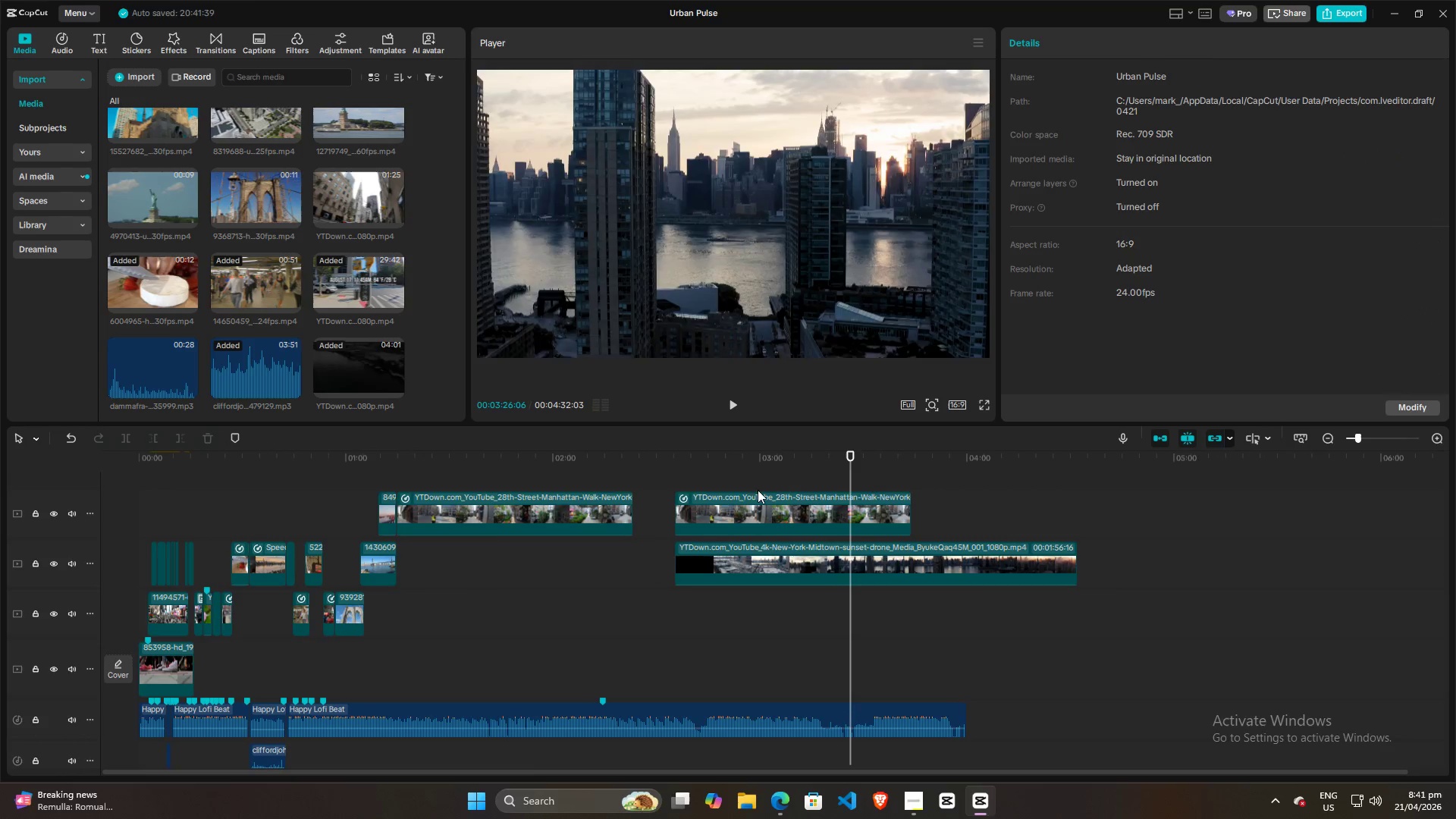 
key(Alt+AltLeft)
 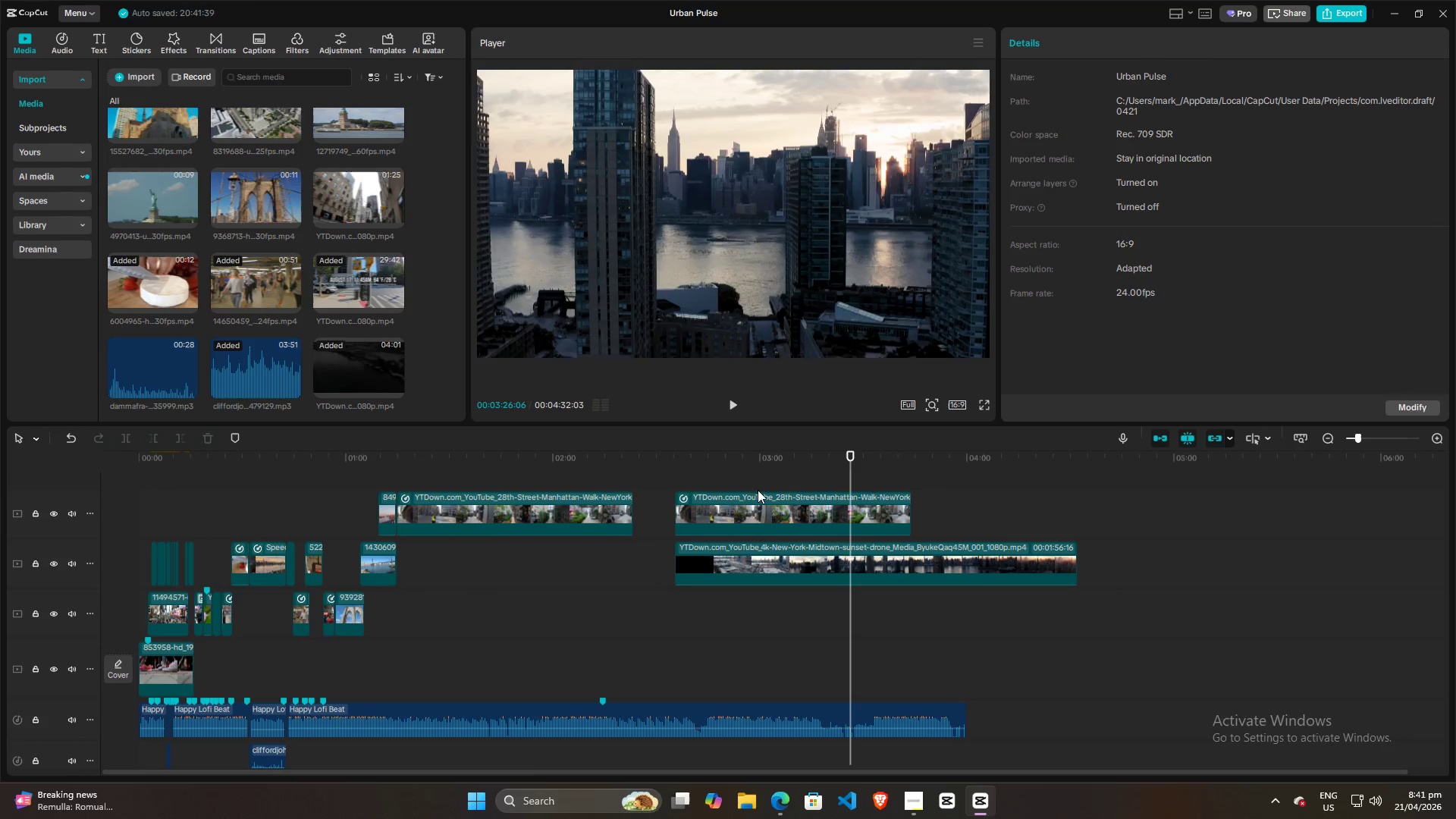 
key(Alt+AltLeft)
 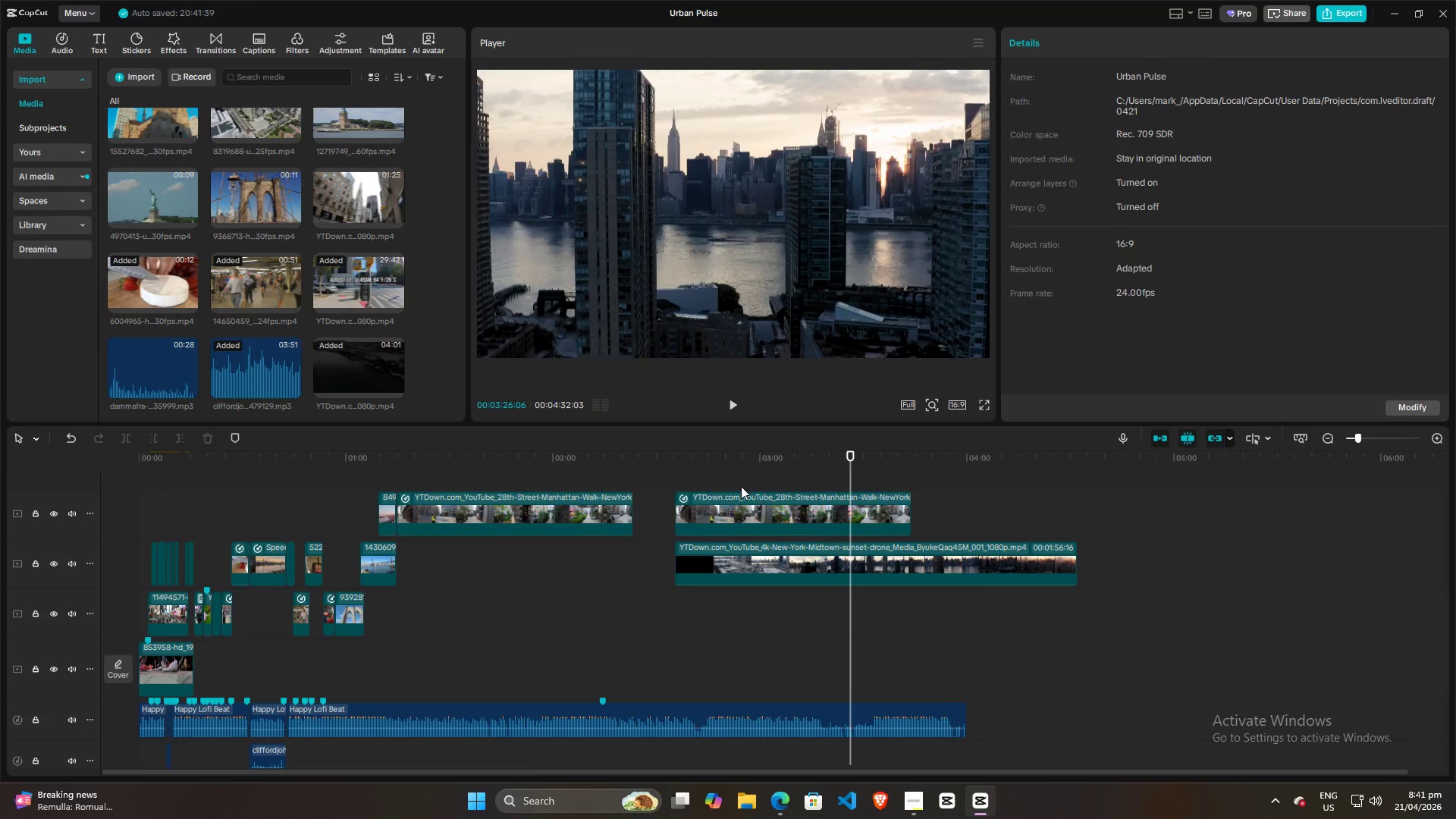 
key(Alt+AltLeft)
 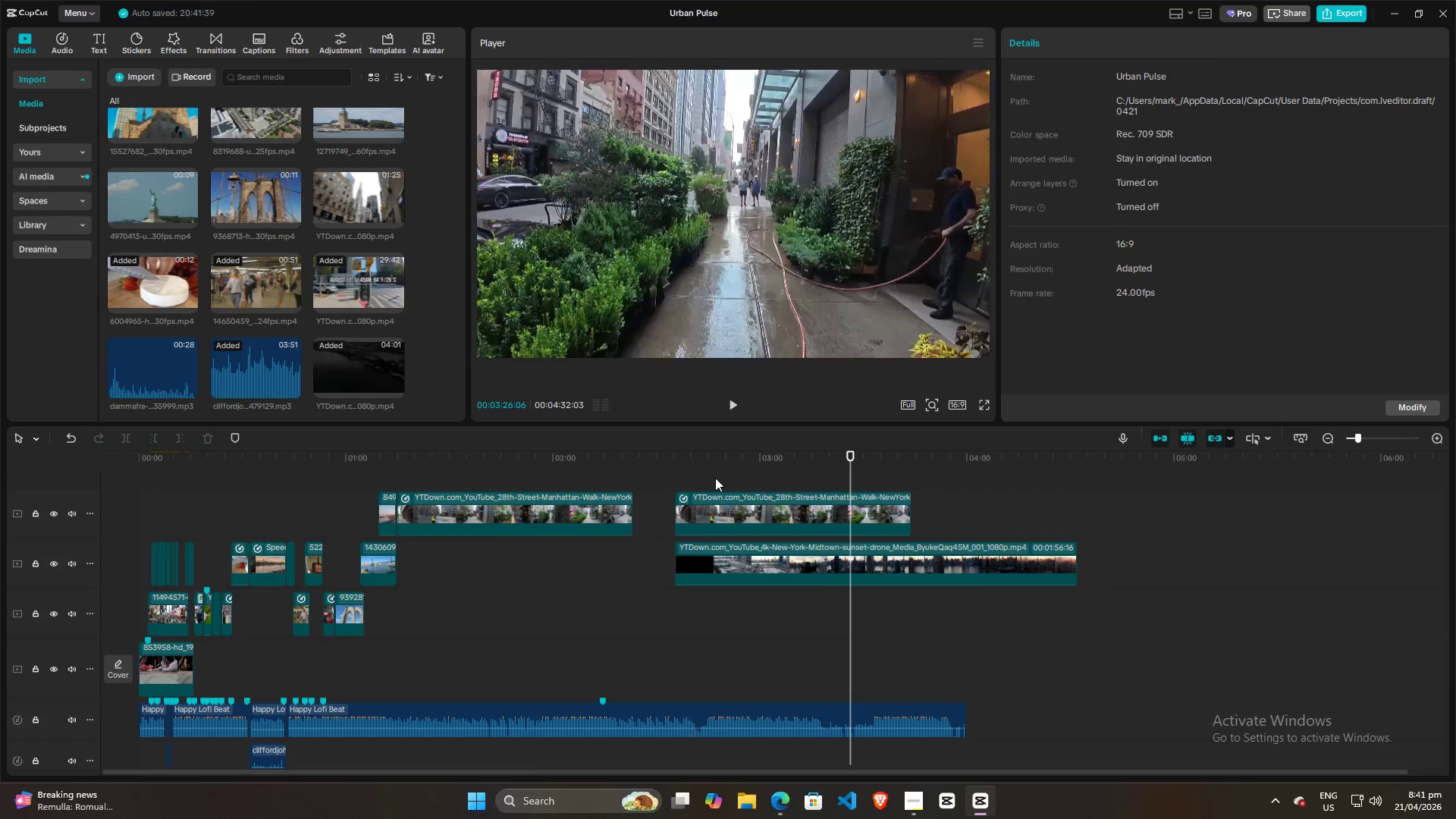 
key(Alt+AltLeft)
 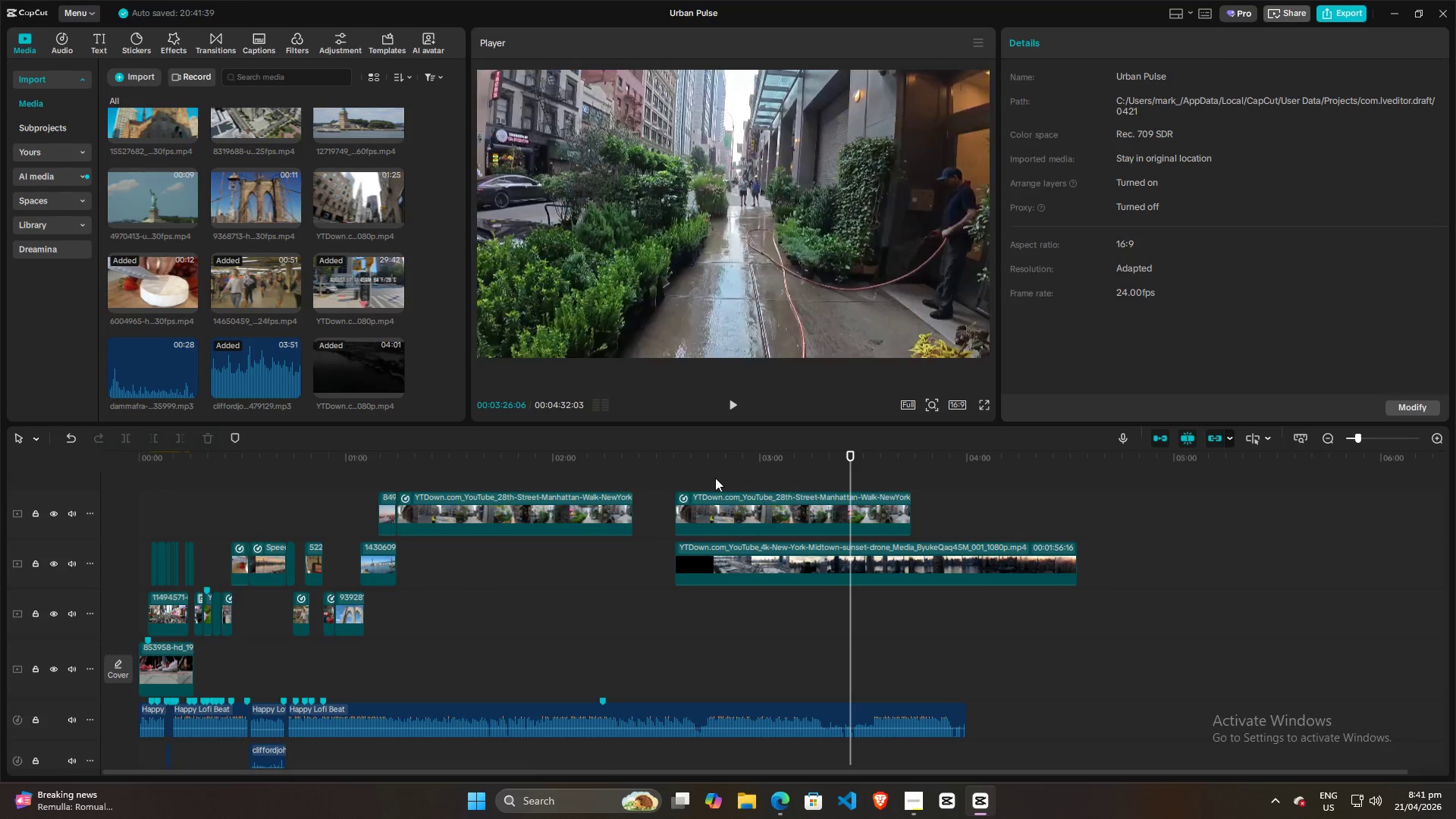 
key(Alt+AltLeft)
 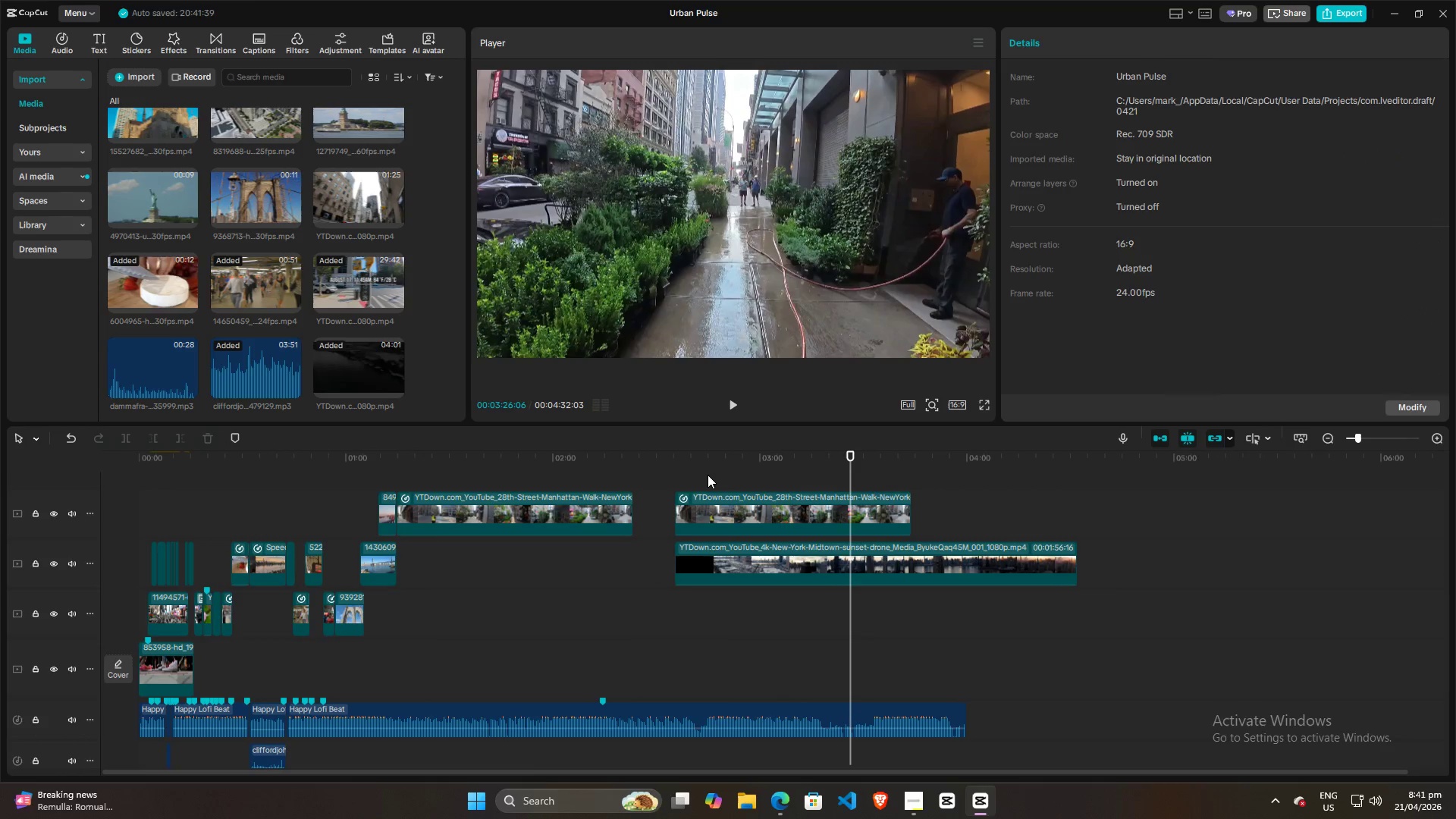 
left_click([708, 475])
 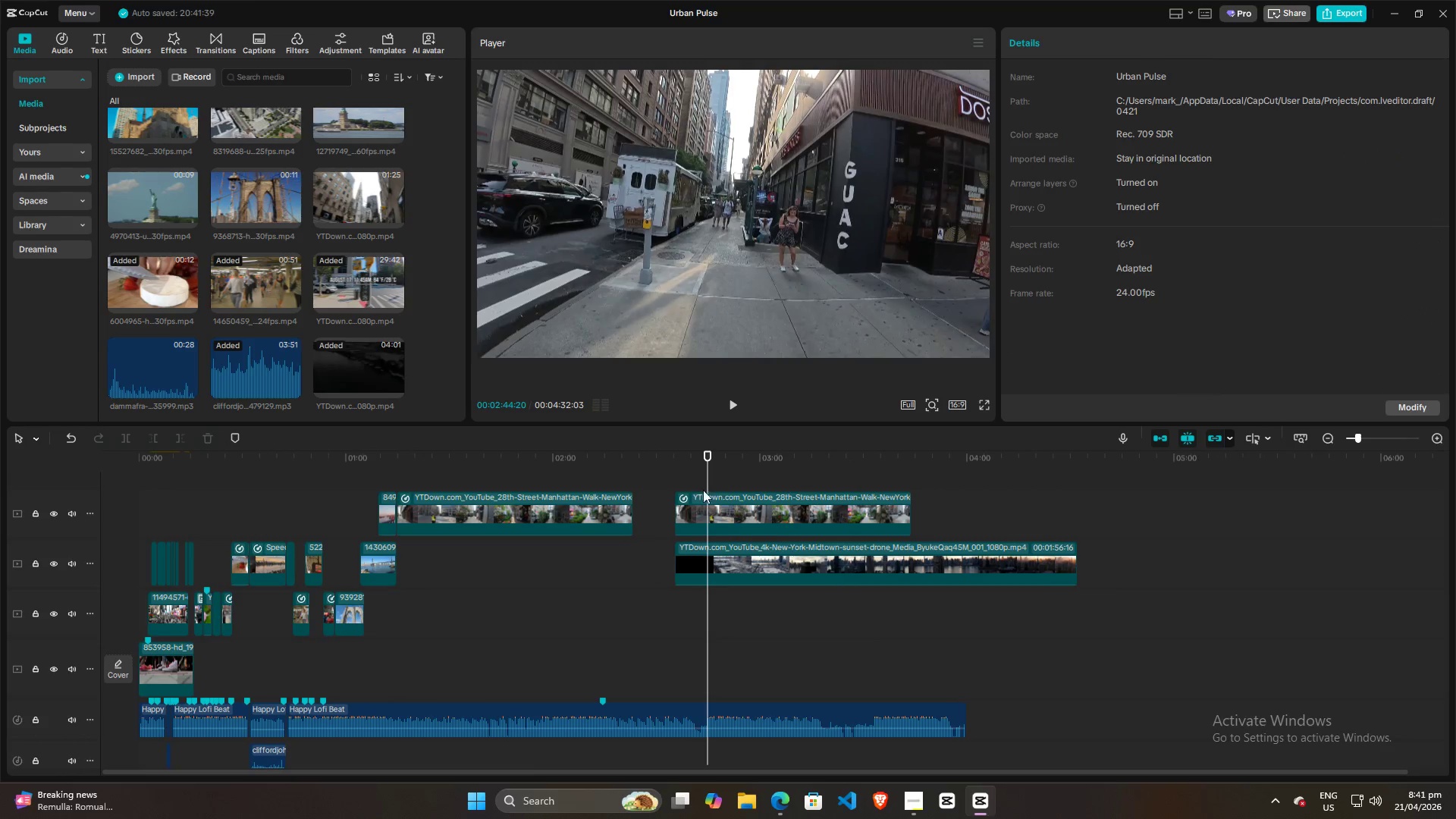 
left_click([706, 509])
 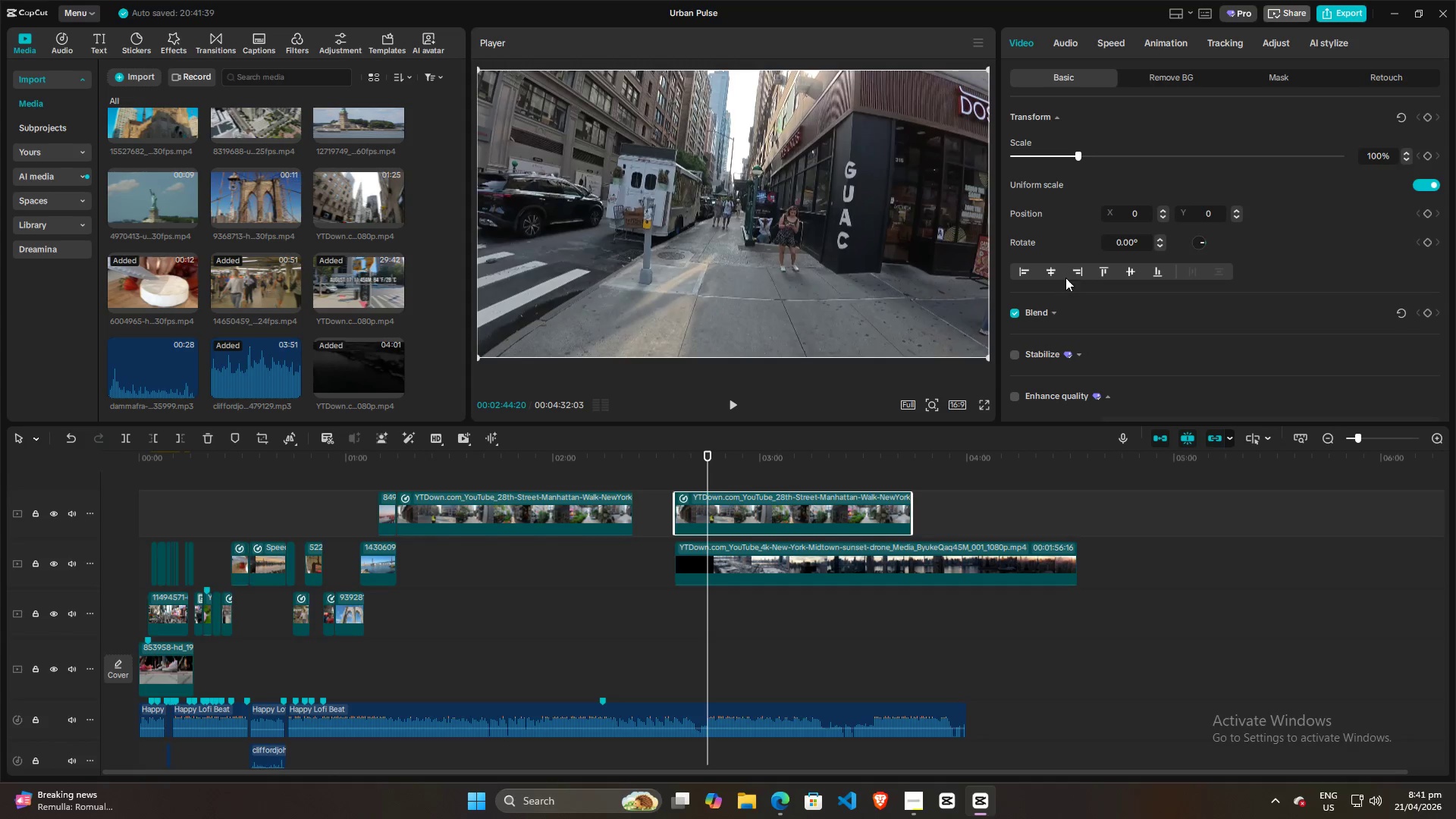 
key(Control+R)
 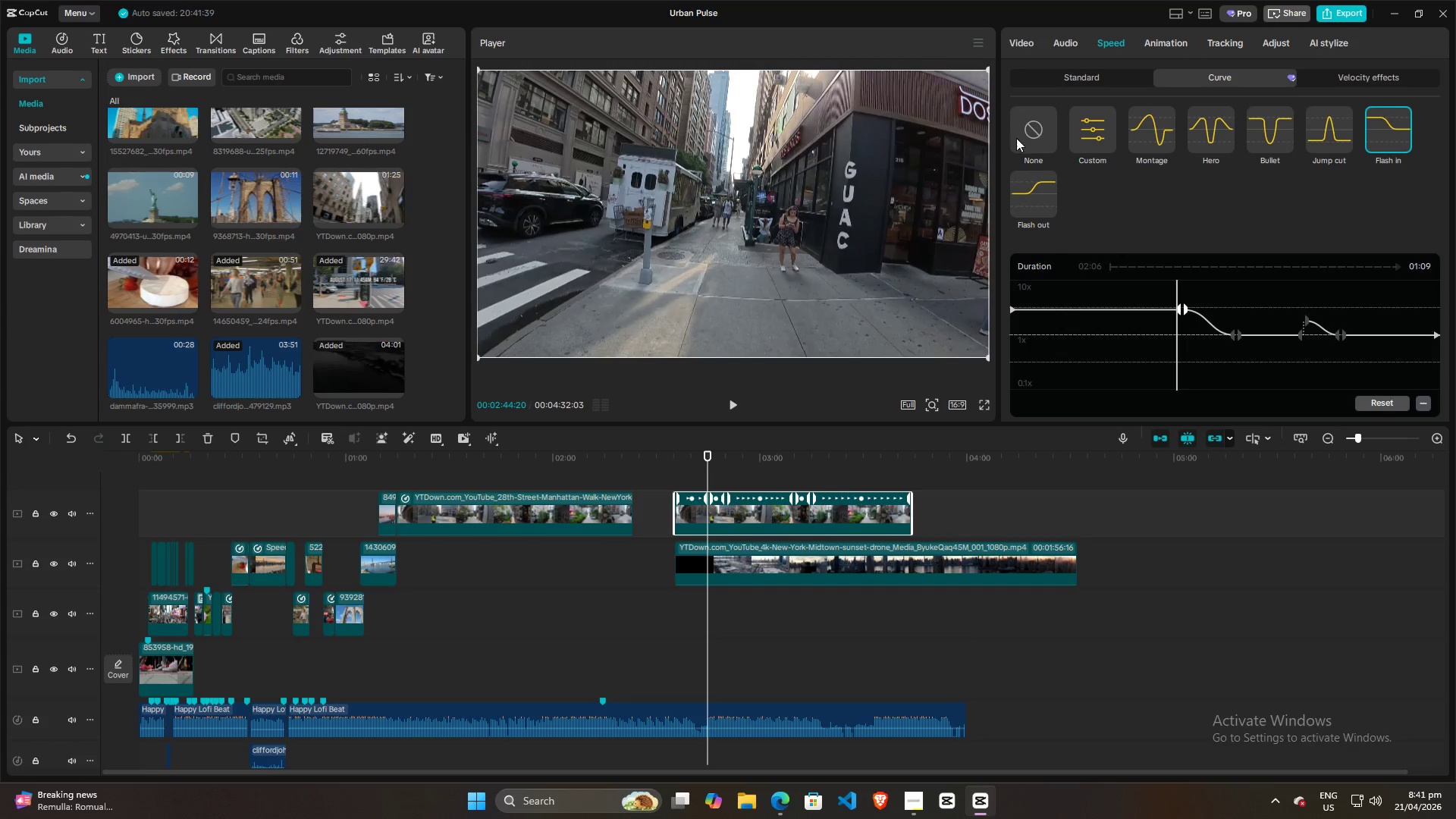 
left_click([1034, 134])
 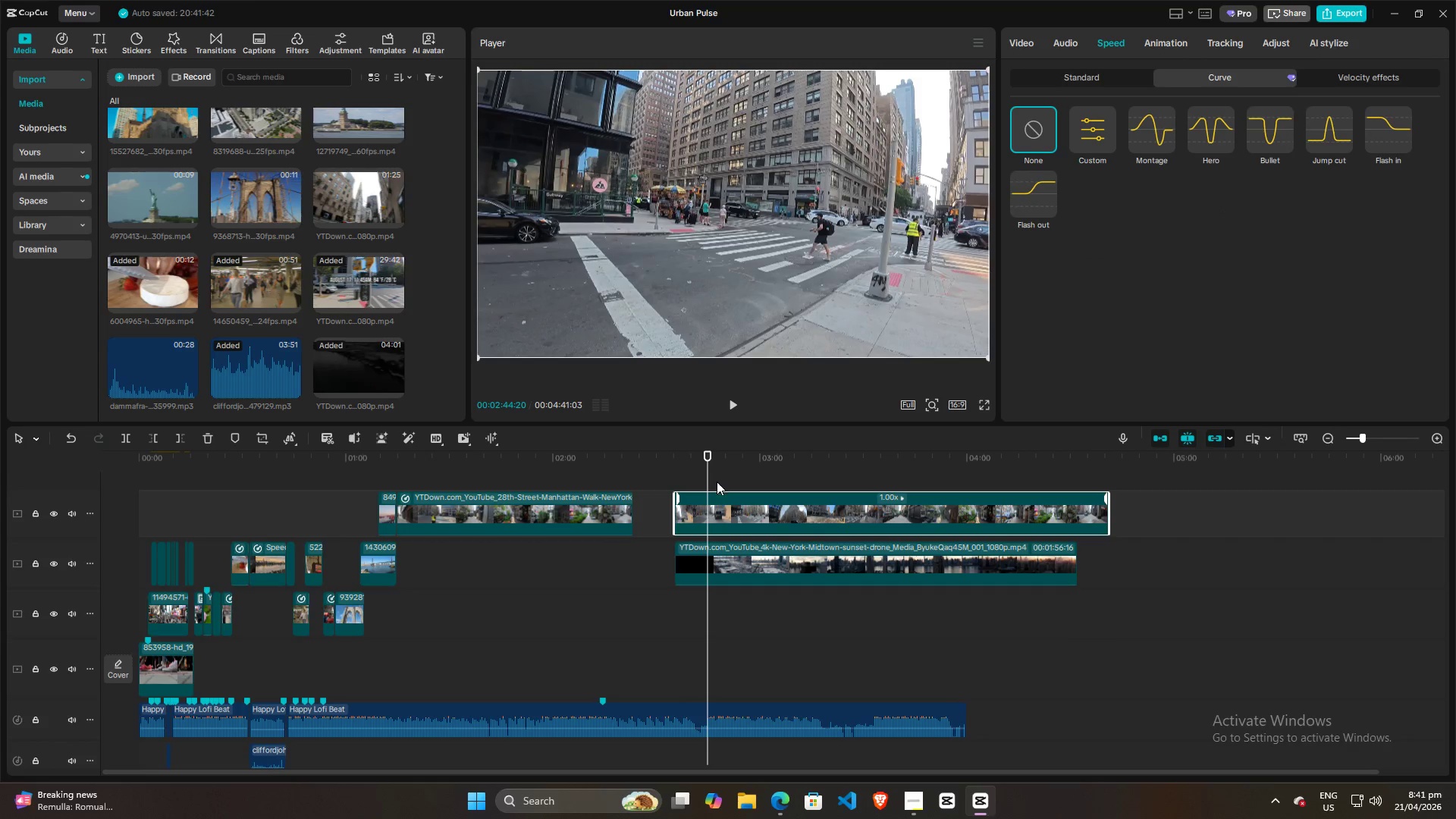 
left_click([682, 479])
 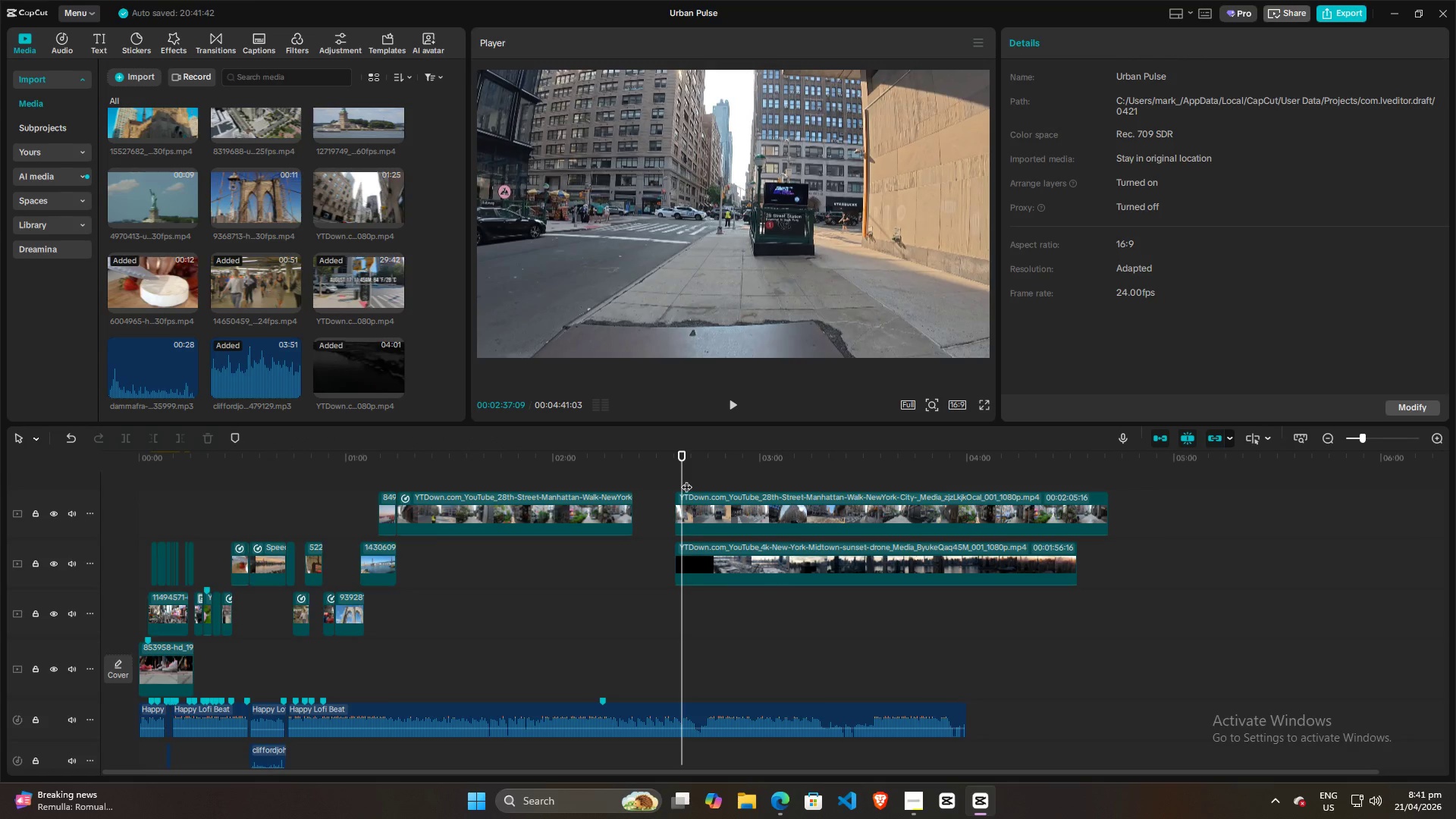 
left_click_drag(start_coordinate=[684, 477], to_coordinate=[1081, 469])
 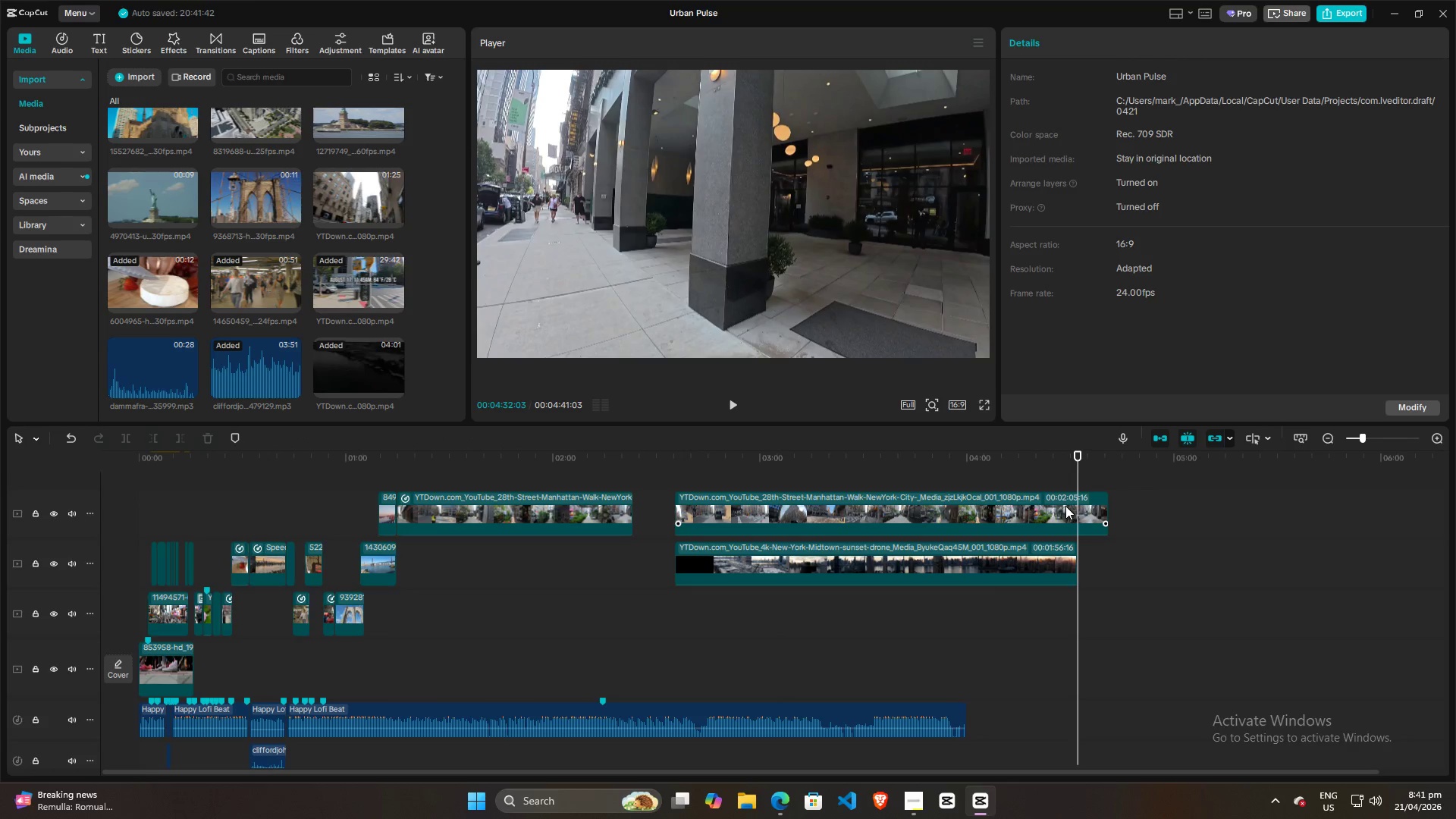 
left_click([1065, 506])
 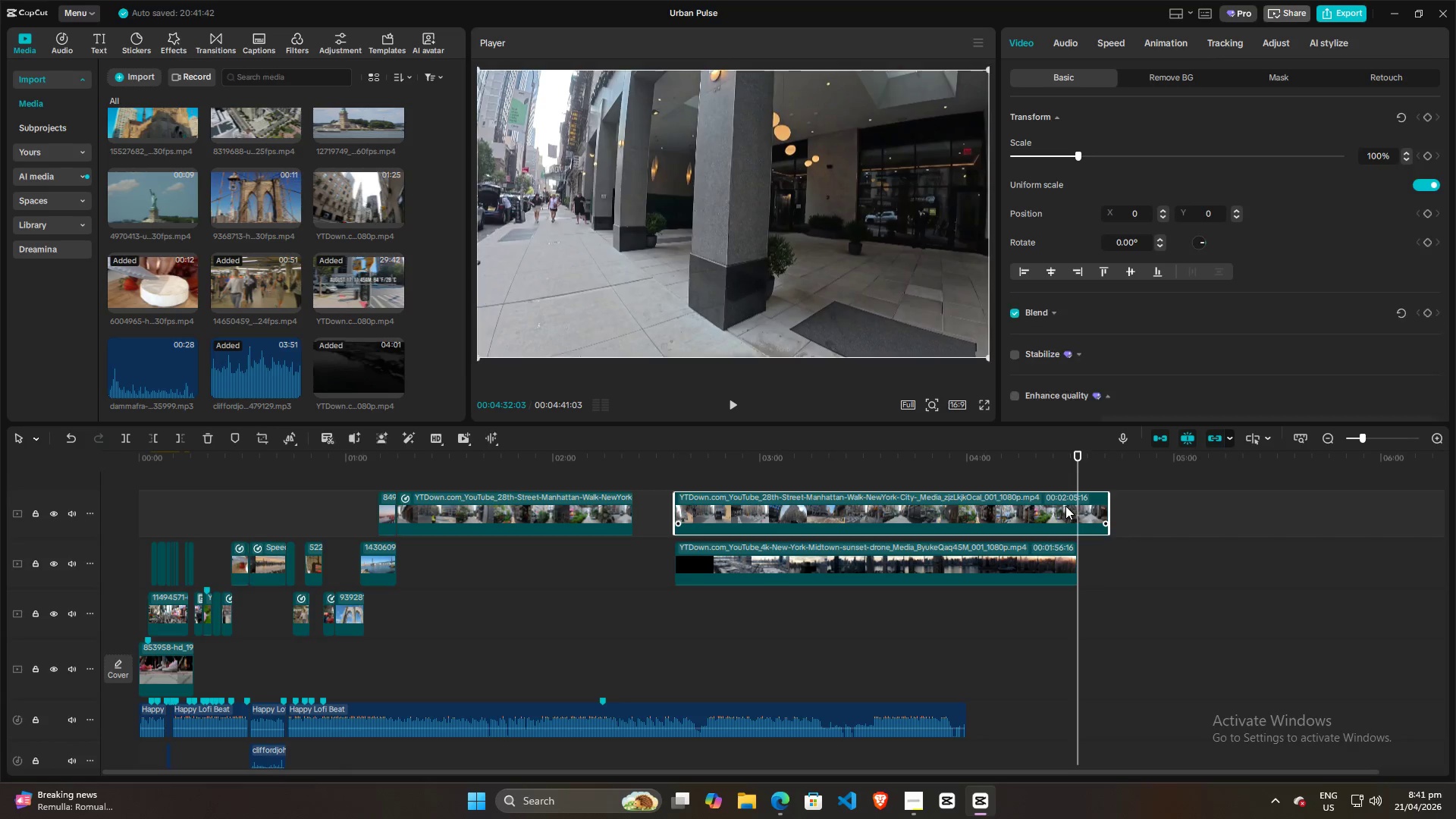 
key(Q)
 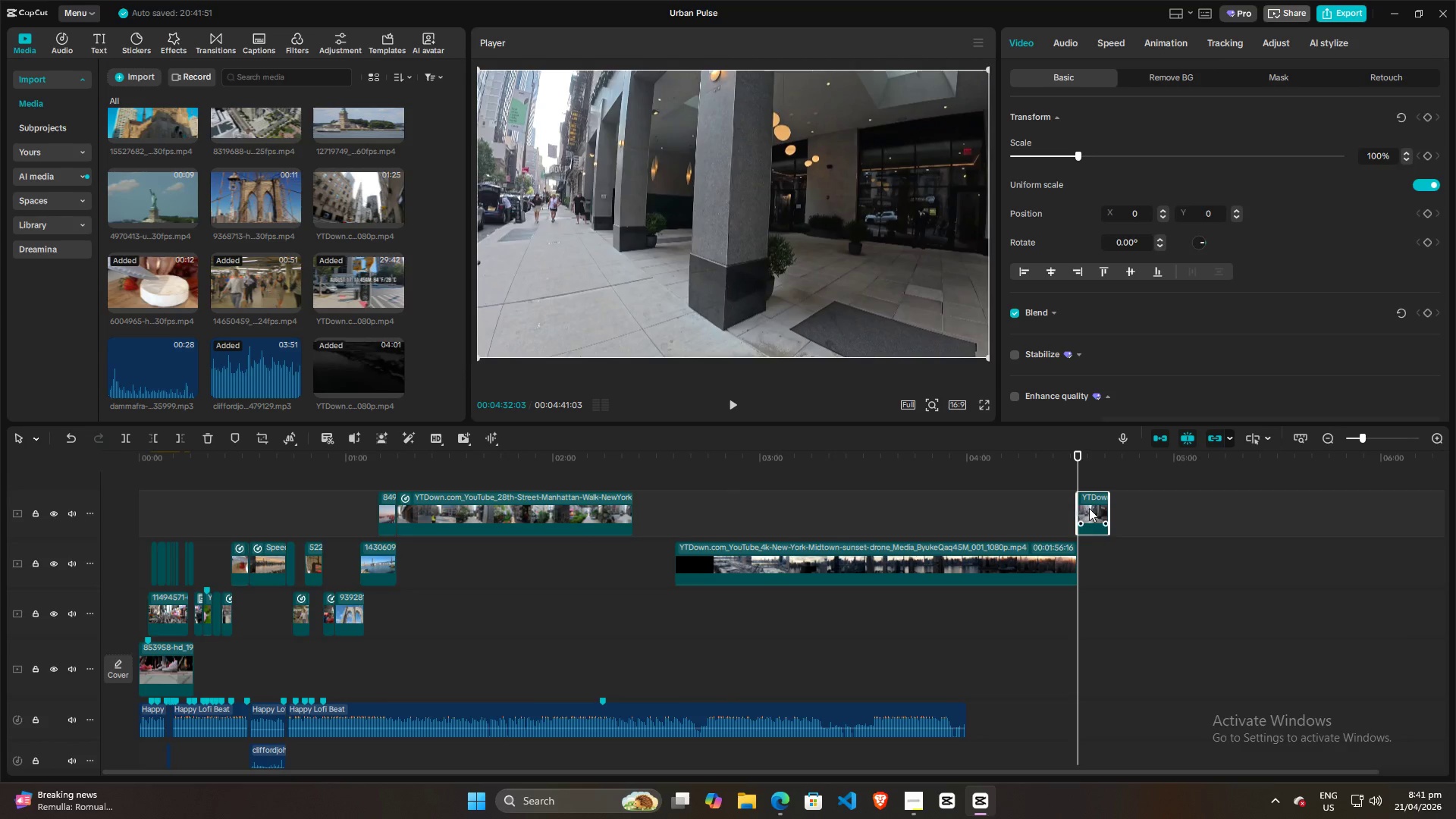 
left_click_drag(start_coordinate=[1089, 509], to_coordinate=[718, 510])
 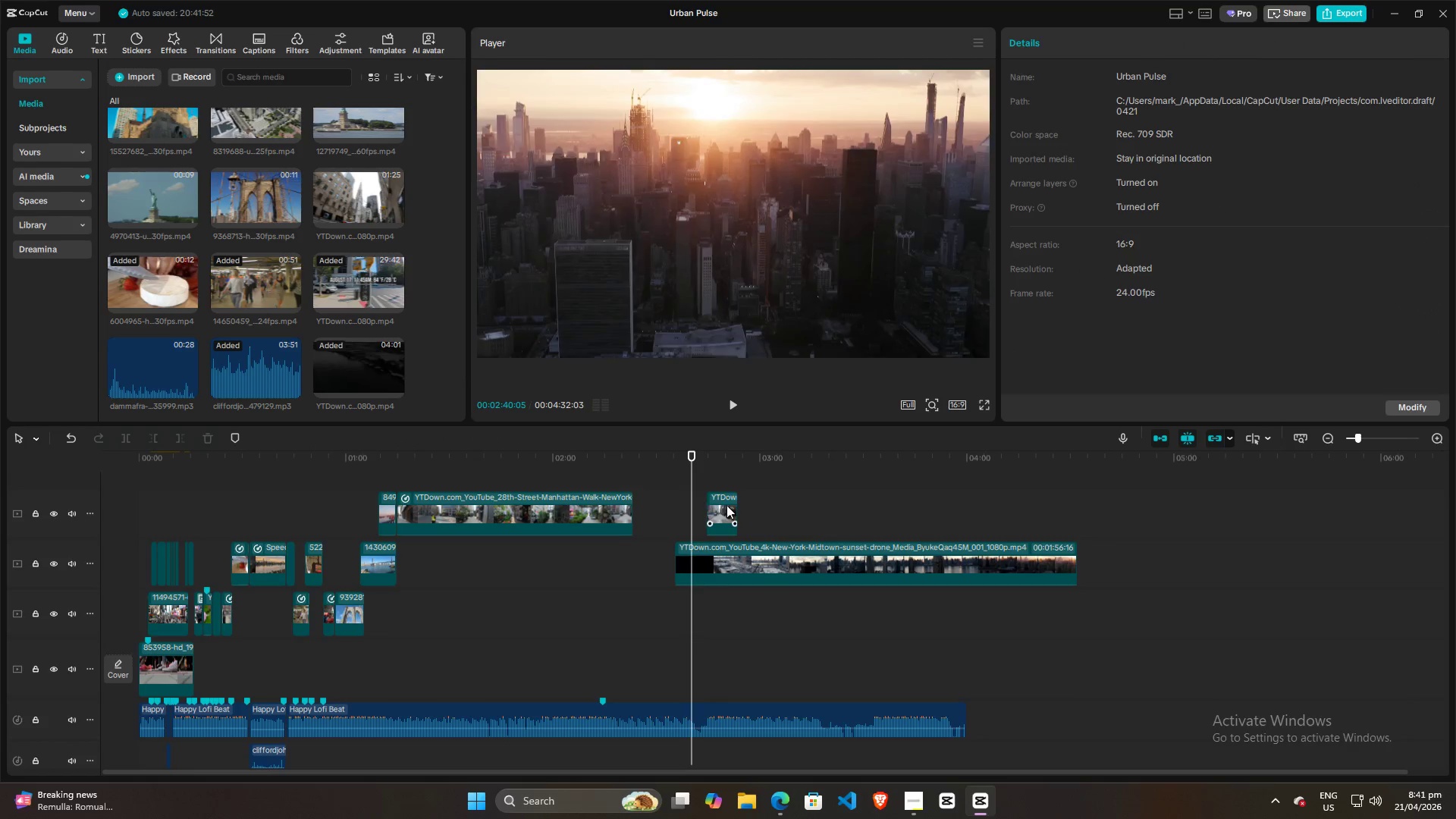 
double_click([715, 506])
 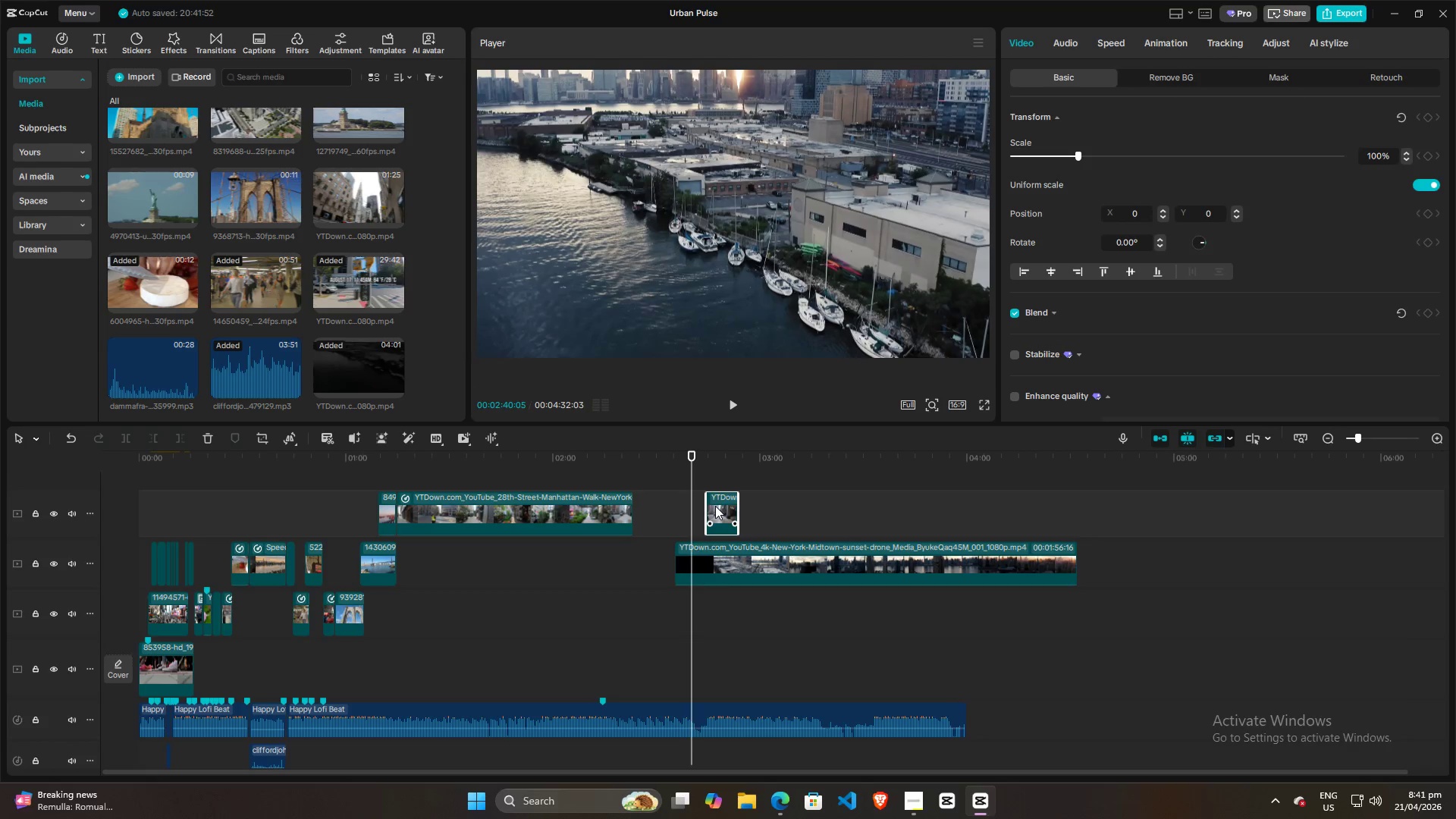 
left_click_drag(start_coordinate=[715, 506], to_coordinate=[678, 506])
 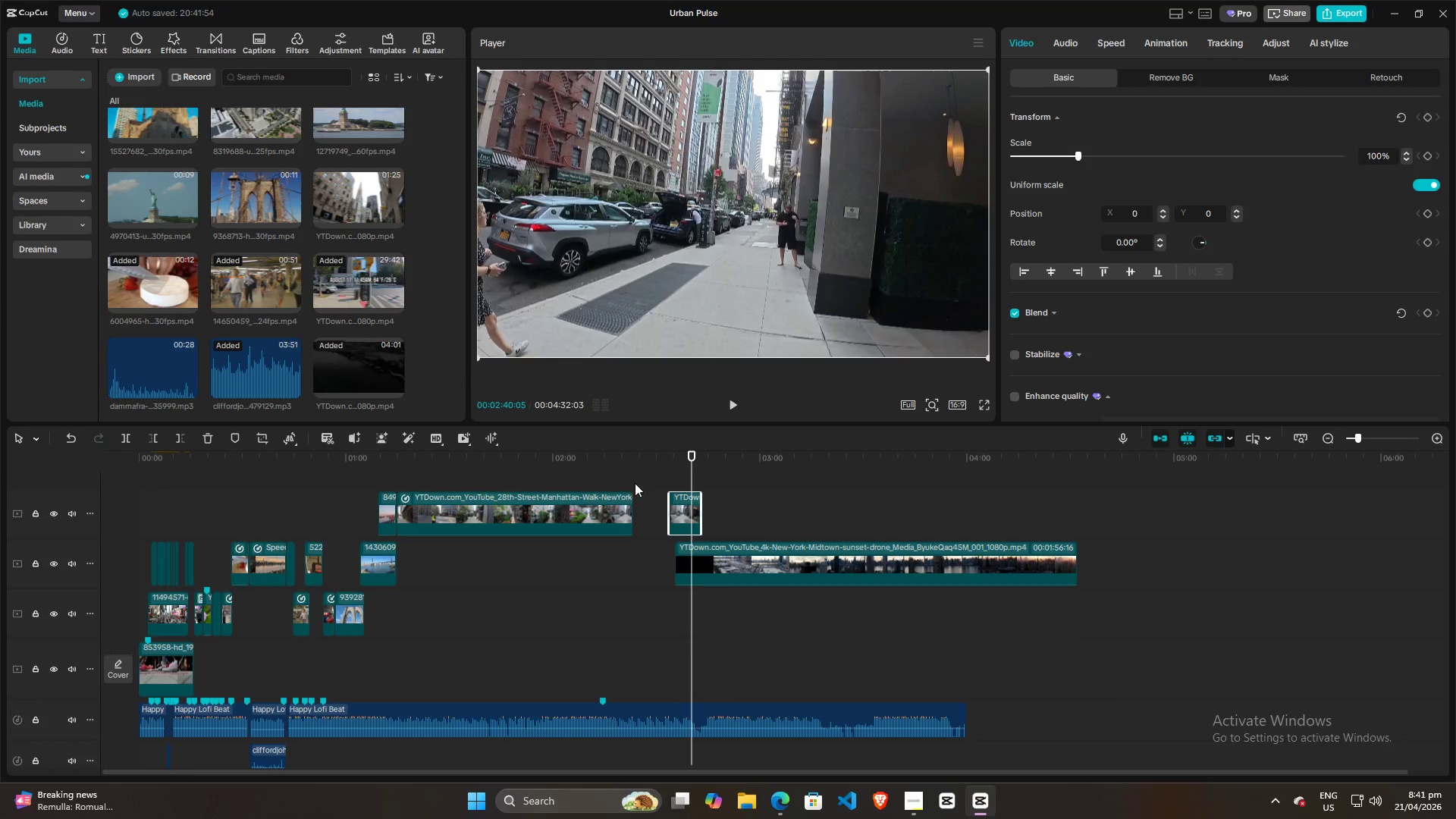 
left_click([614, 479])
 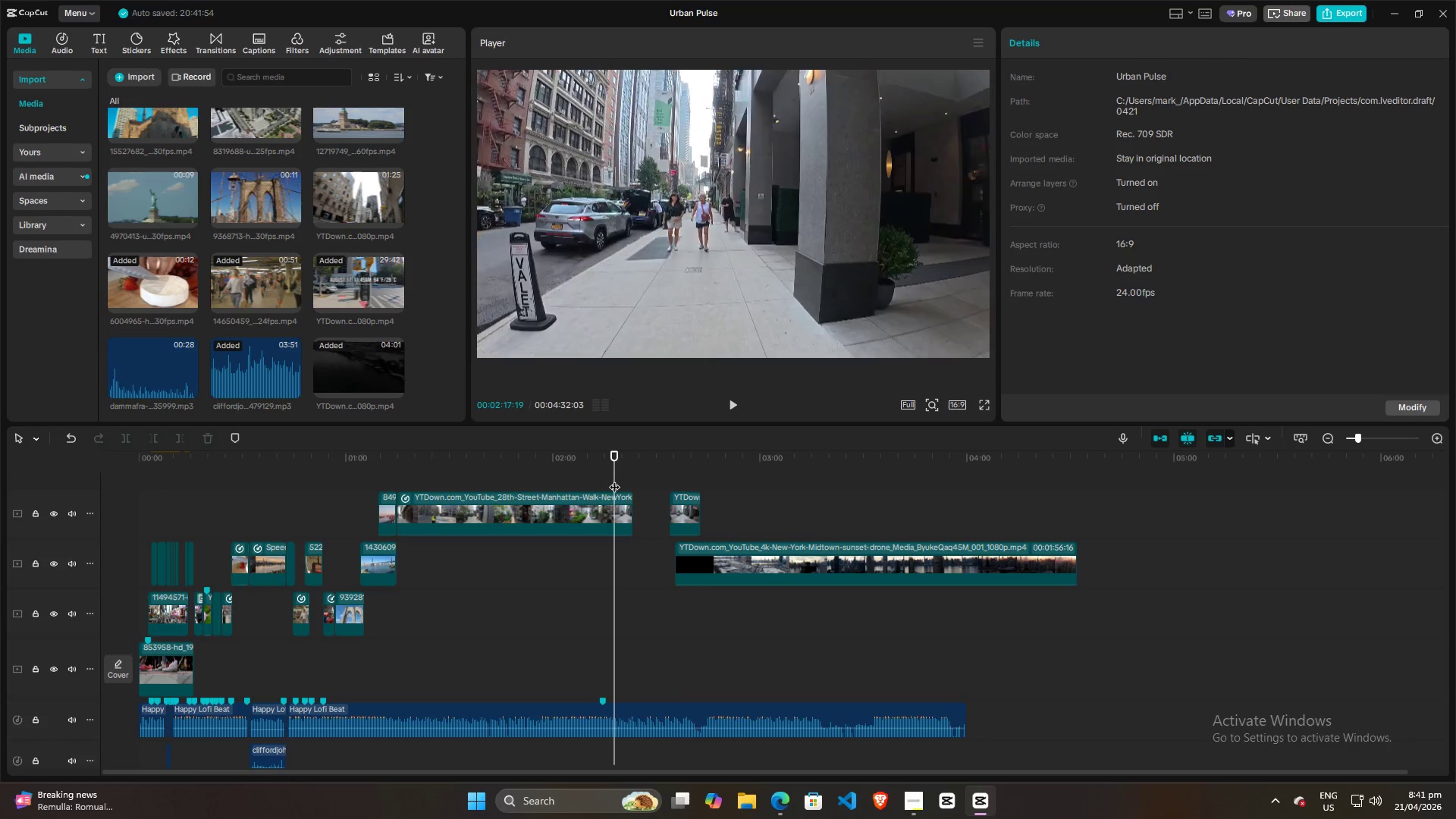 
key(Space)
 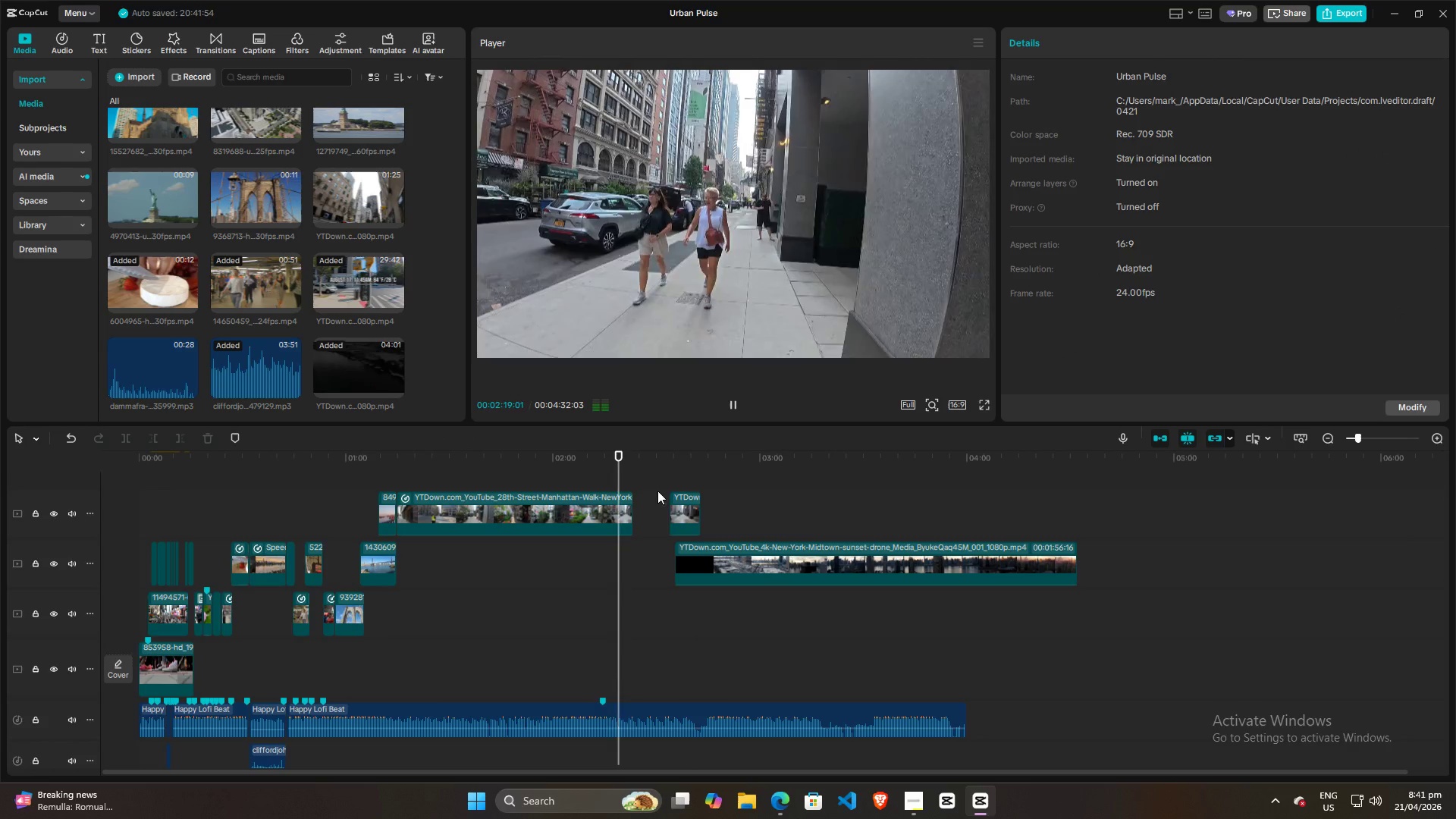 
key(Space)
 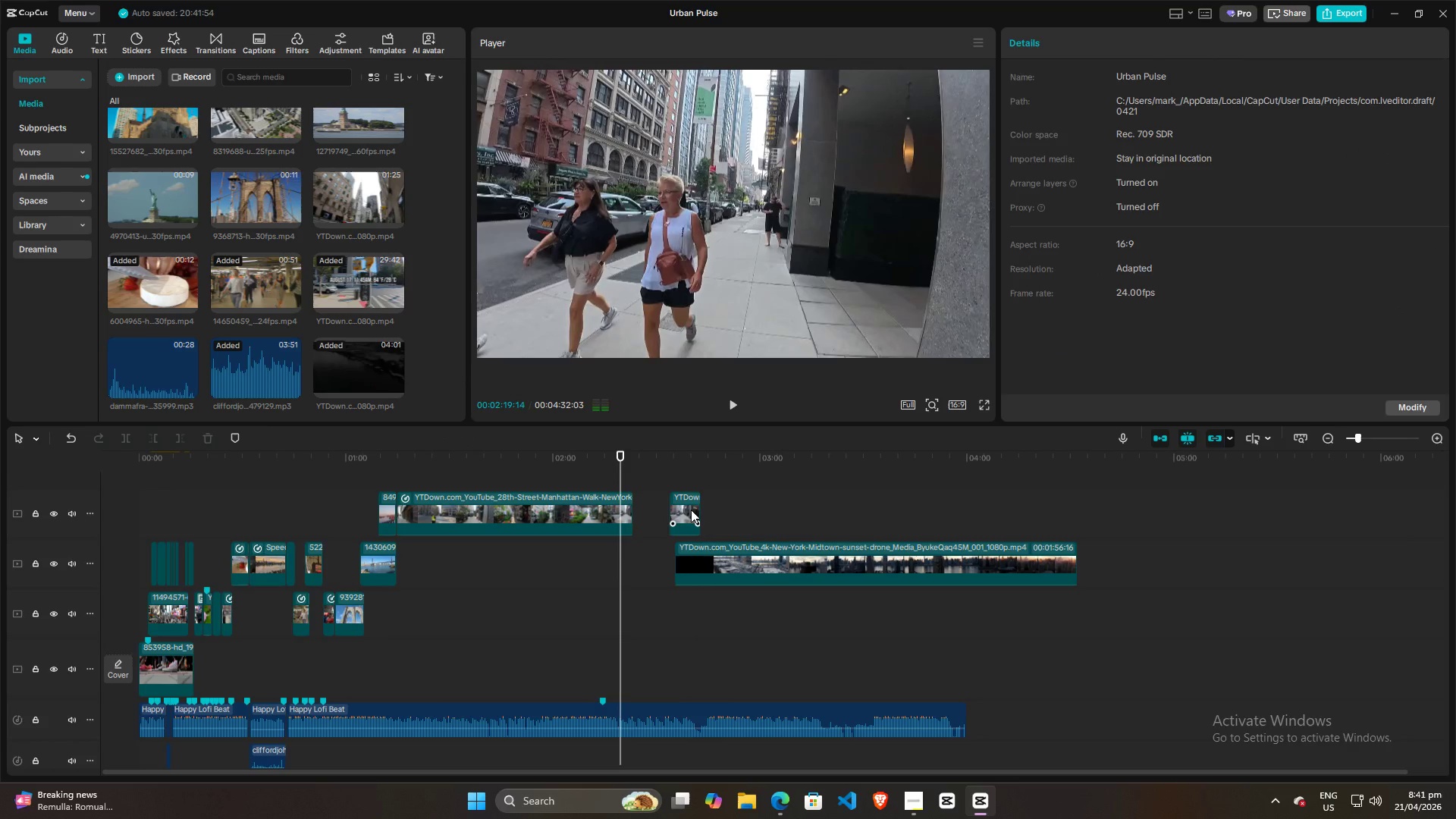 
left_click([691, 510])
 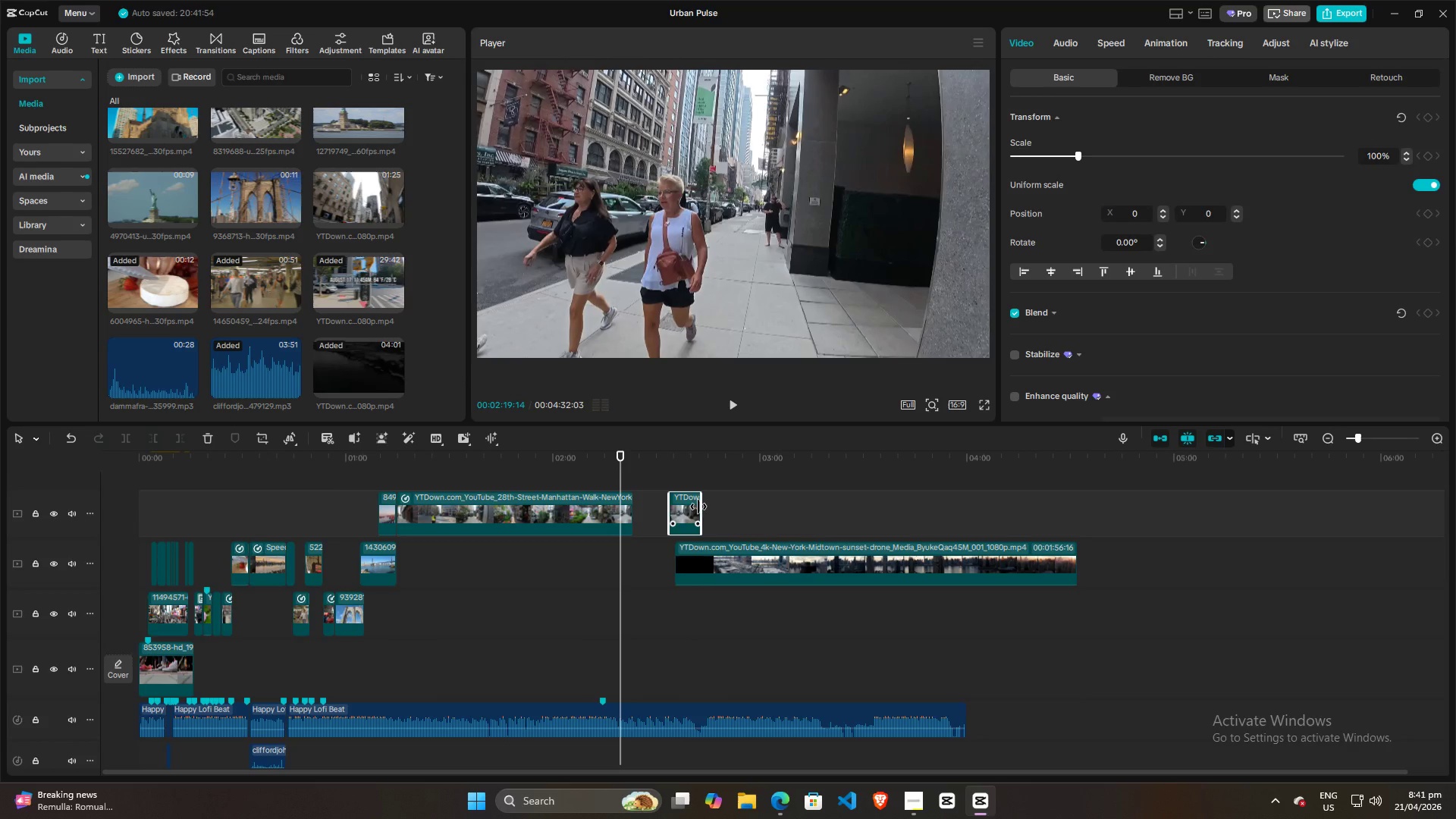 
left_click_drag(start_coordinate=[698, 507], to_coordinate=[984, 507])
 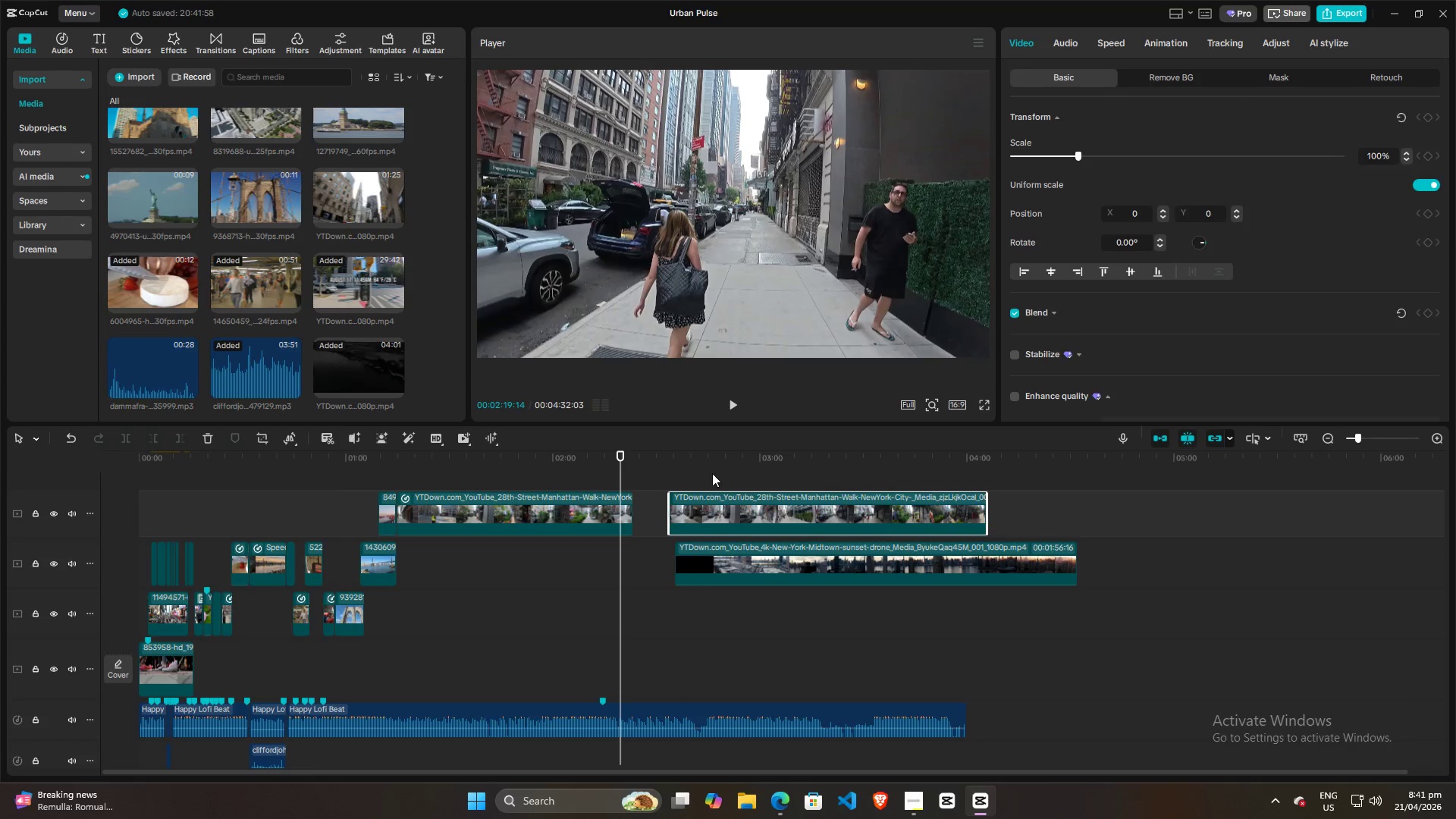 
left_click([712, 474])
 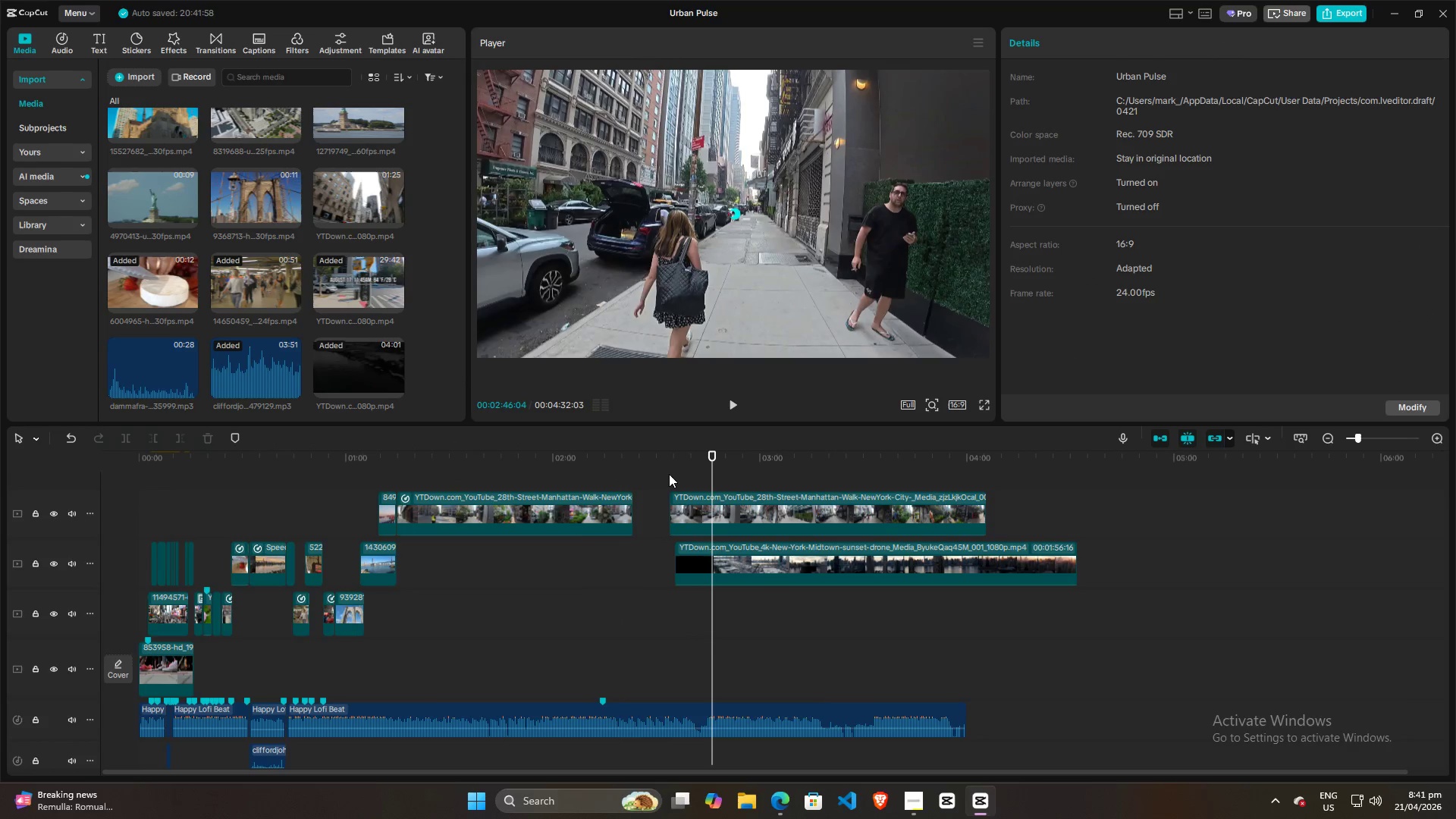 
left_click([600, 474])
 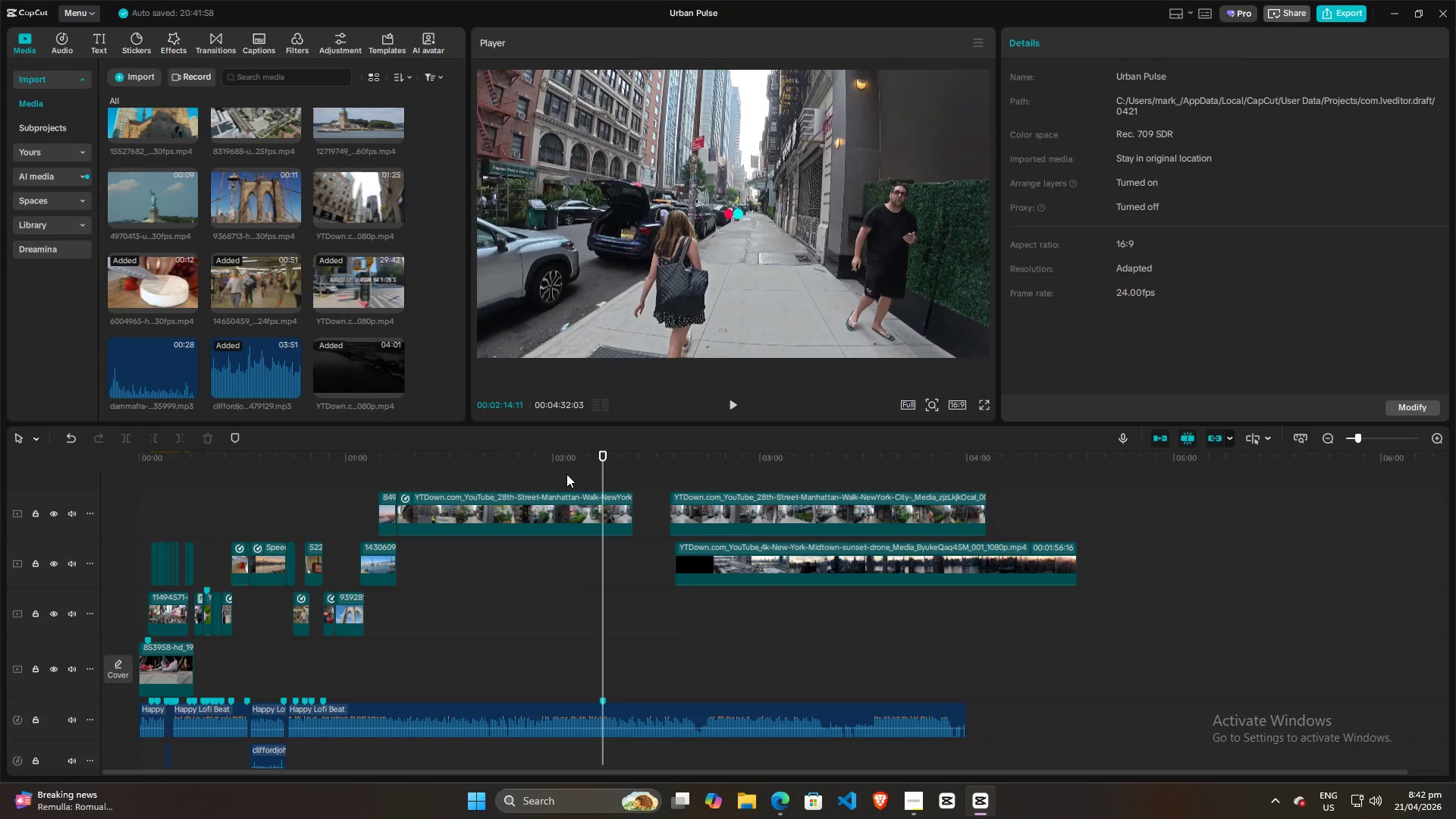 
left_click([557, 474])
 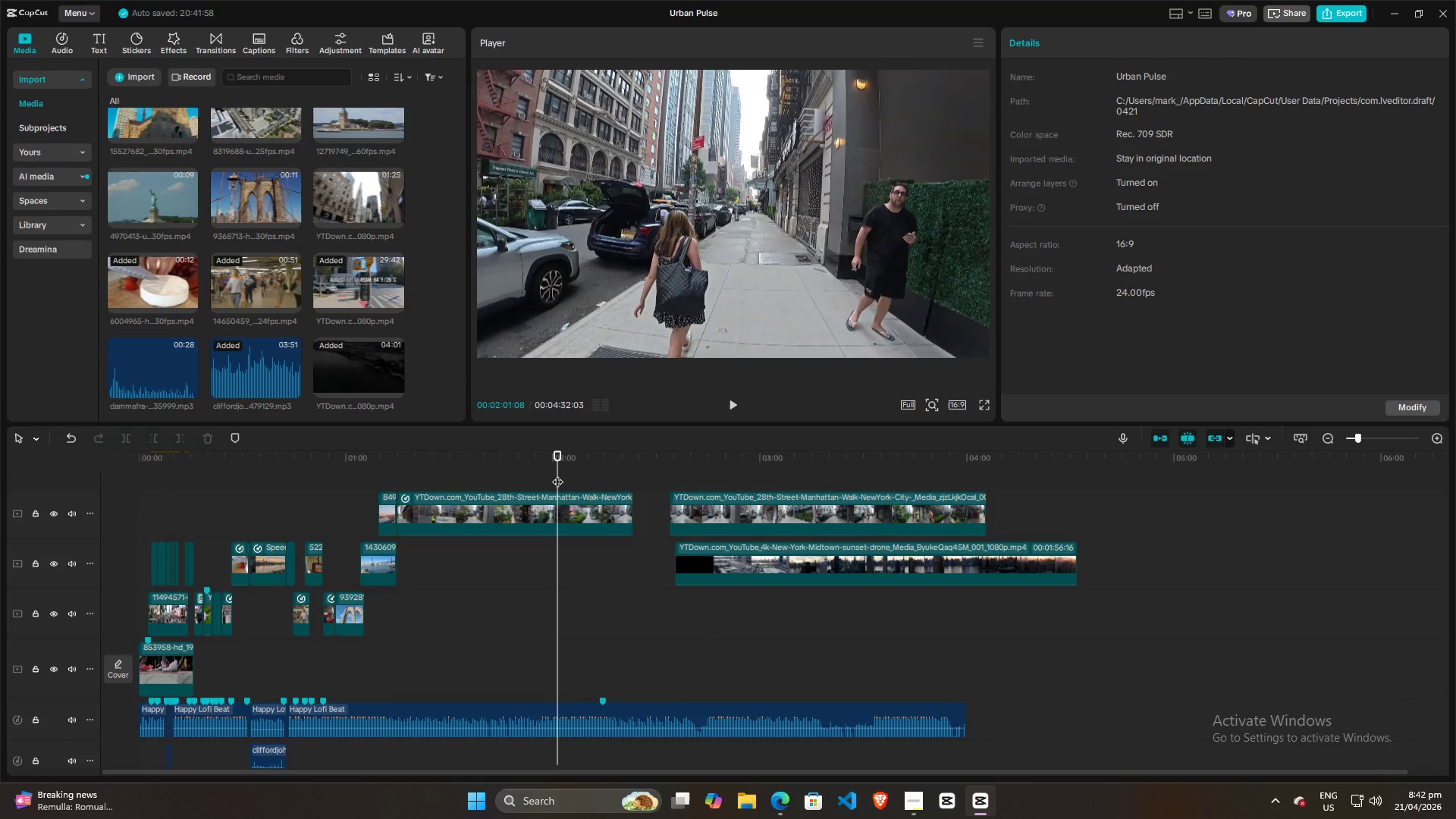 
key(Space)
 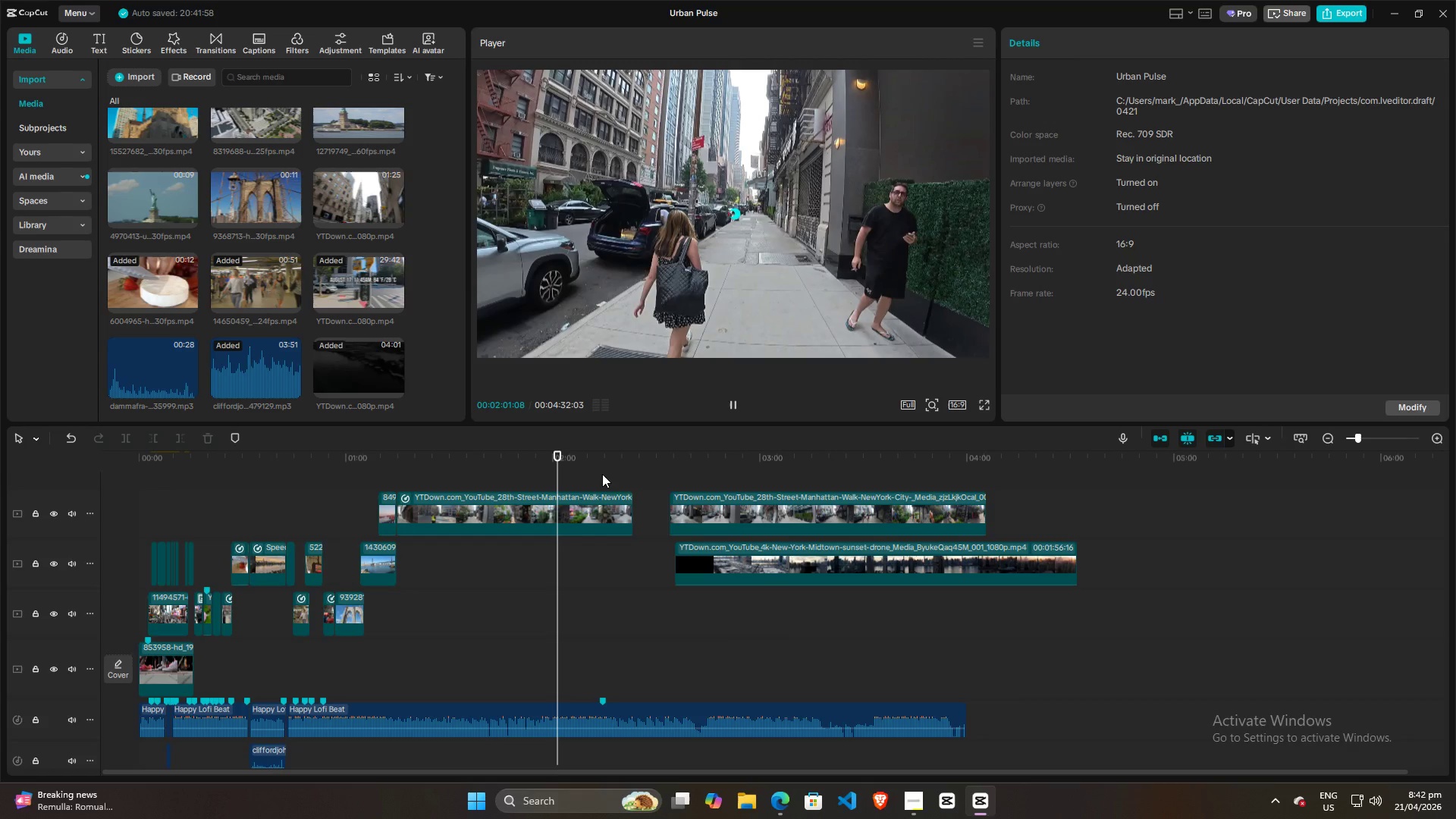 
left_click([609, 474])
 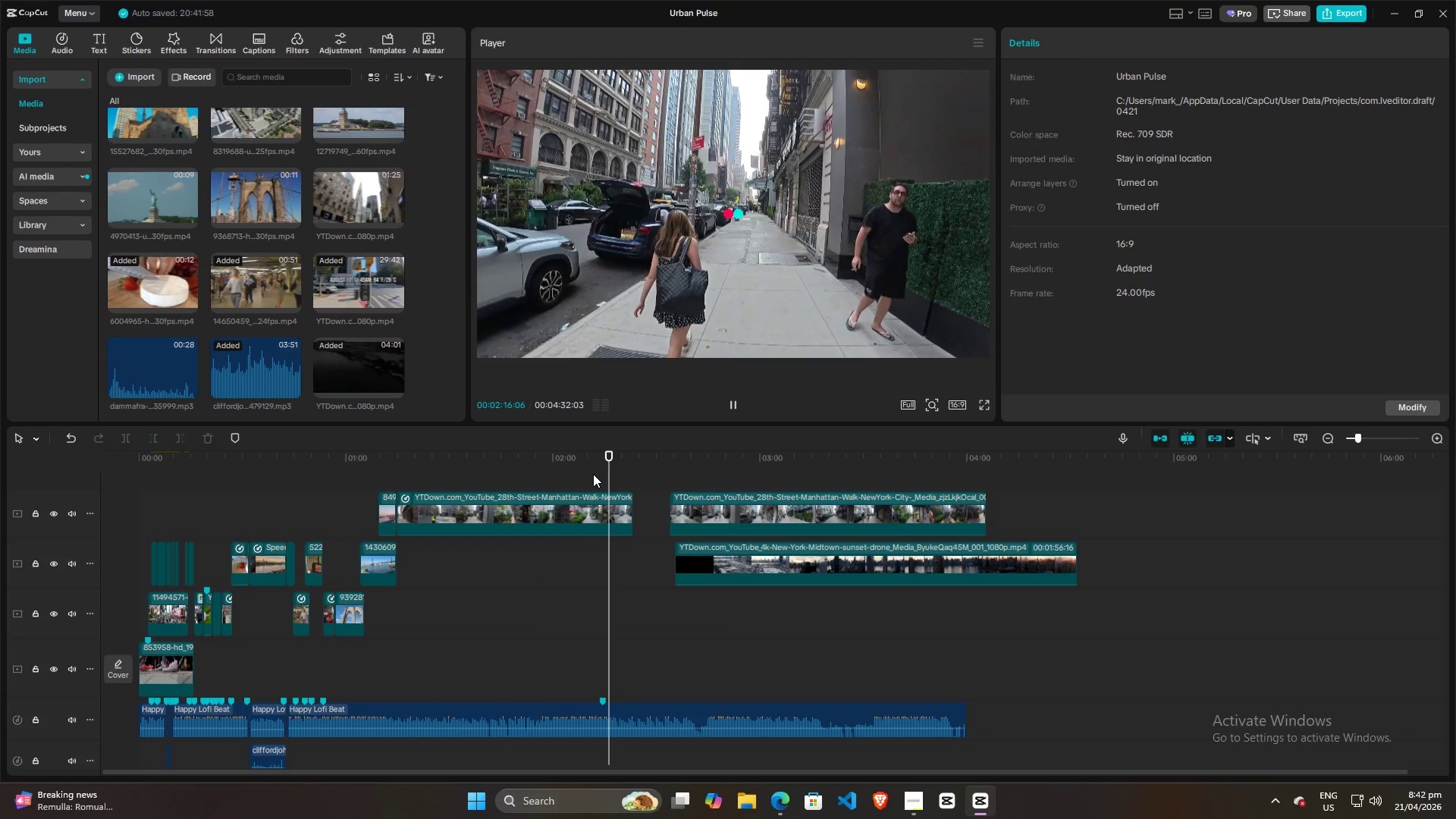 
left_click([592, 474])
 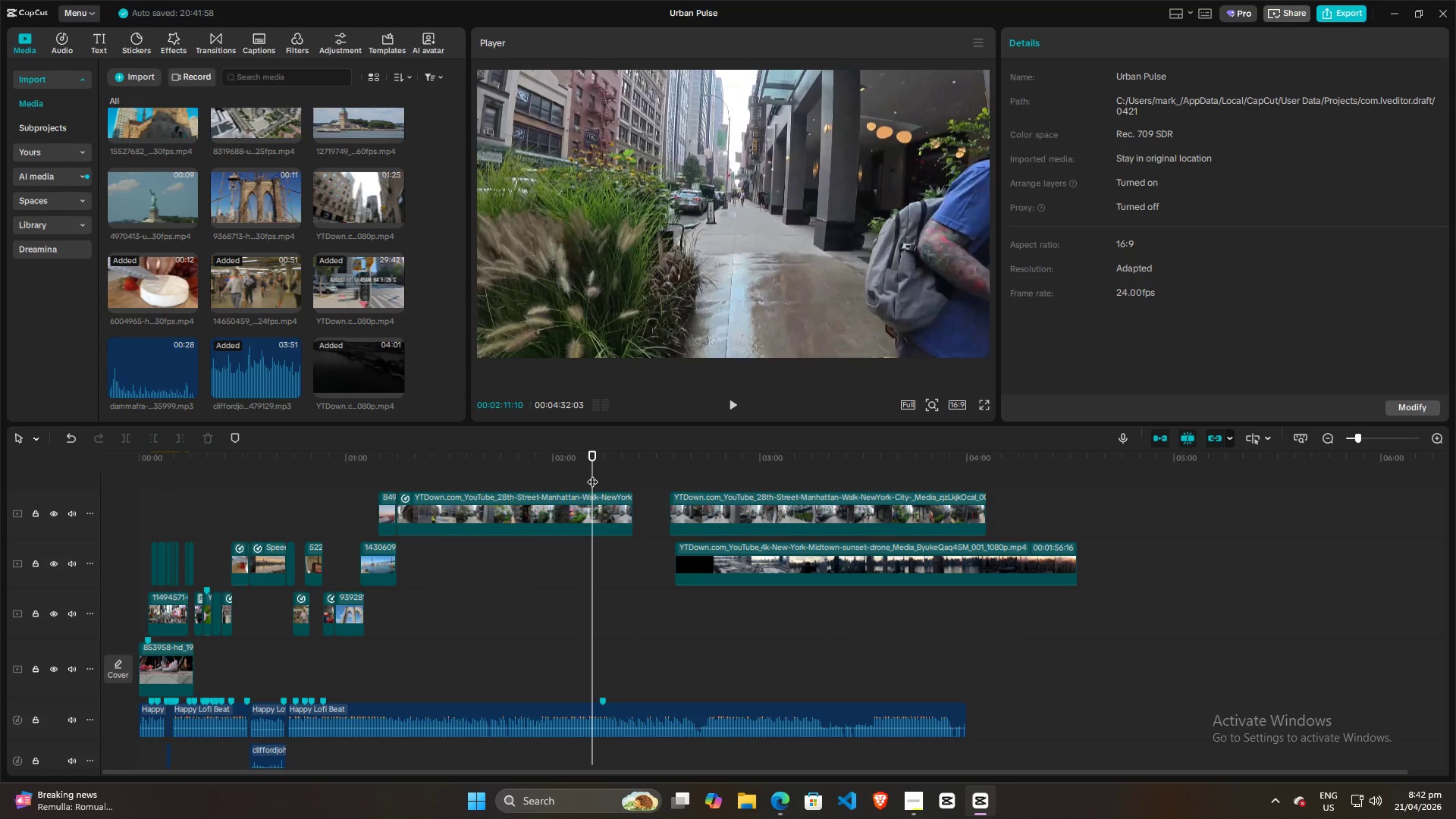 
key(Space)
 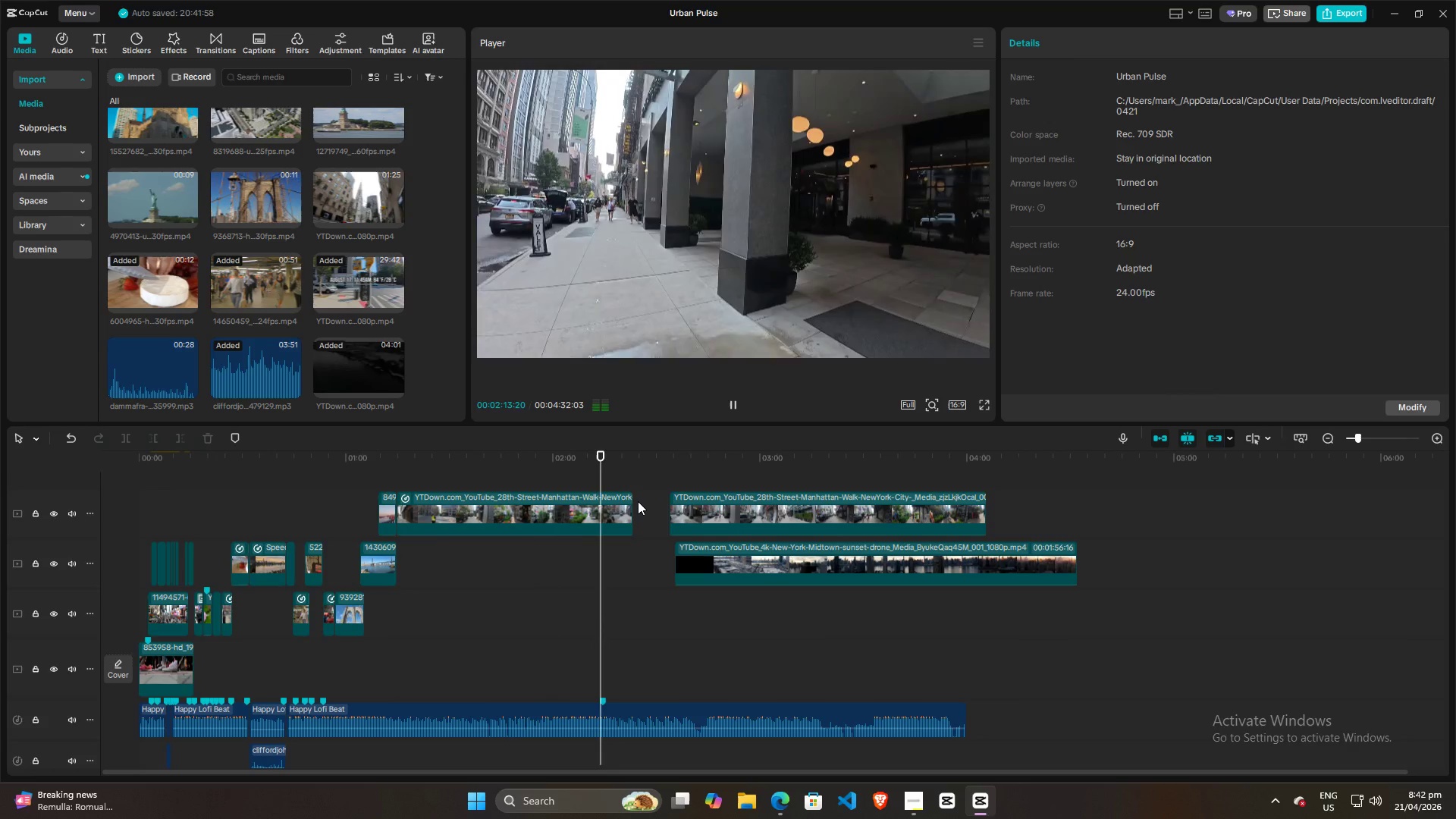 
key(Space)
 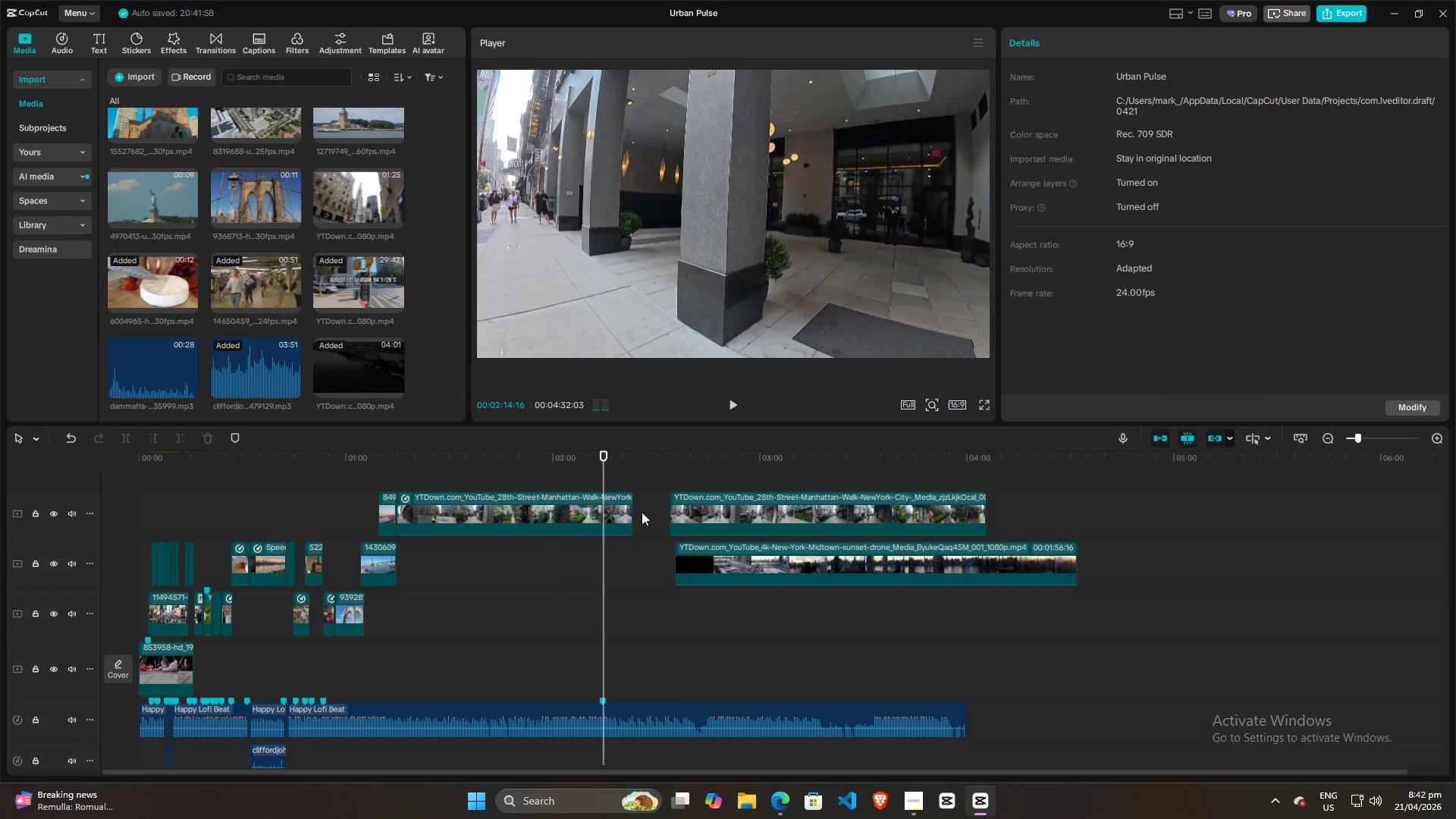 
left_click([730, 496])
 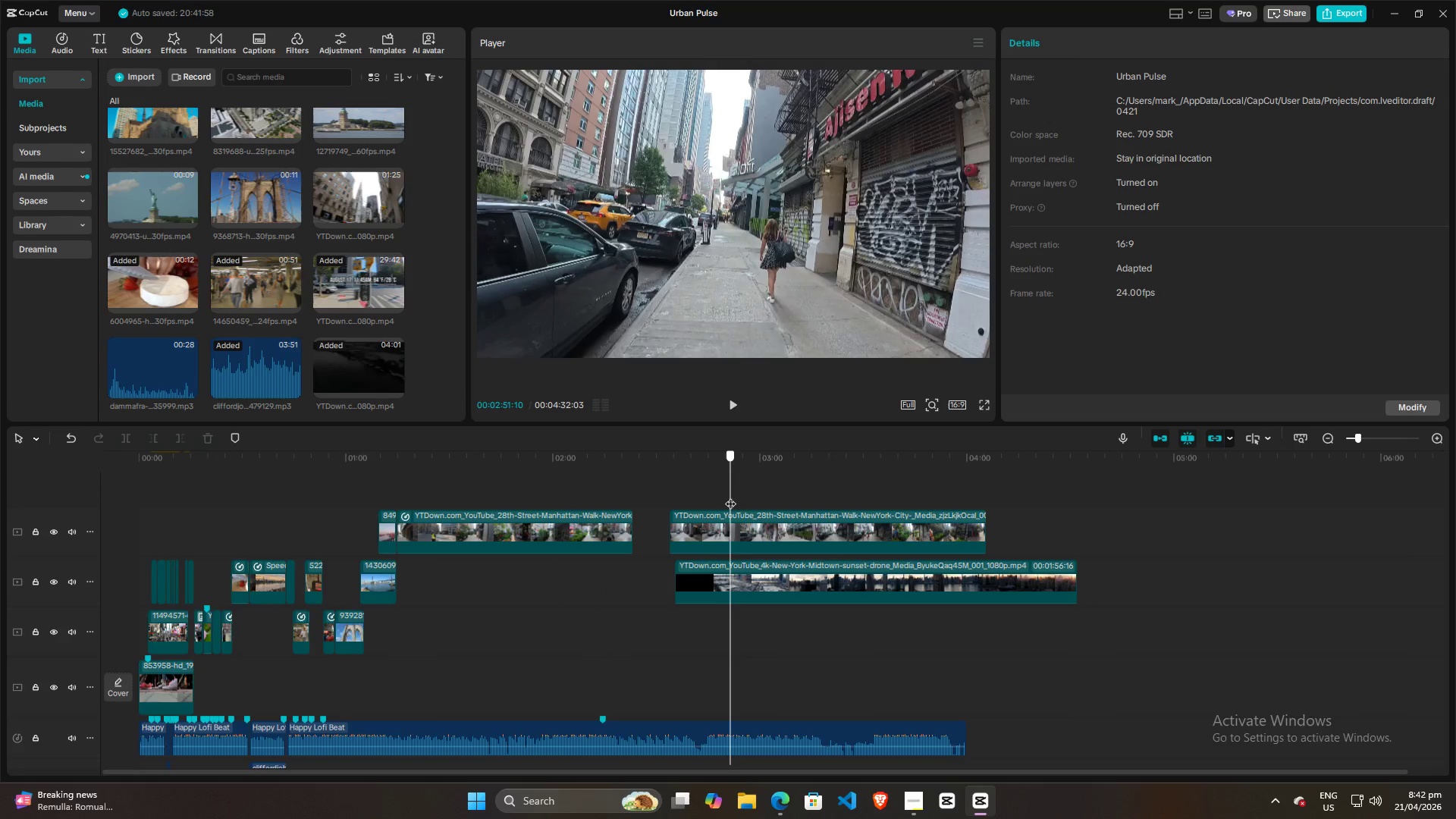 
scroll: coordinate [649, 517], scroll_direction: up, amount: 4.0
 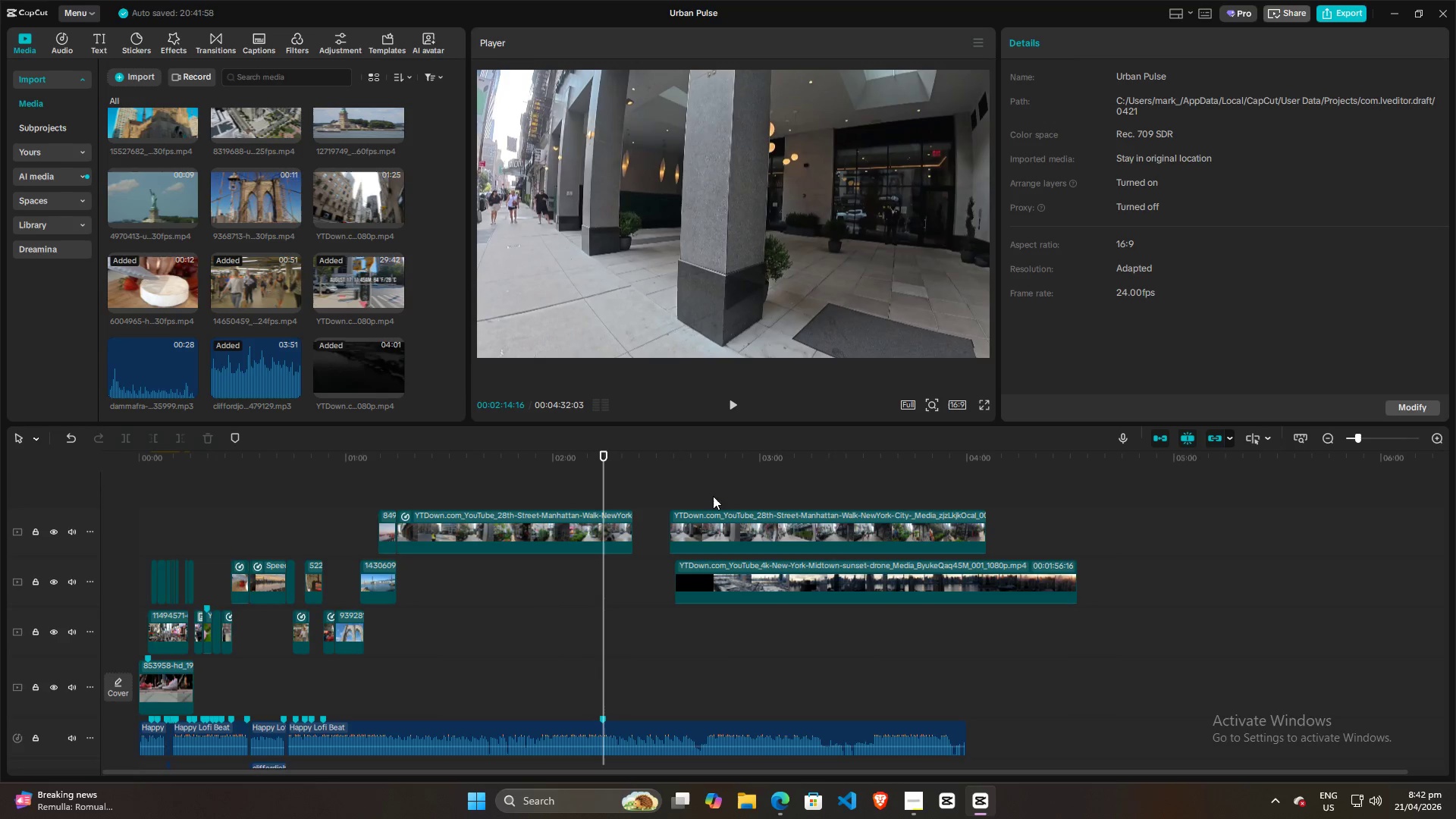 
left_click_drag(start_coordinate=[730, 496], to_coordinate=[695, 494])
 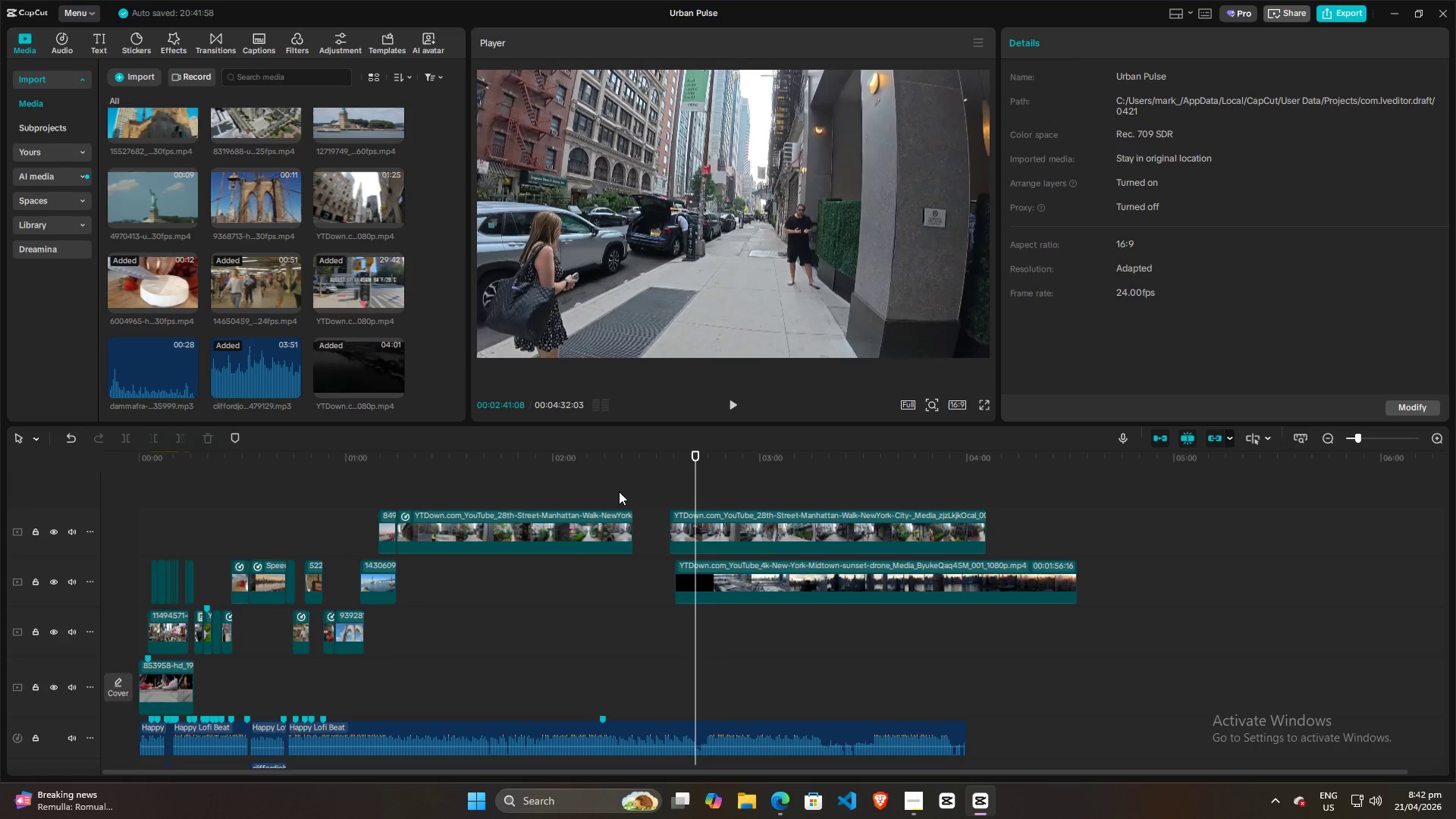 
left_click([596, 491])
 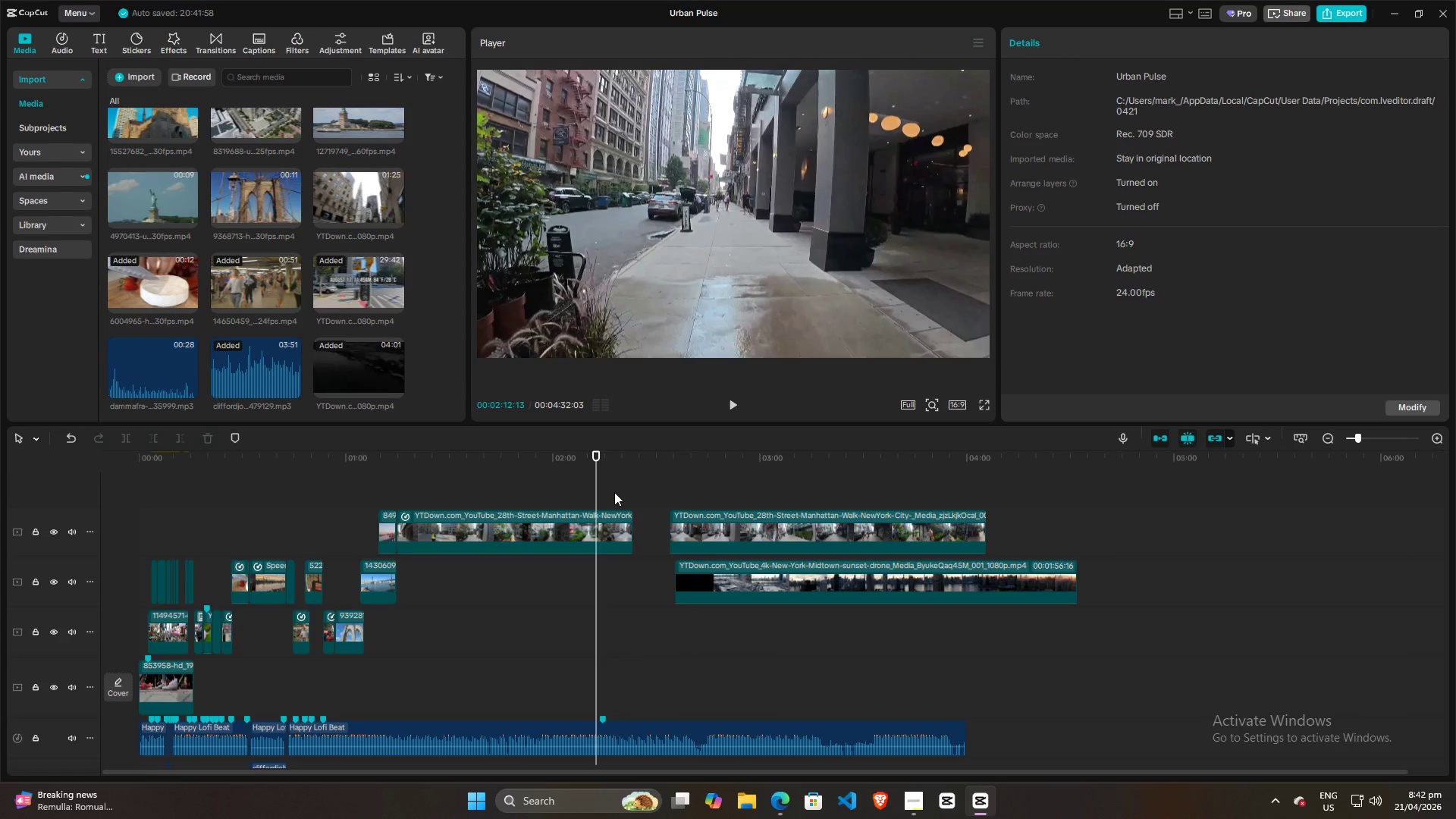 
key(Space)
 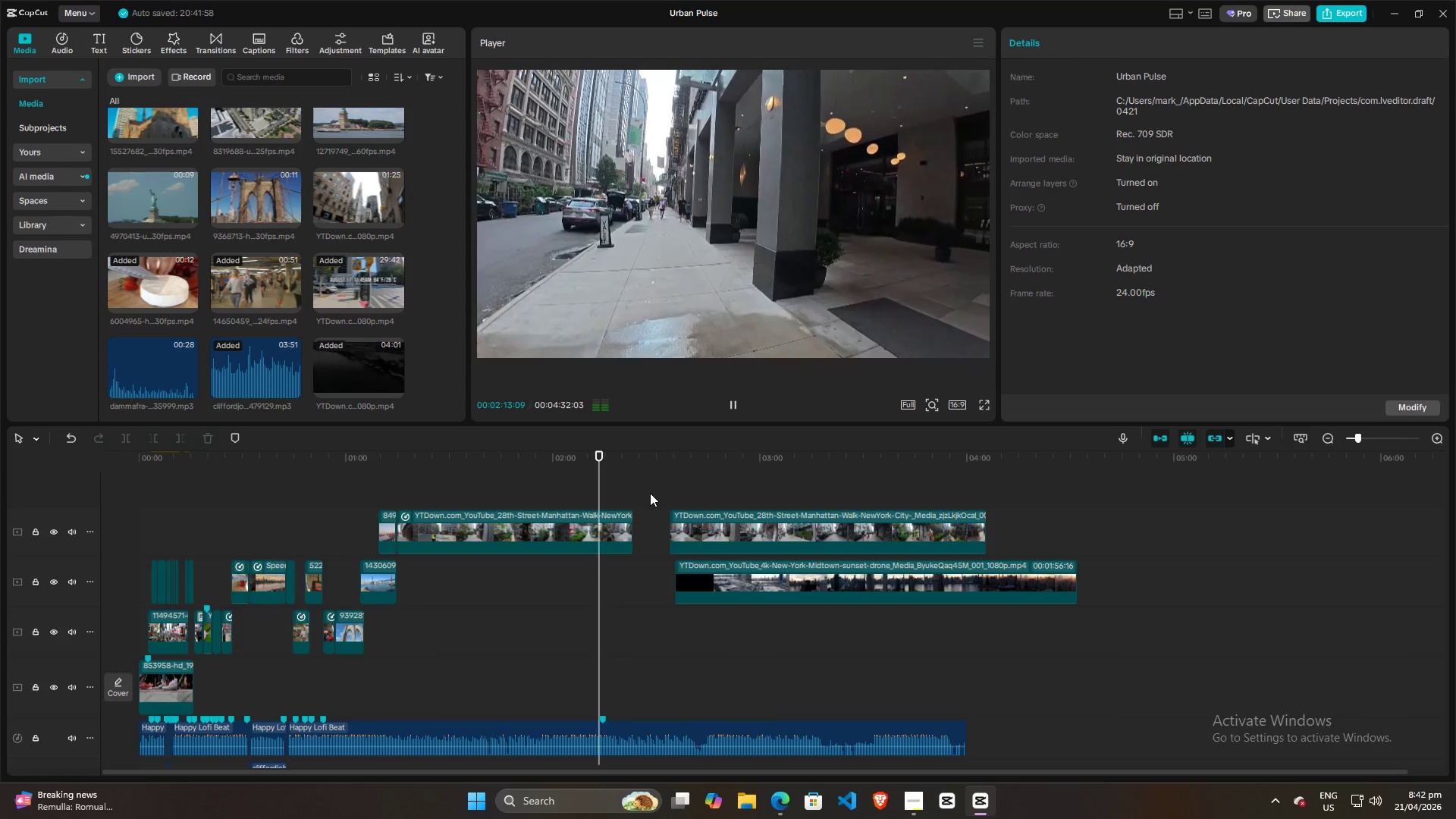 
key(Space)
 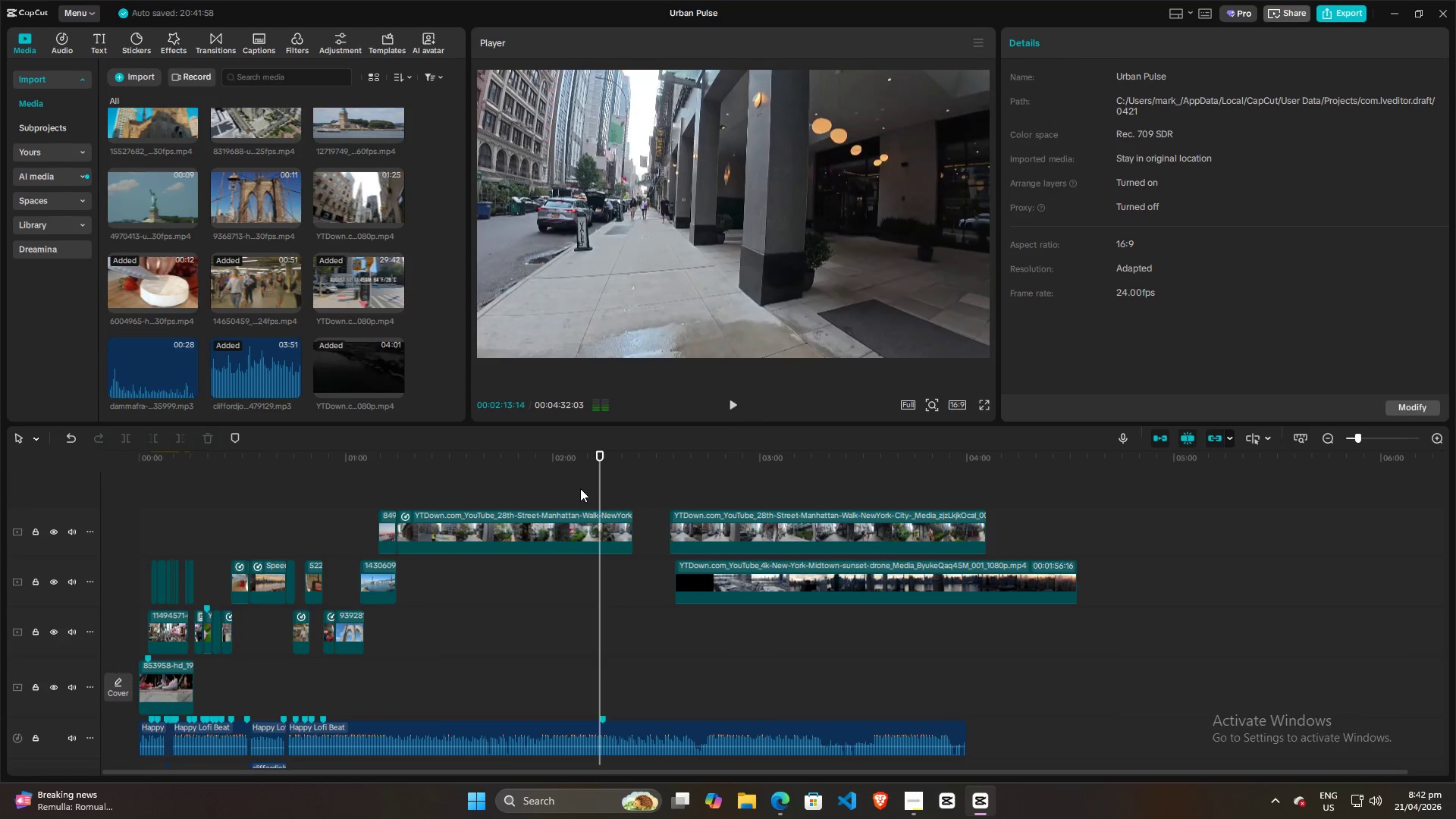 
left_click([580, 488])
 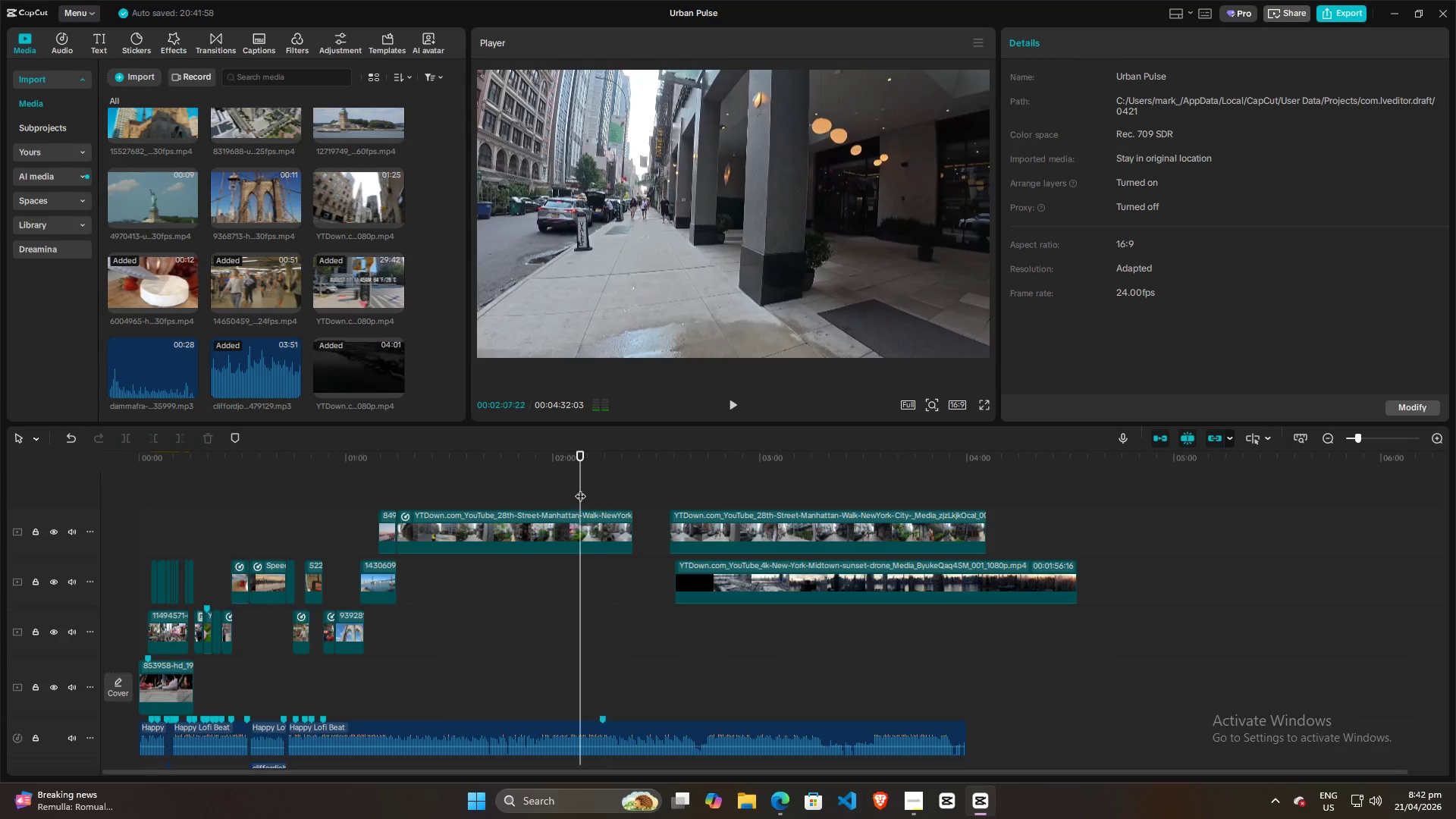 
key(Space)
 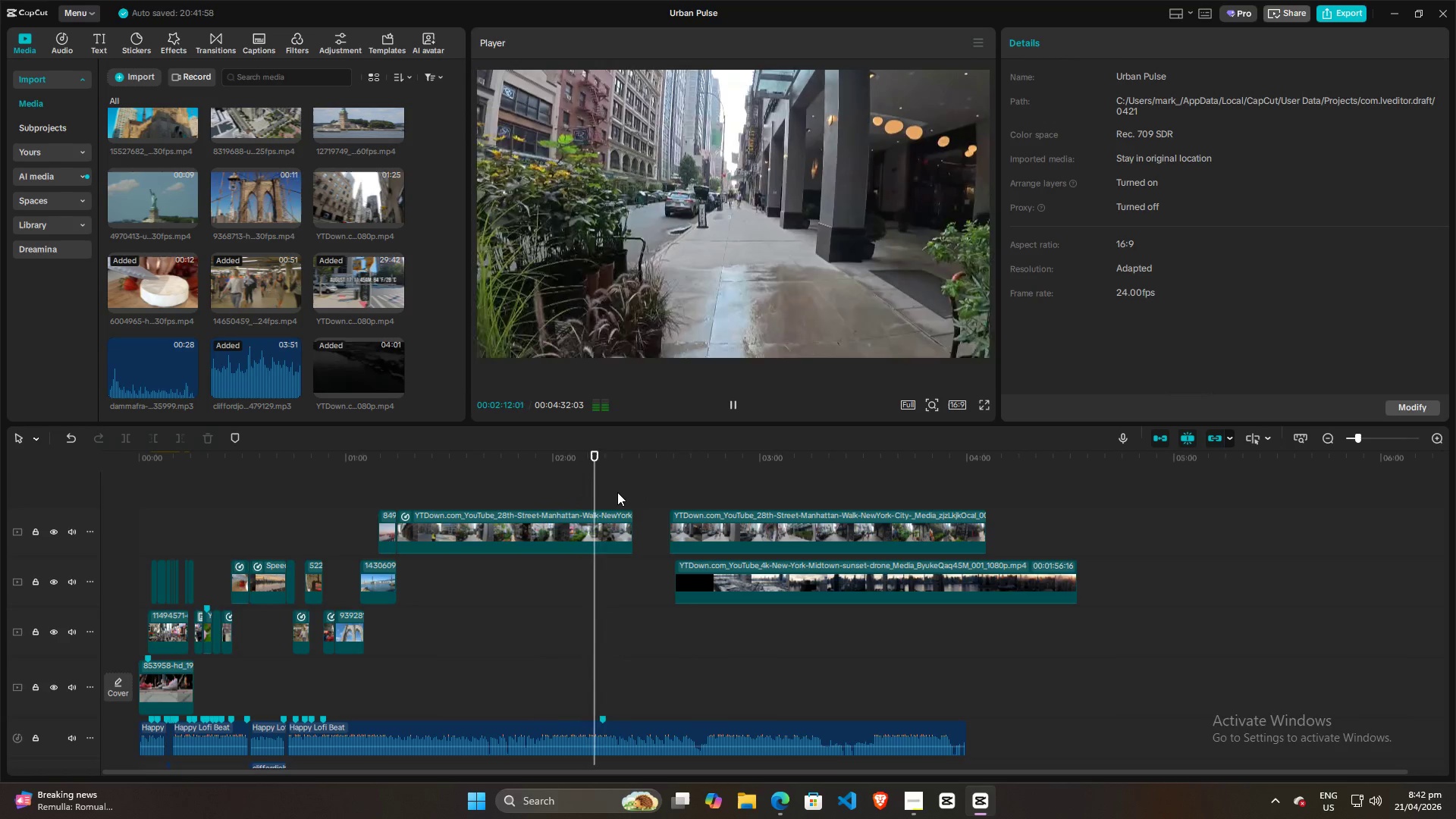 
wait(5.61)
 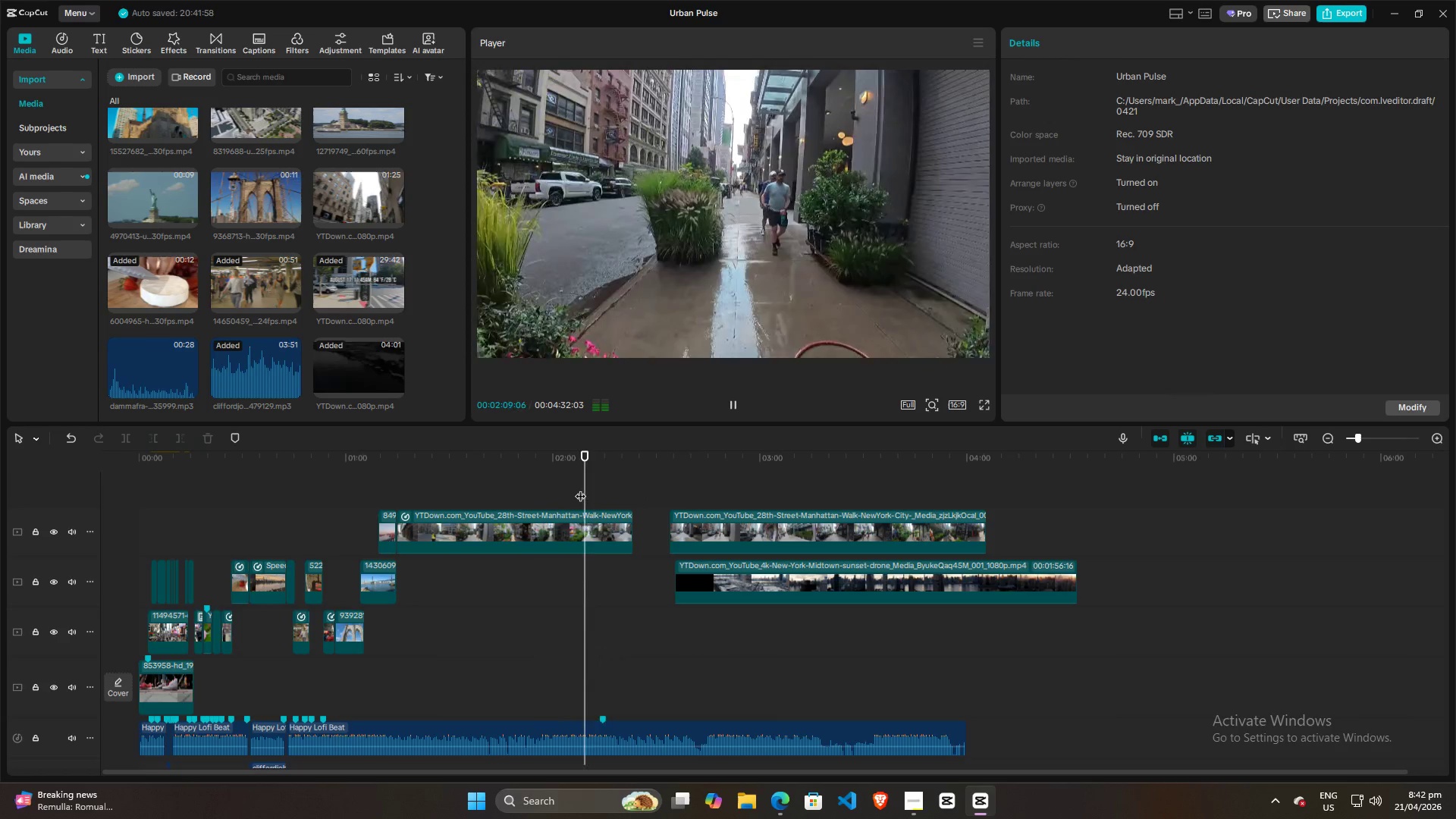 
key(Space)
 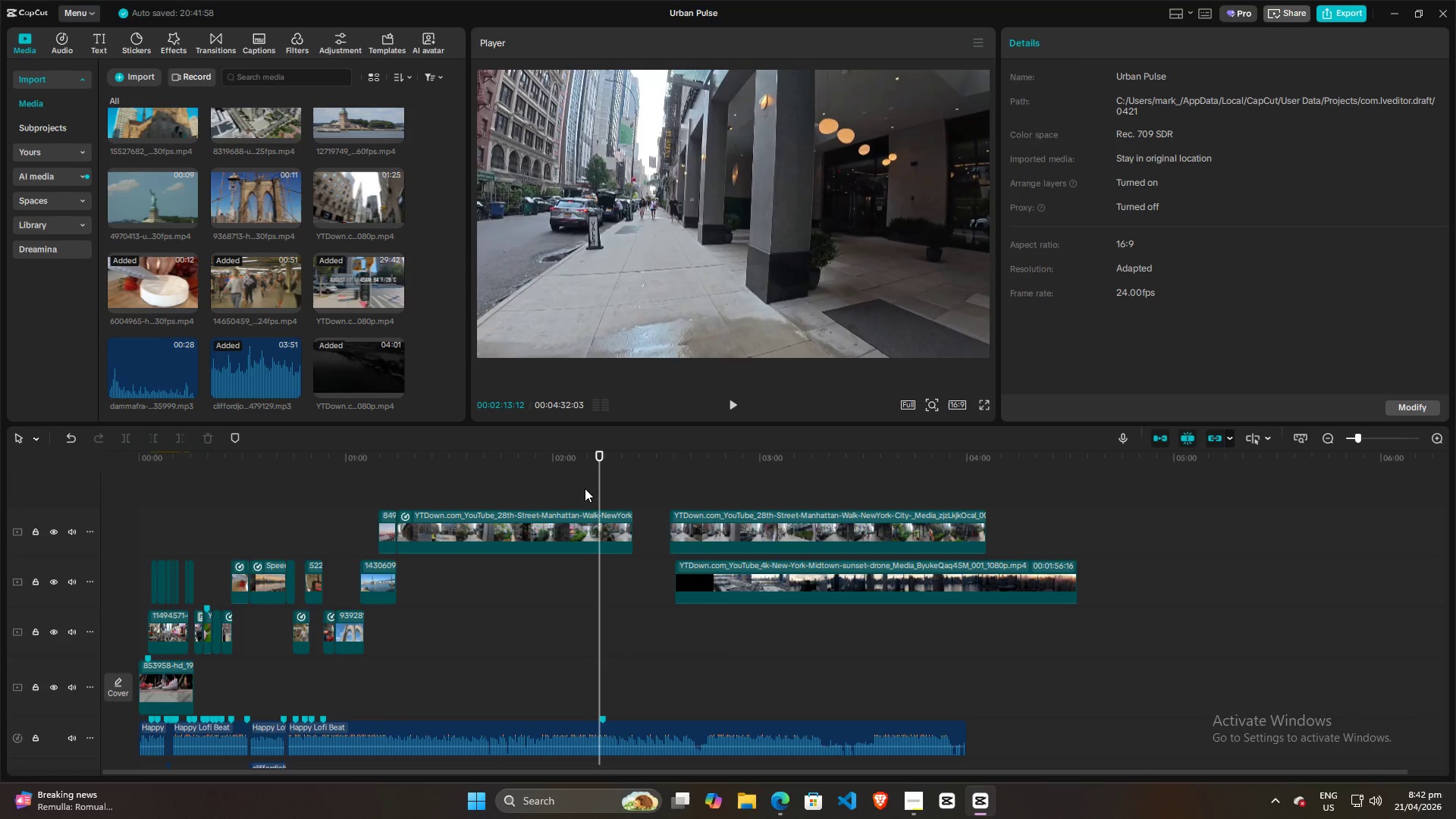 
left_click([585, 488])
 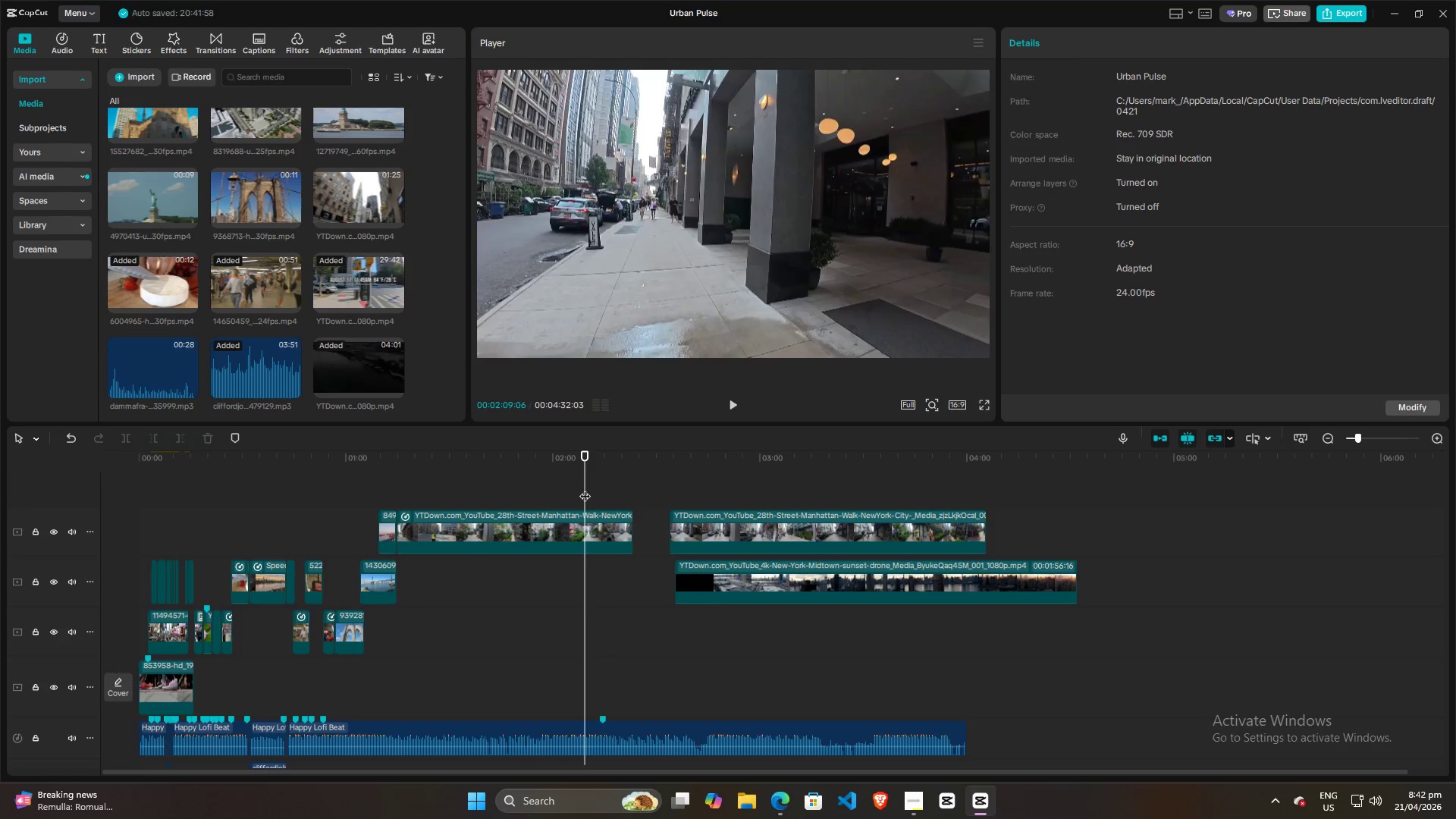 
key(Space)
 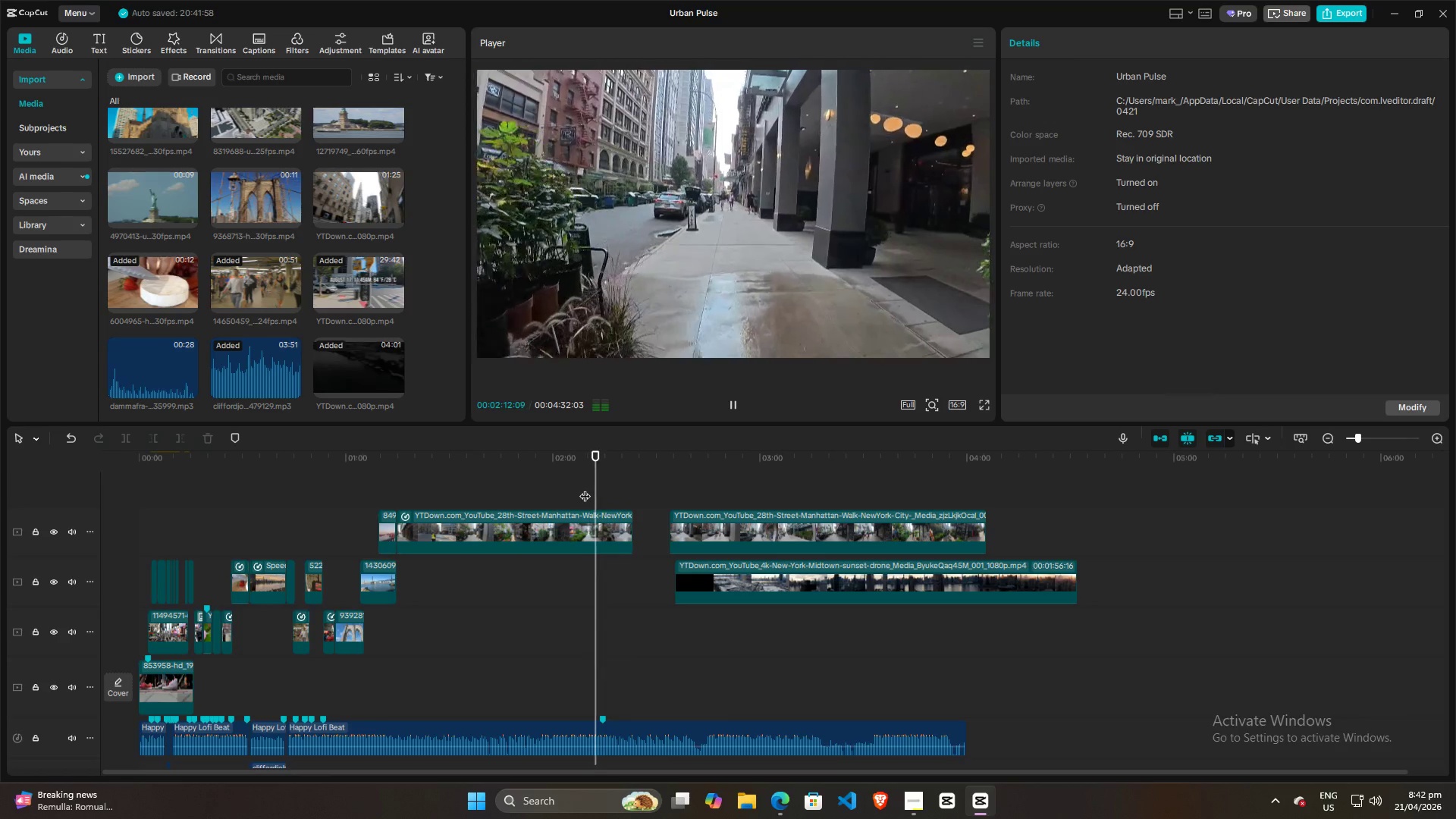 
key(Space)
 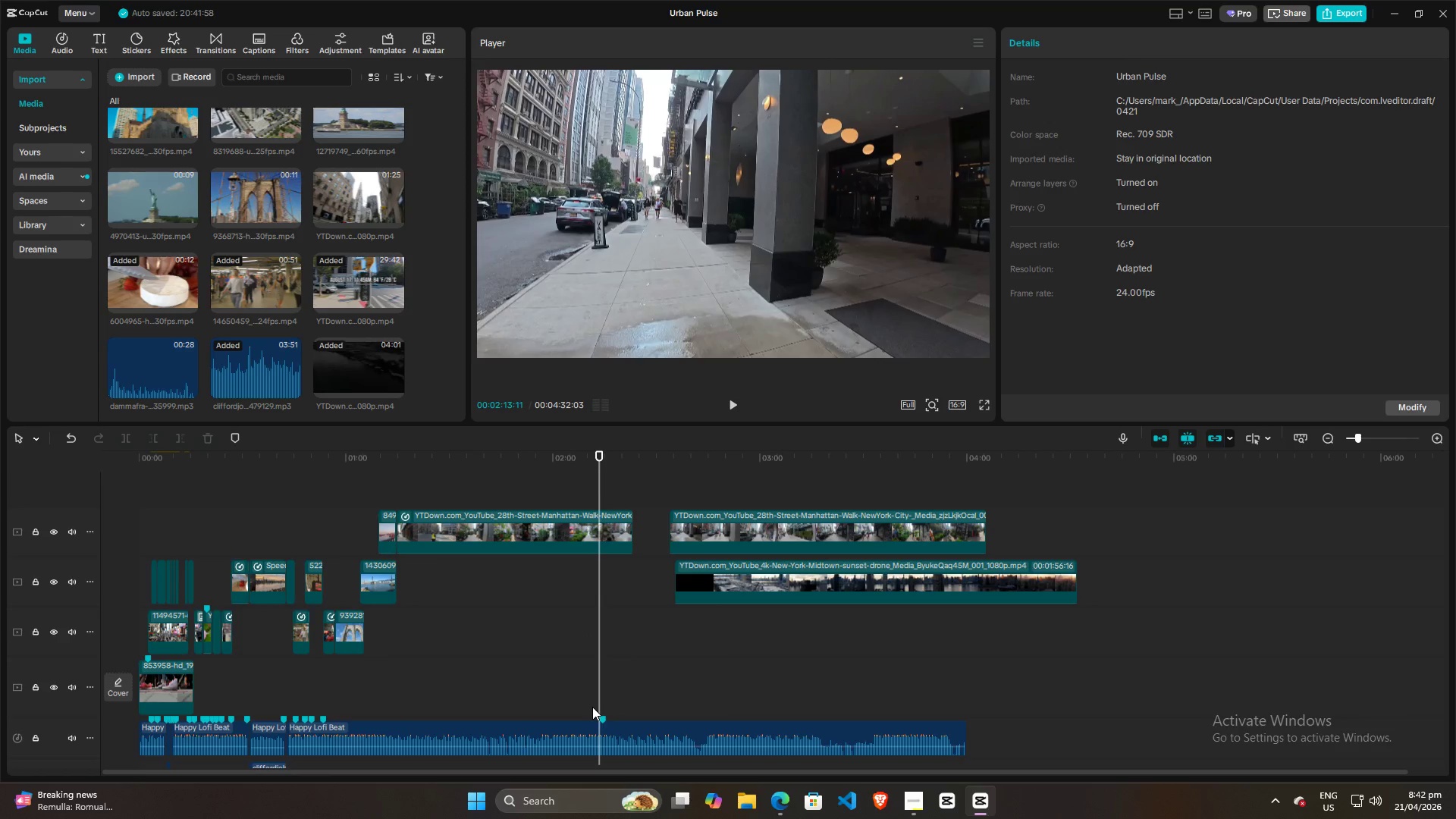 
left_click([591, 728])
 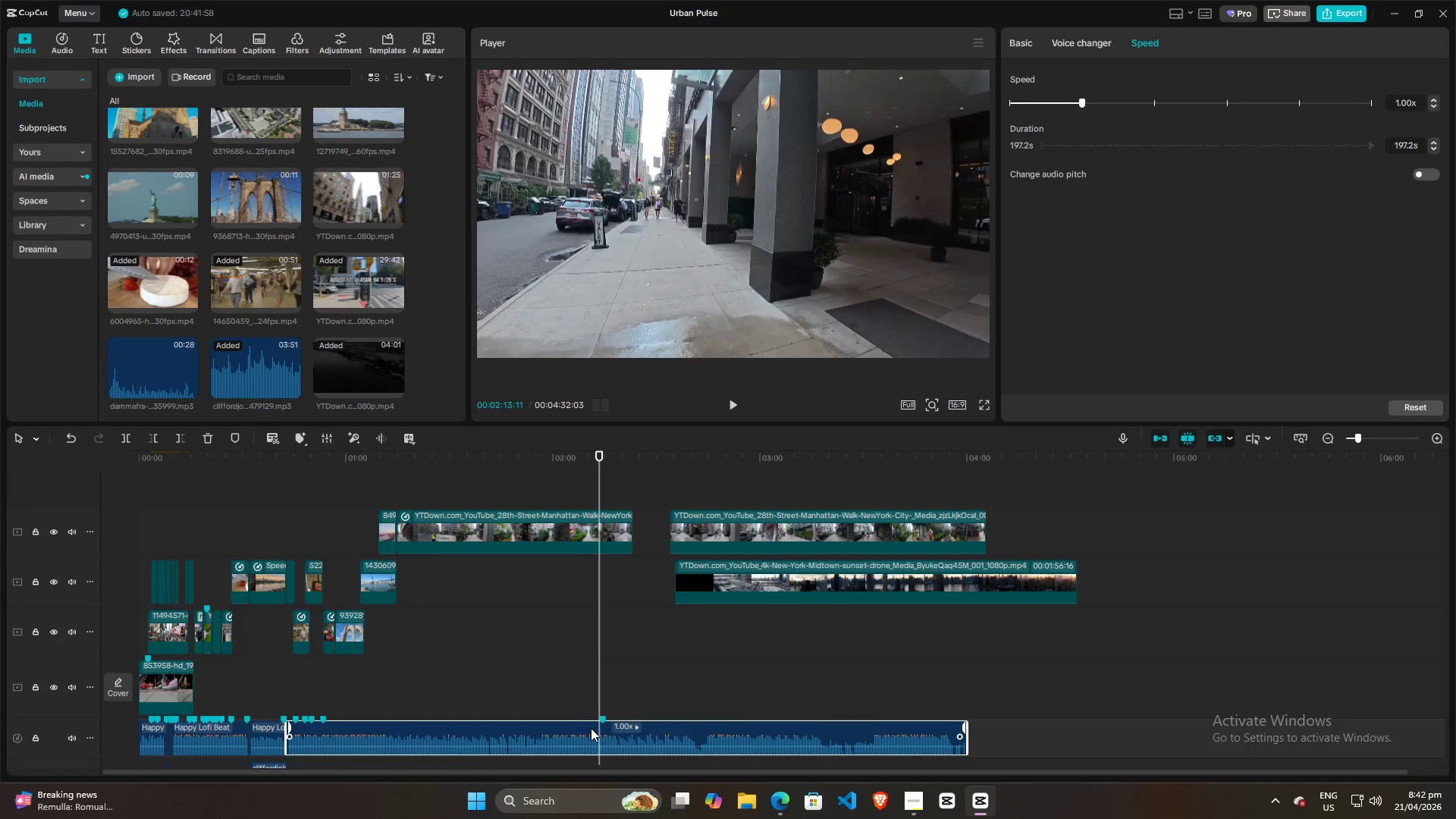 
key(M)
 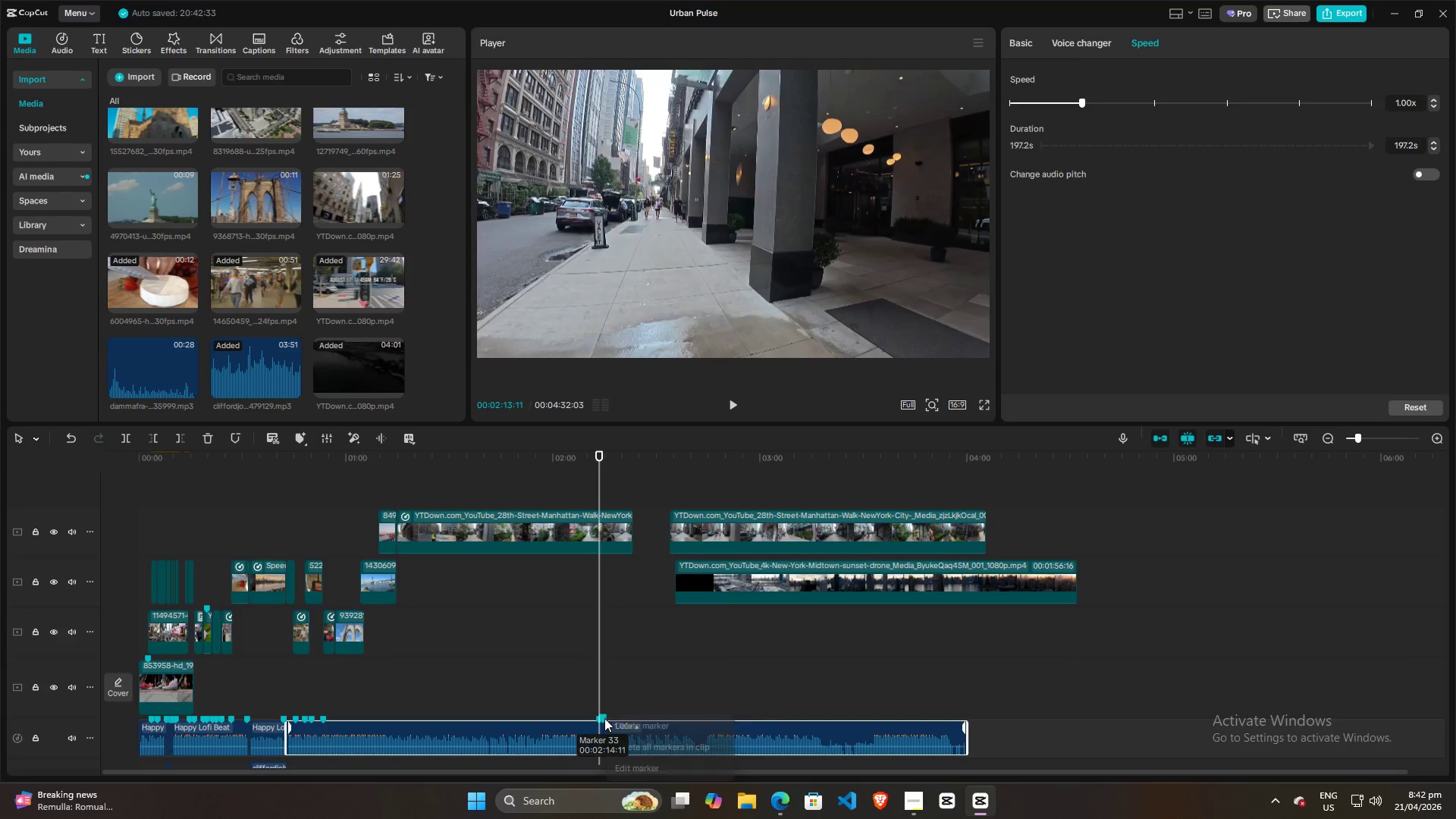 
right_click([604, 718])
 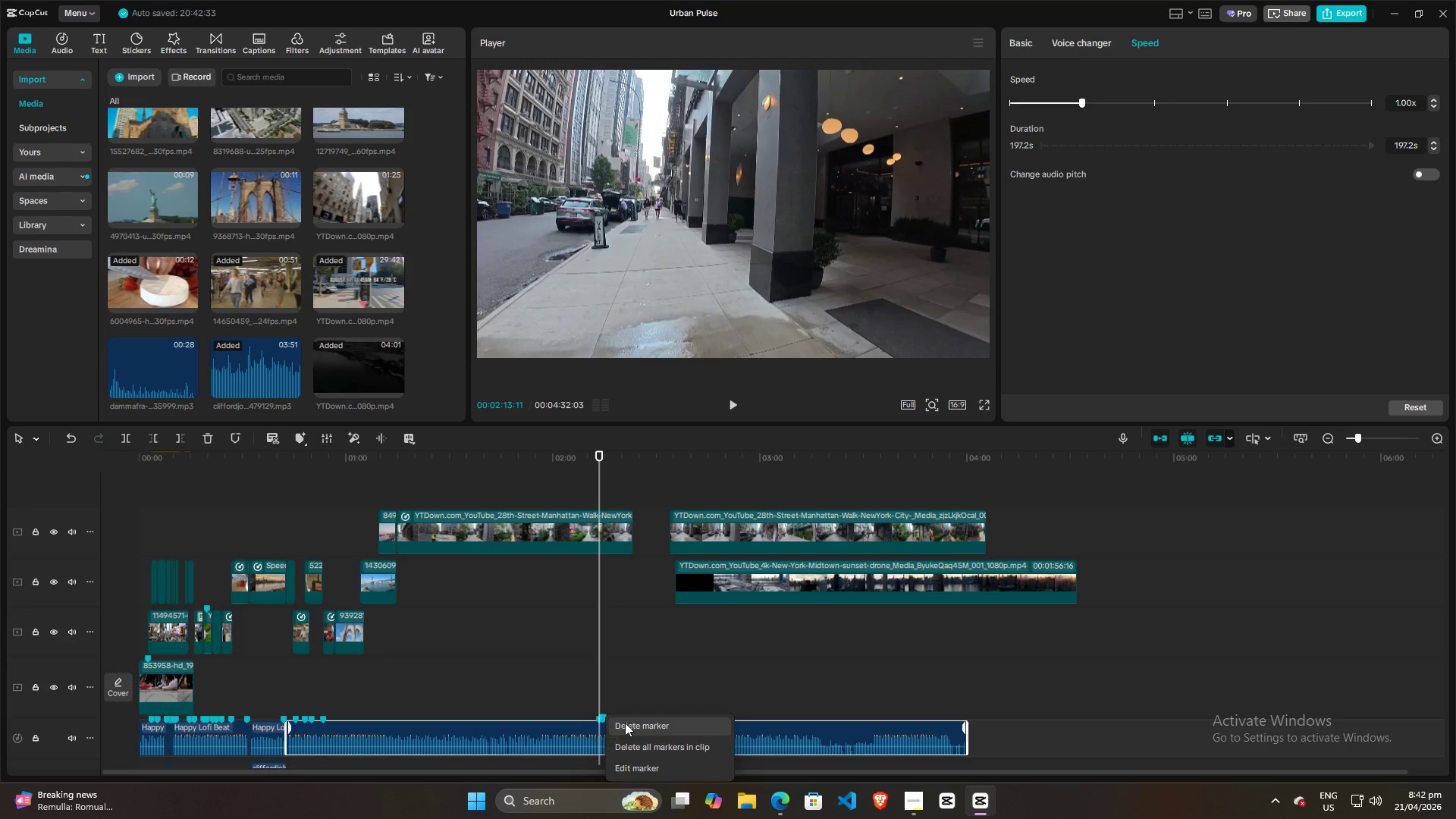 
left_click([625, 723])
 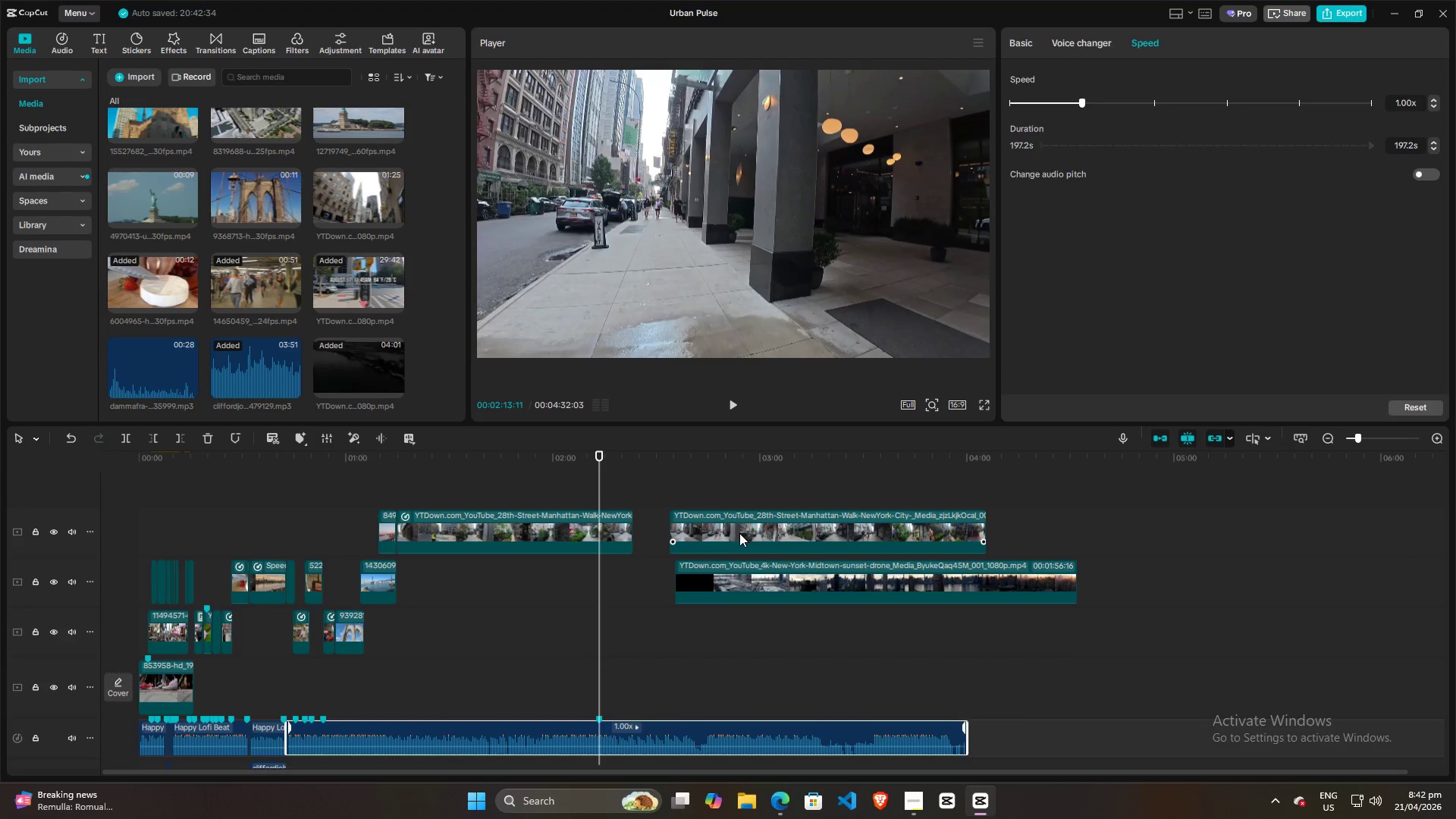 
left_click_drag(start_coordinate=[739, 533], to_coordinate=[666, 493])
 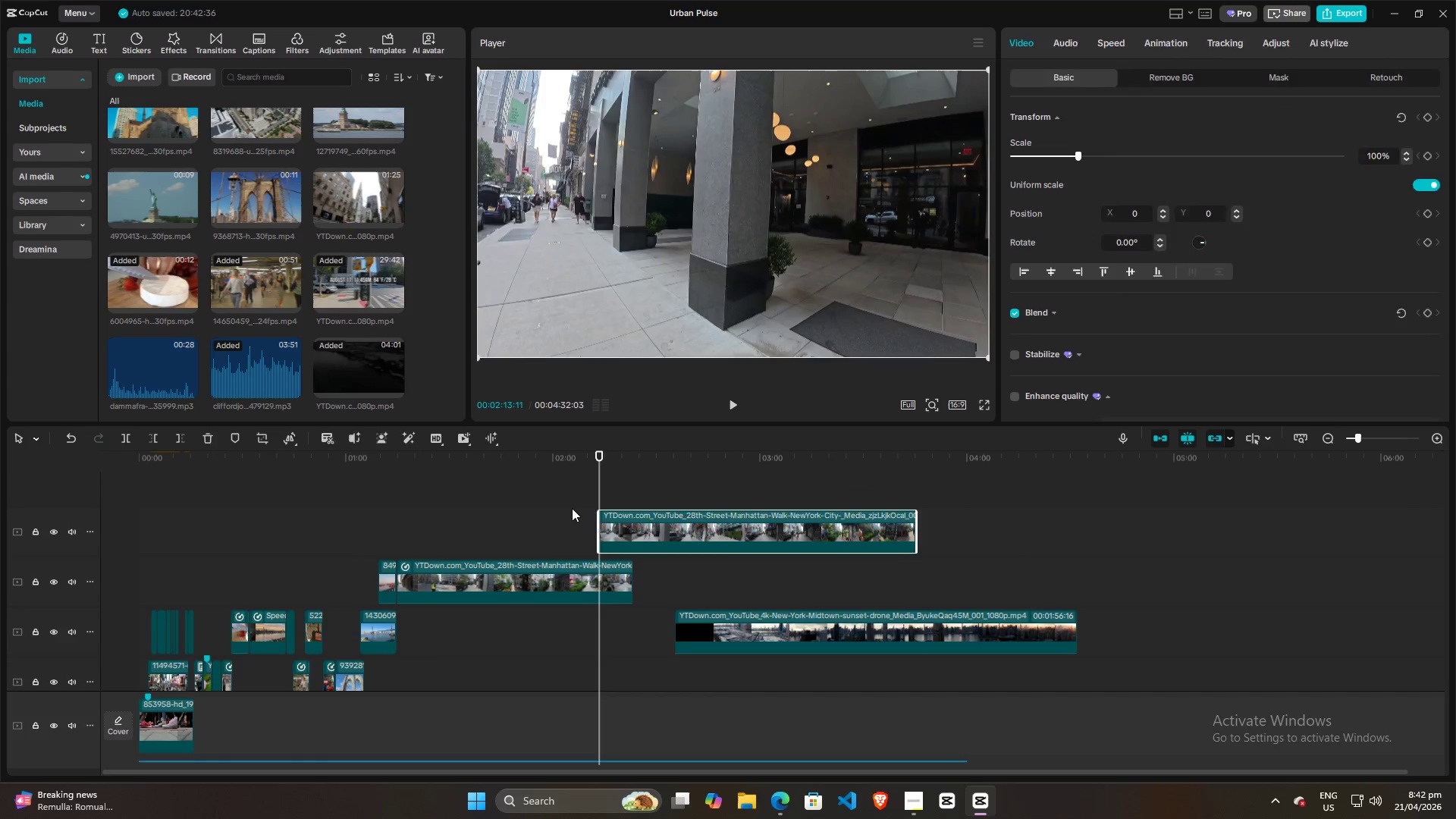 
left_click([572, 508])
 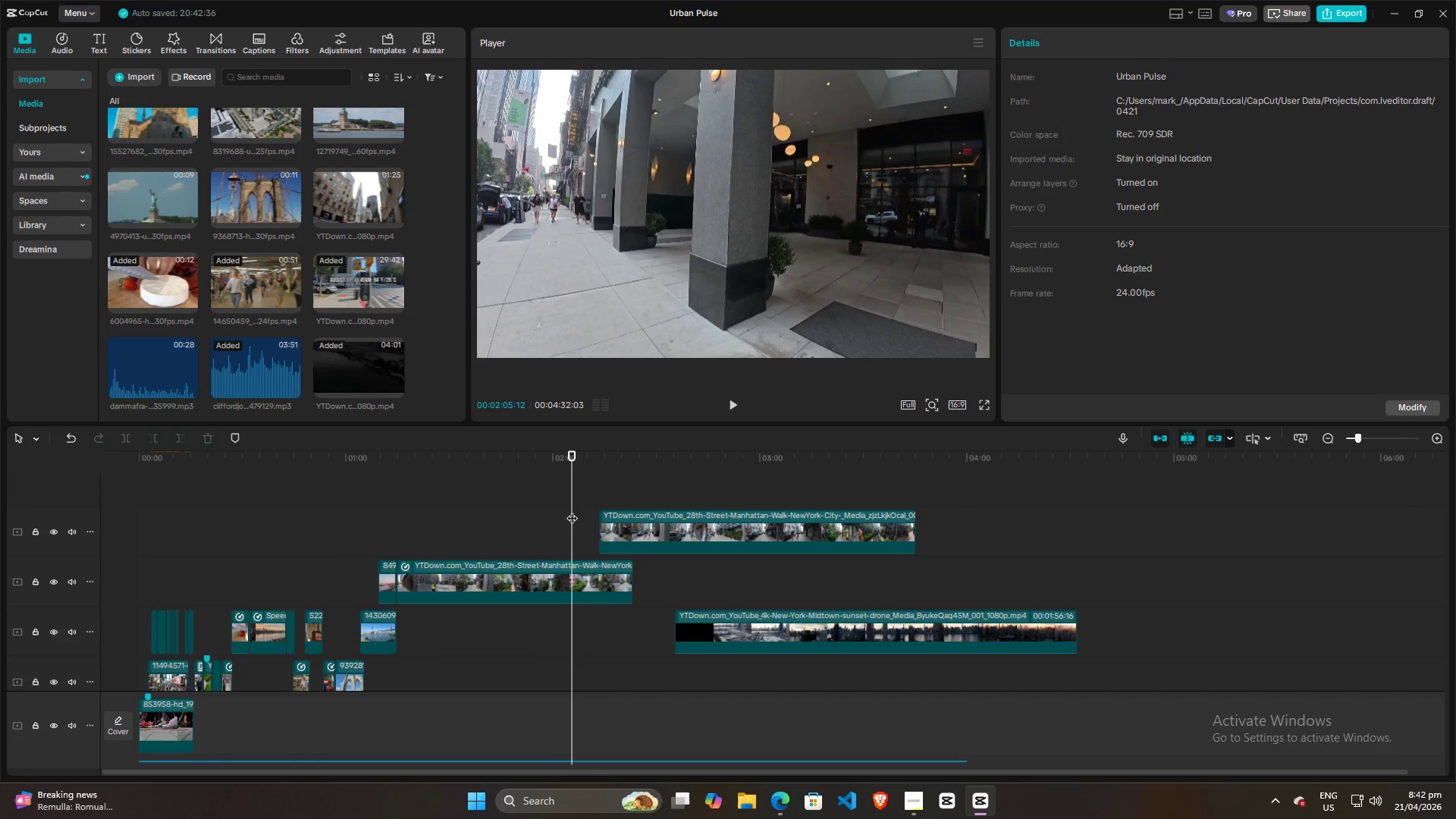 
key(Space)
 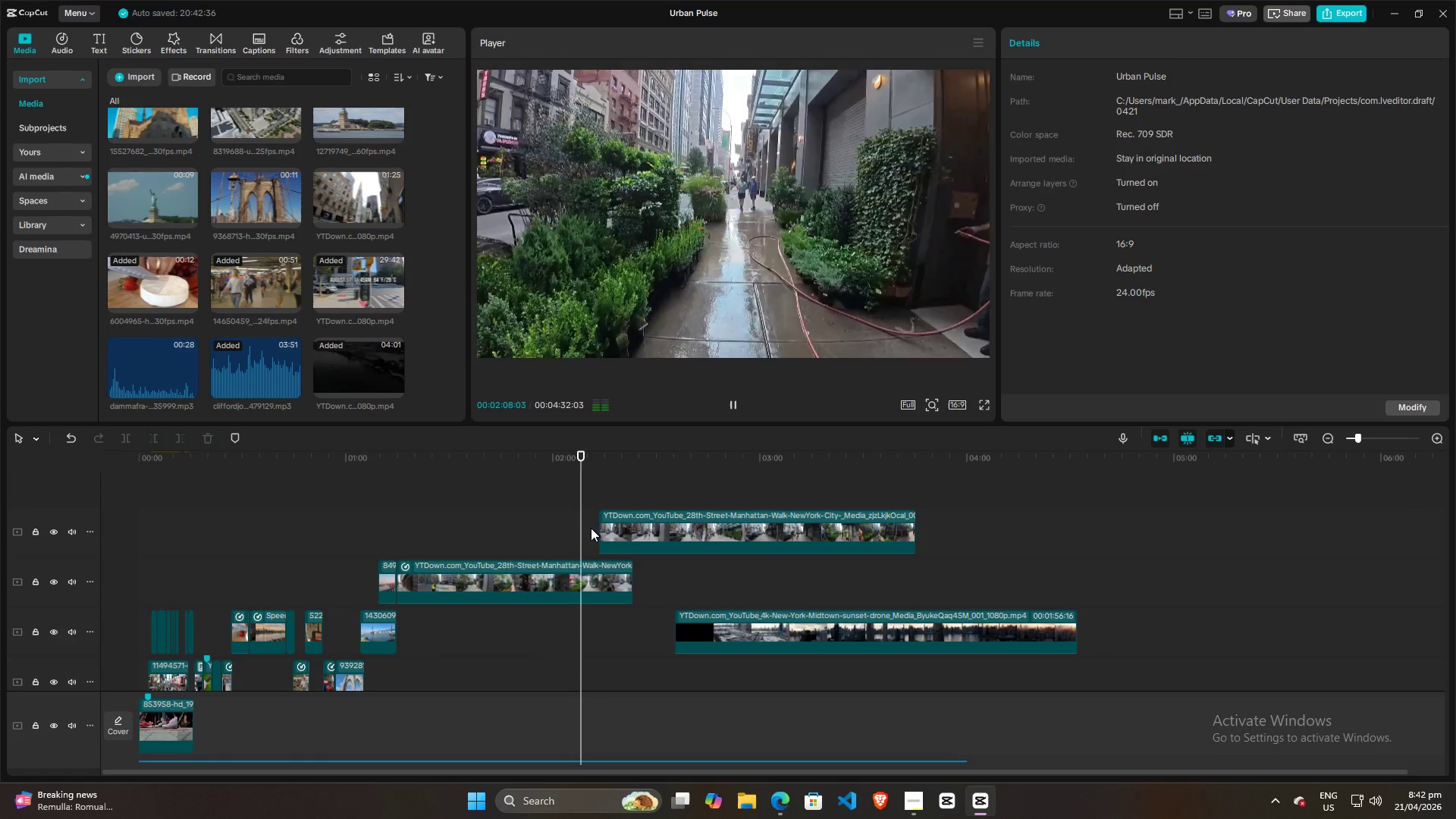 
double_click([585, 526])
 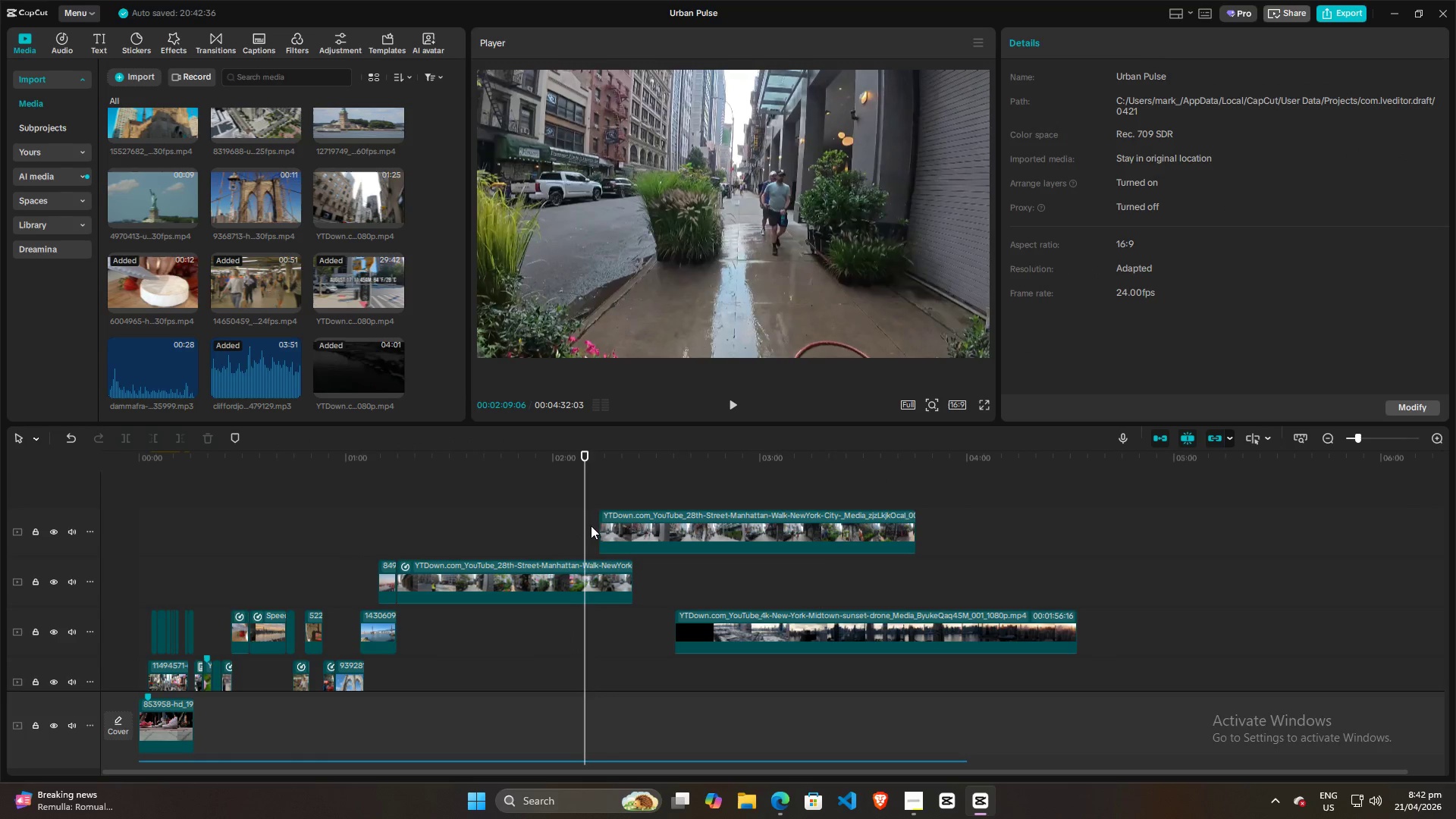 
triple_click([591, 526])
 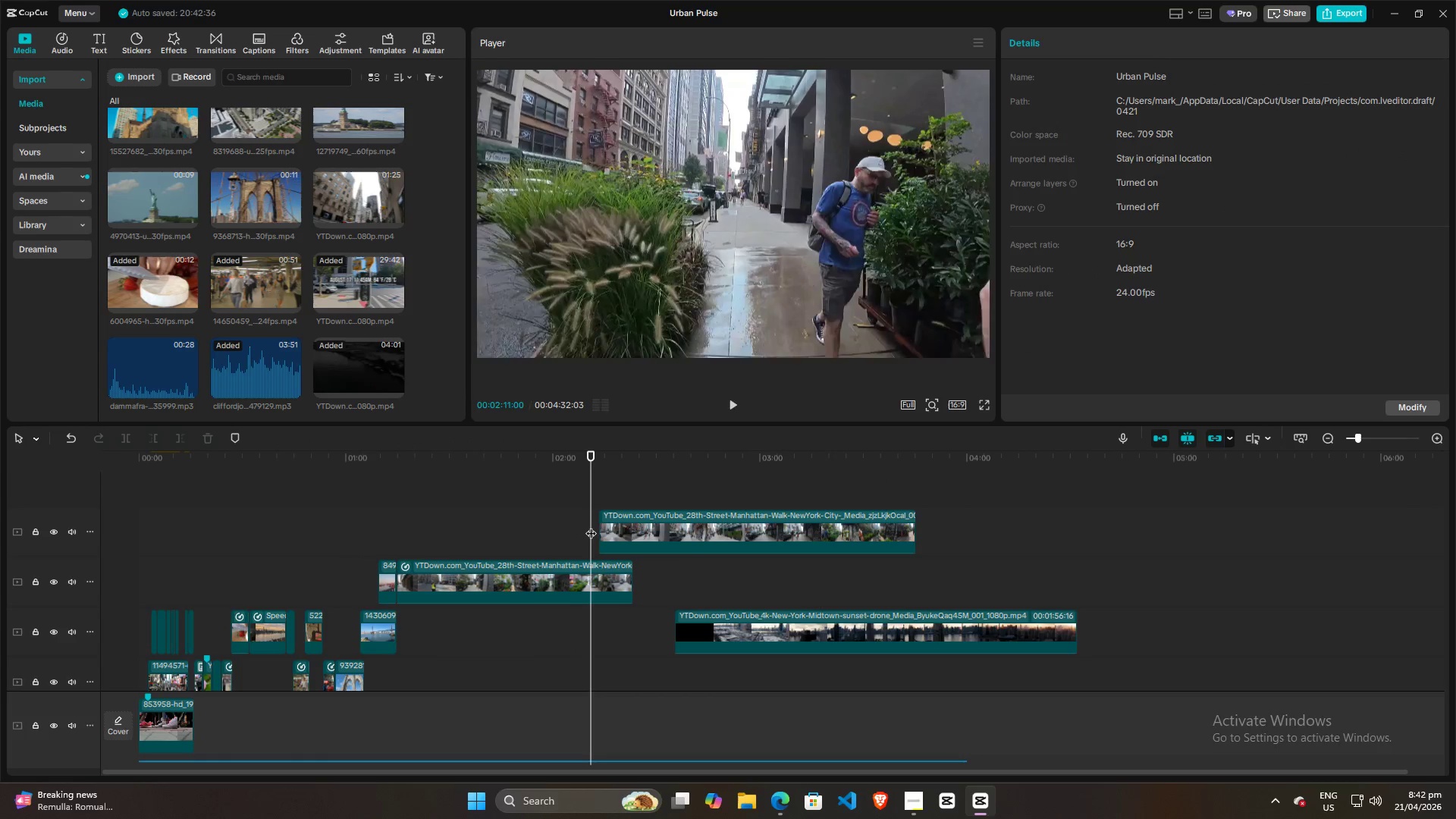 
key(Space)
 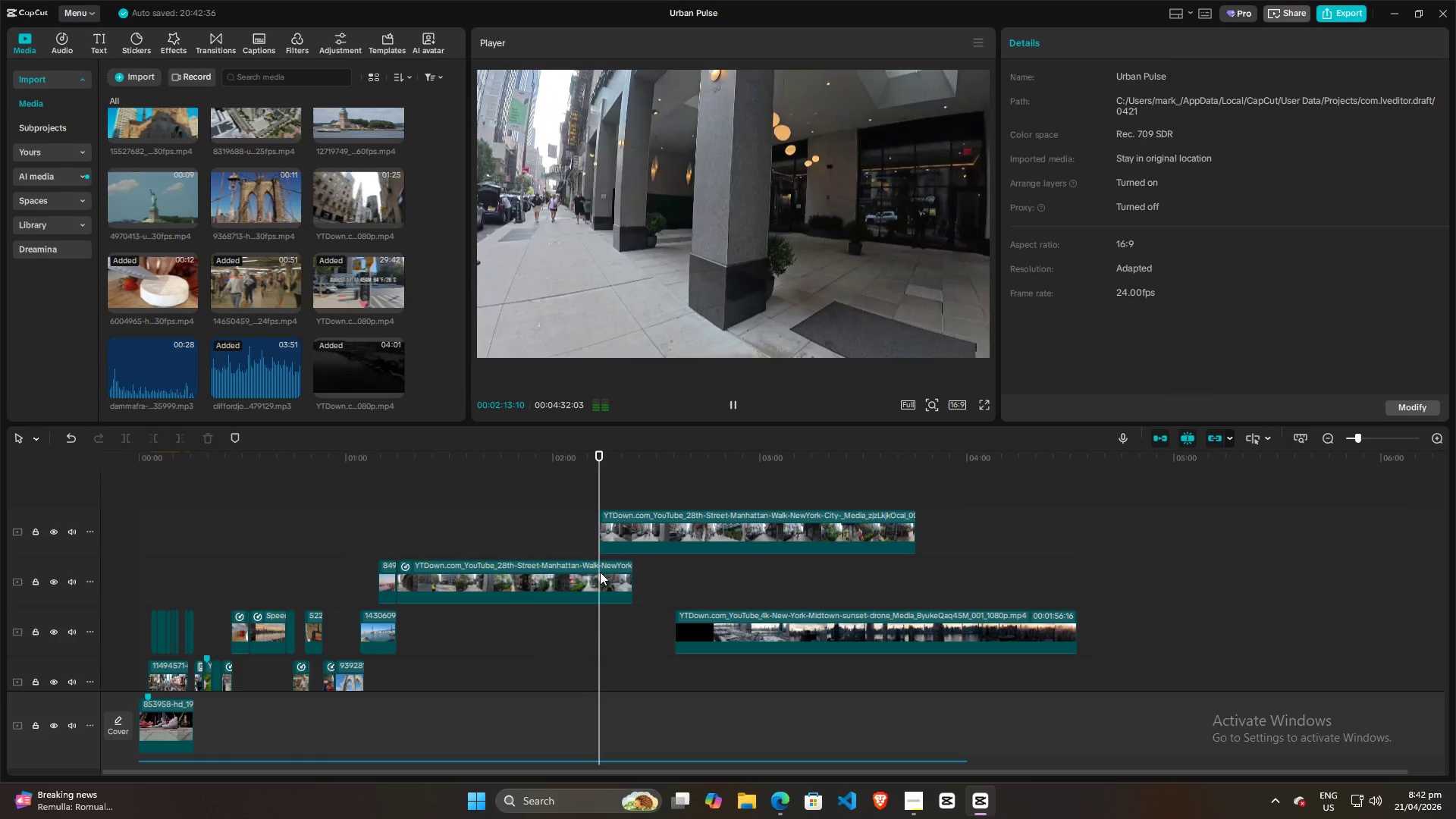 
key(Space)
 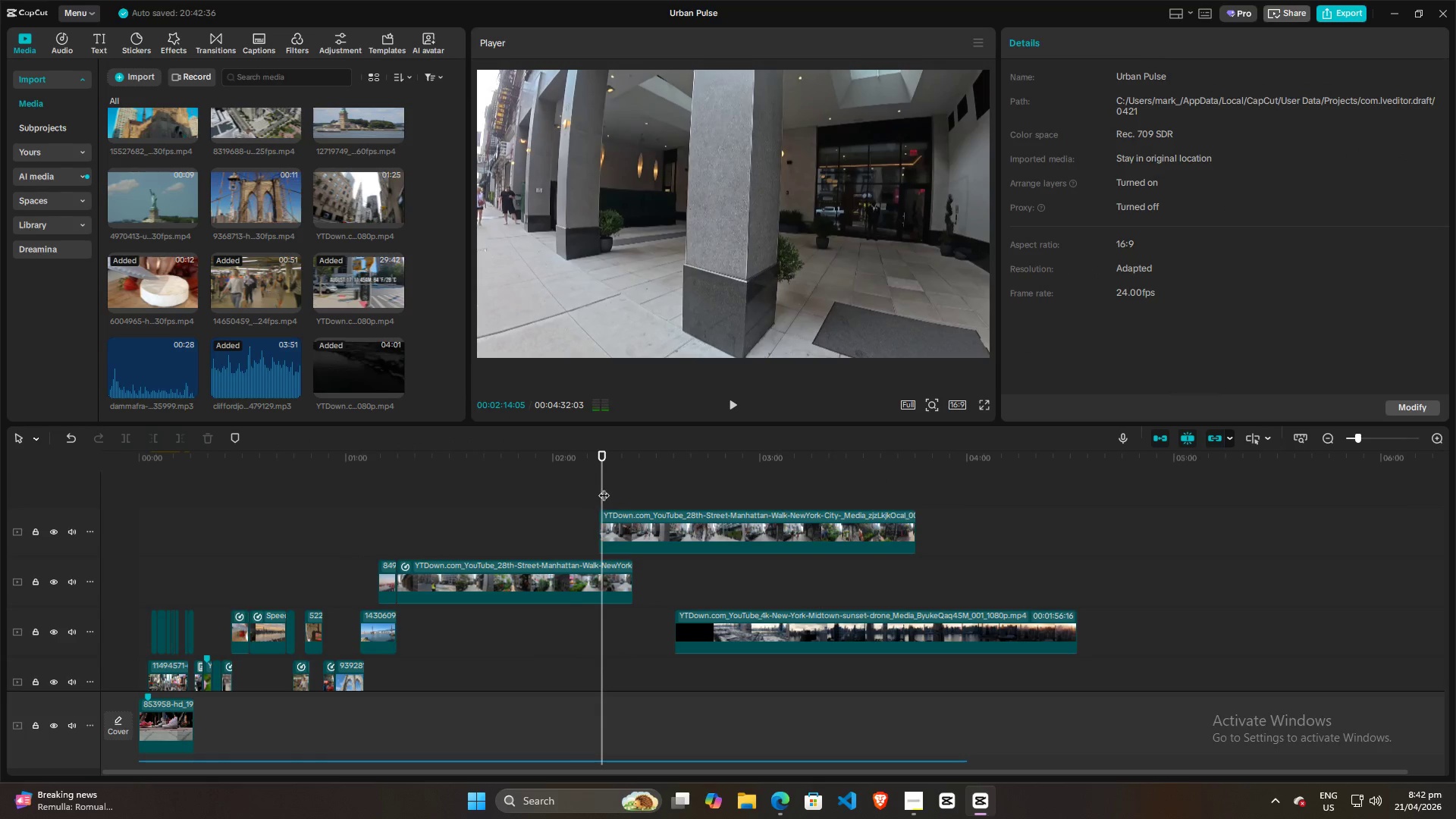 
left_click_drag(start_coordinate=[604, 488], to_coordinate=[658, 493])
 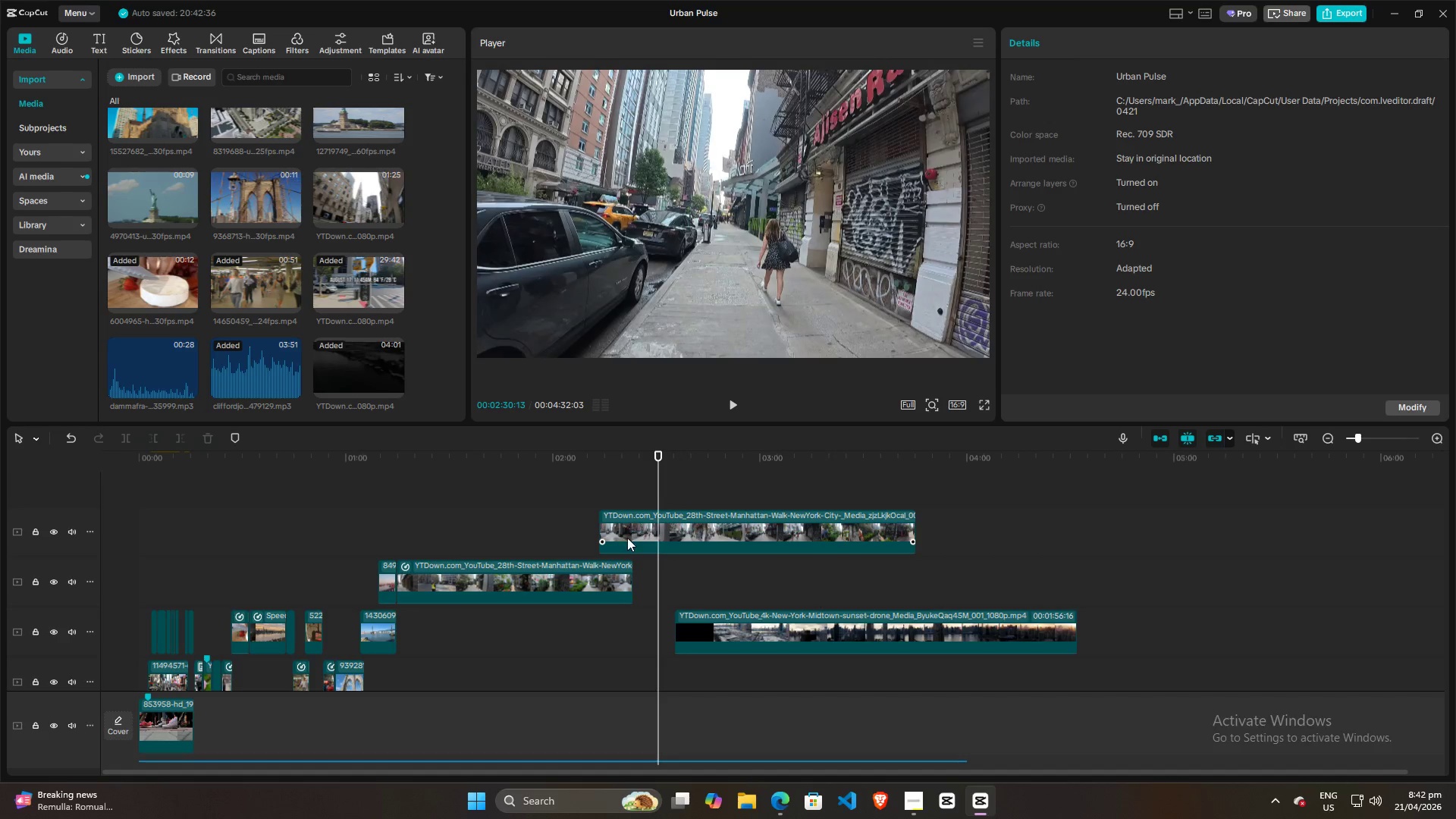 
left_click([627, 538])
 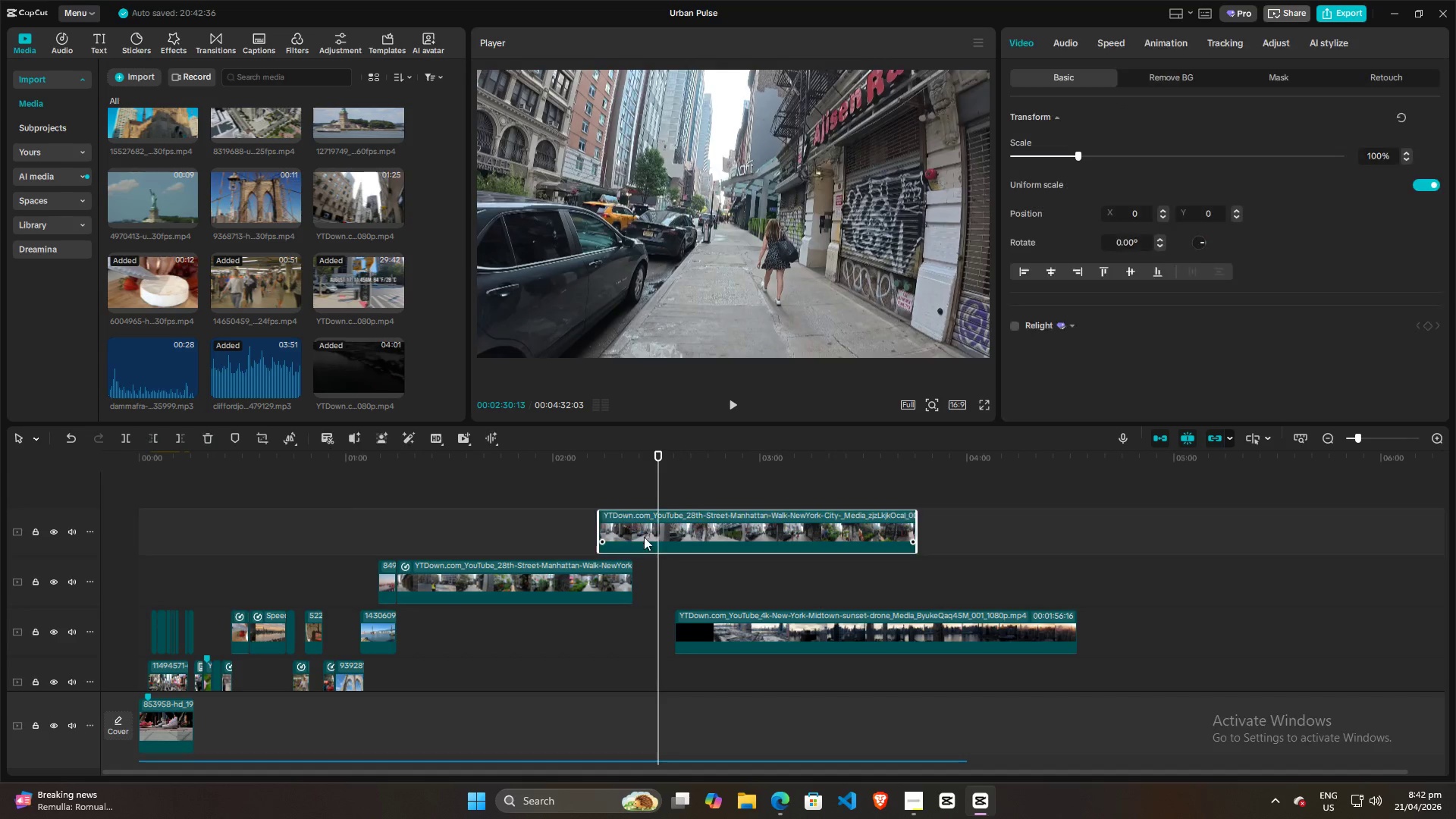 
key(Q)
 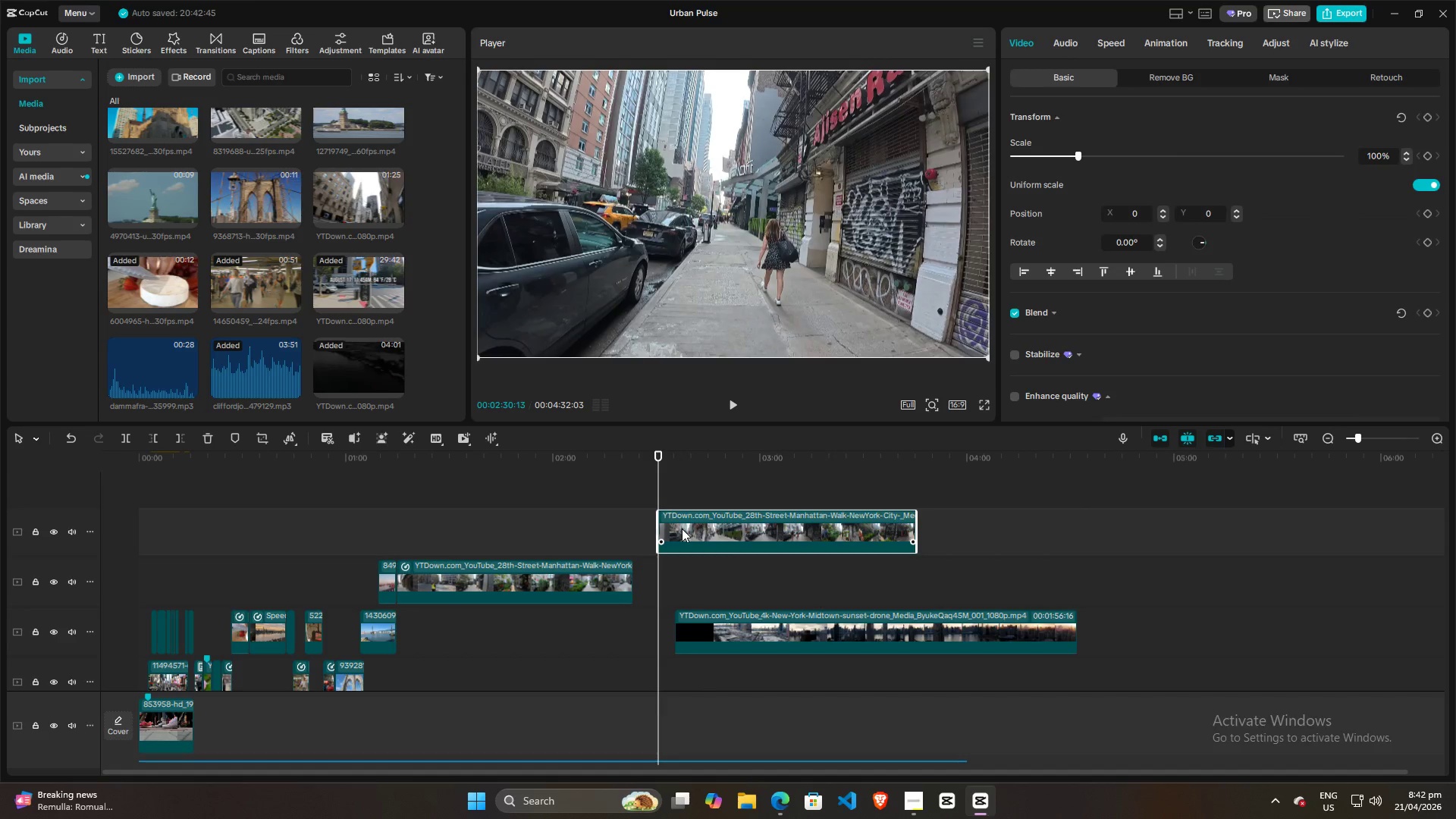 
left_click_drag(start_coordinate=[682, 529], to_coordinate=[628, 532])
 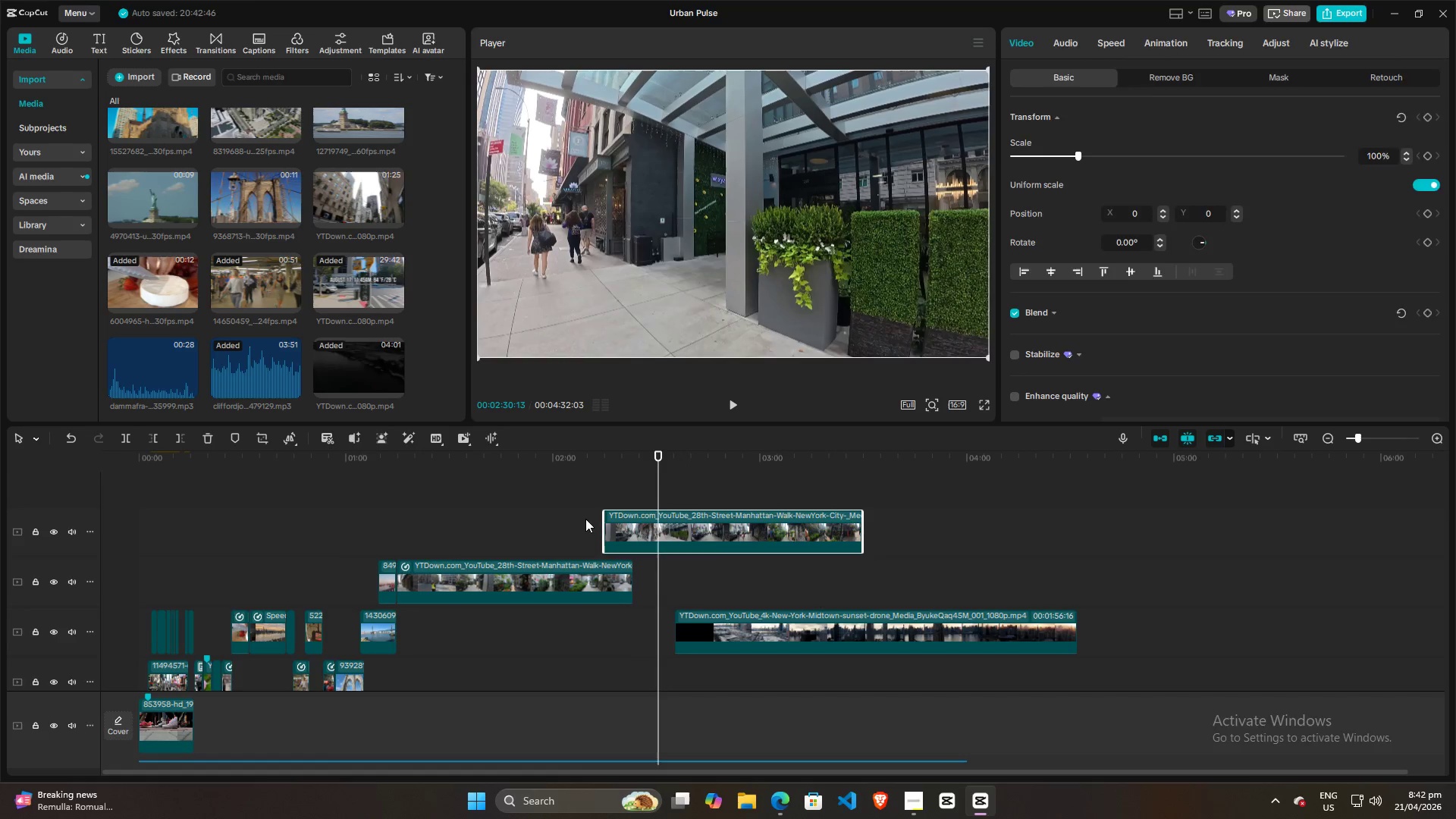 
left_click([582, 517])
 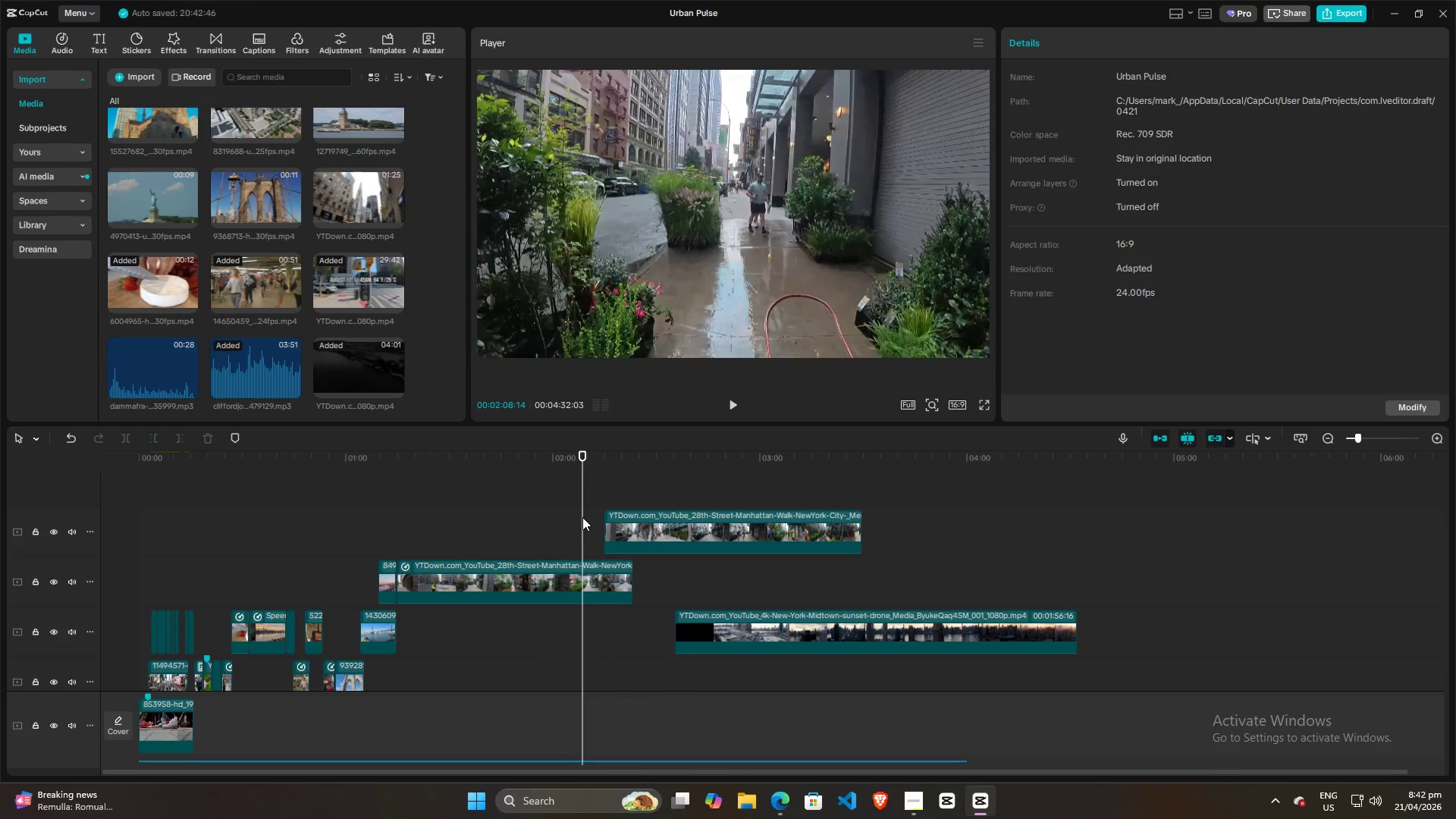 
key(Space)
 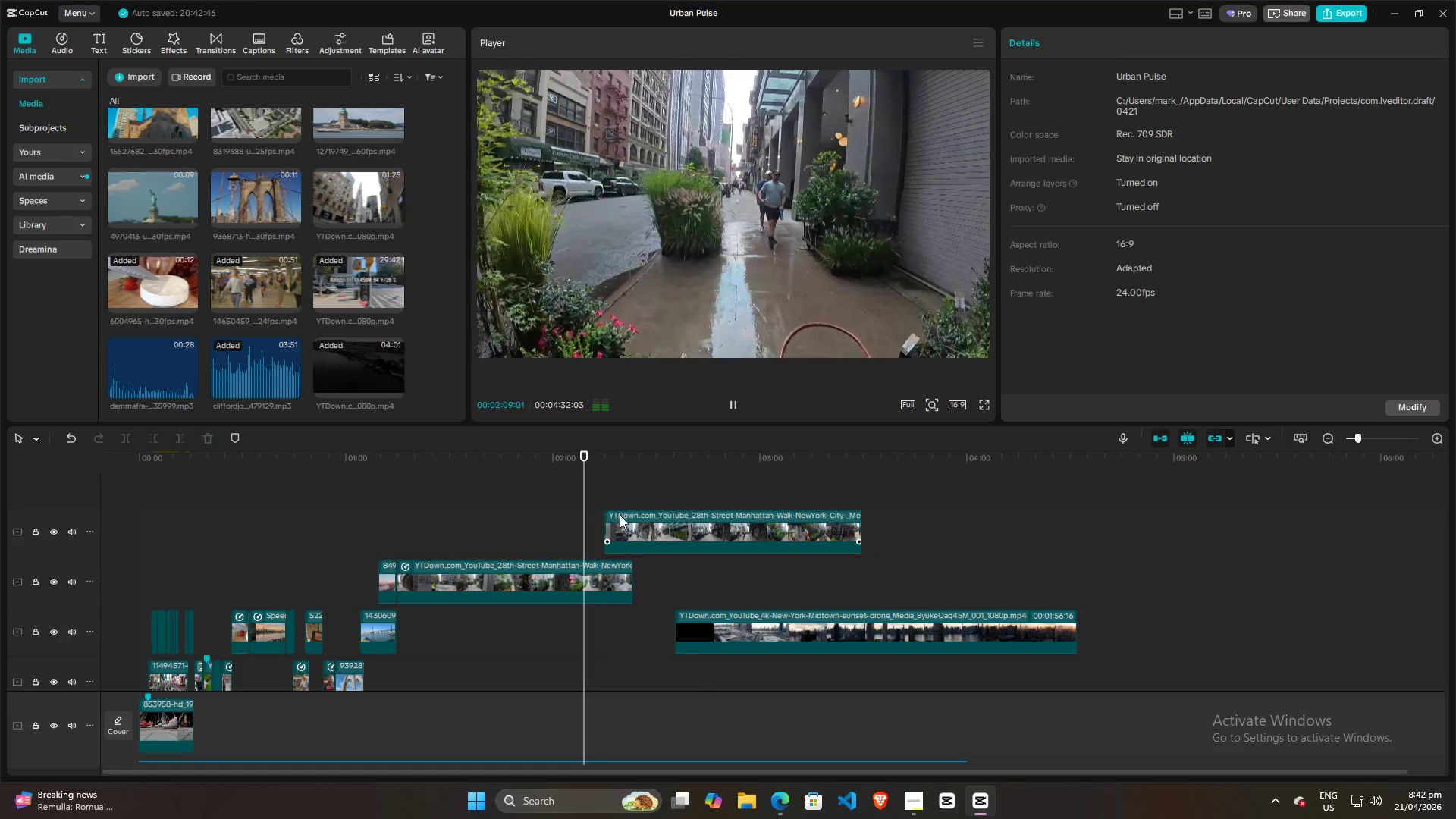 
left_click_drag(start_coordinate=[632, 516], to_coordinate=[660, 520])
 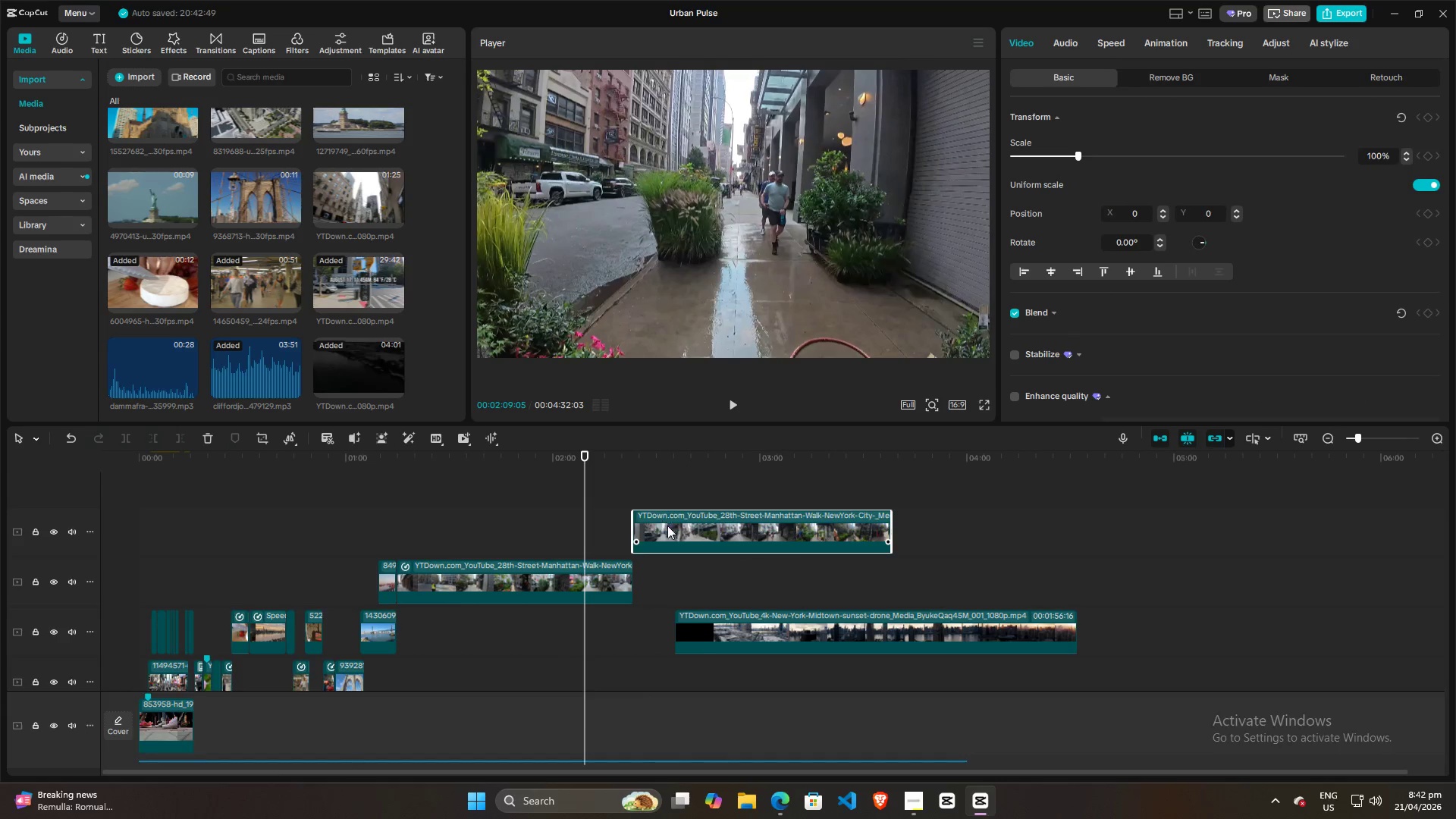 
scroll: coordinate [667, 527], scroll_direction: down, amount: 3.0
 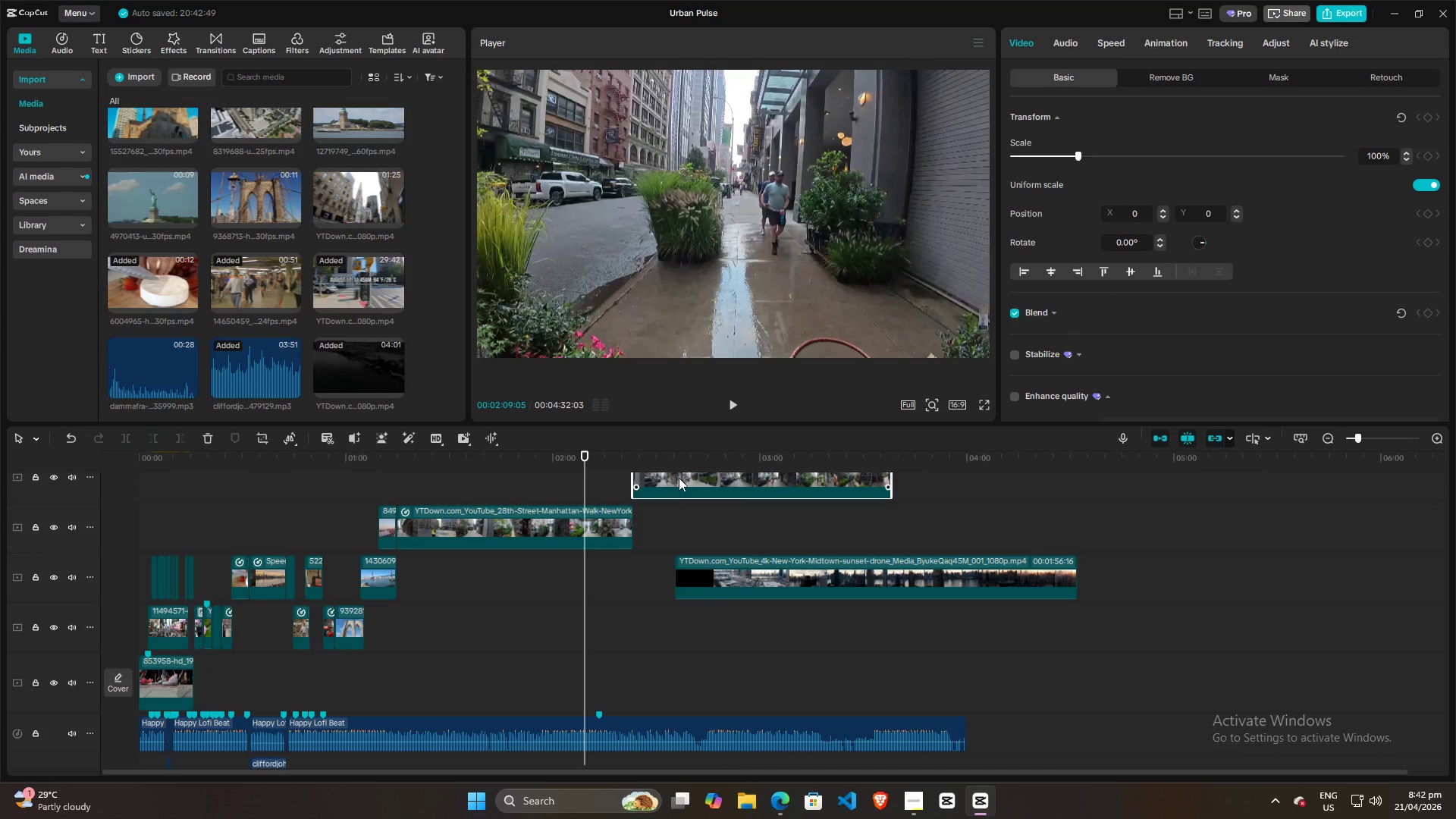 
left_click_drag(start_coordinate=[679, 474], to_coordinate=[648, 475])
 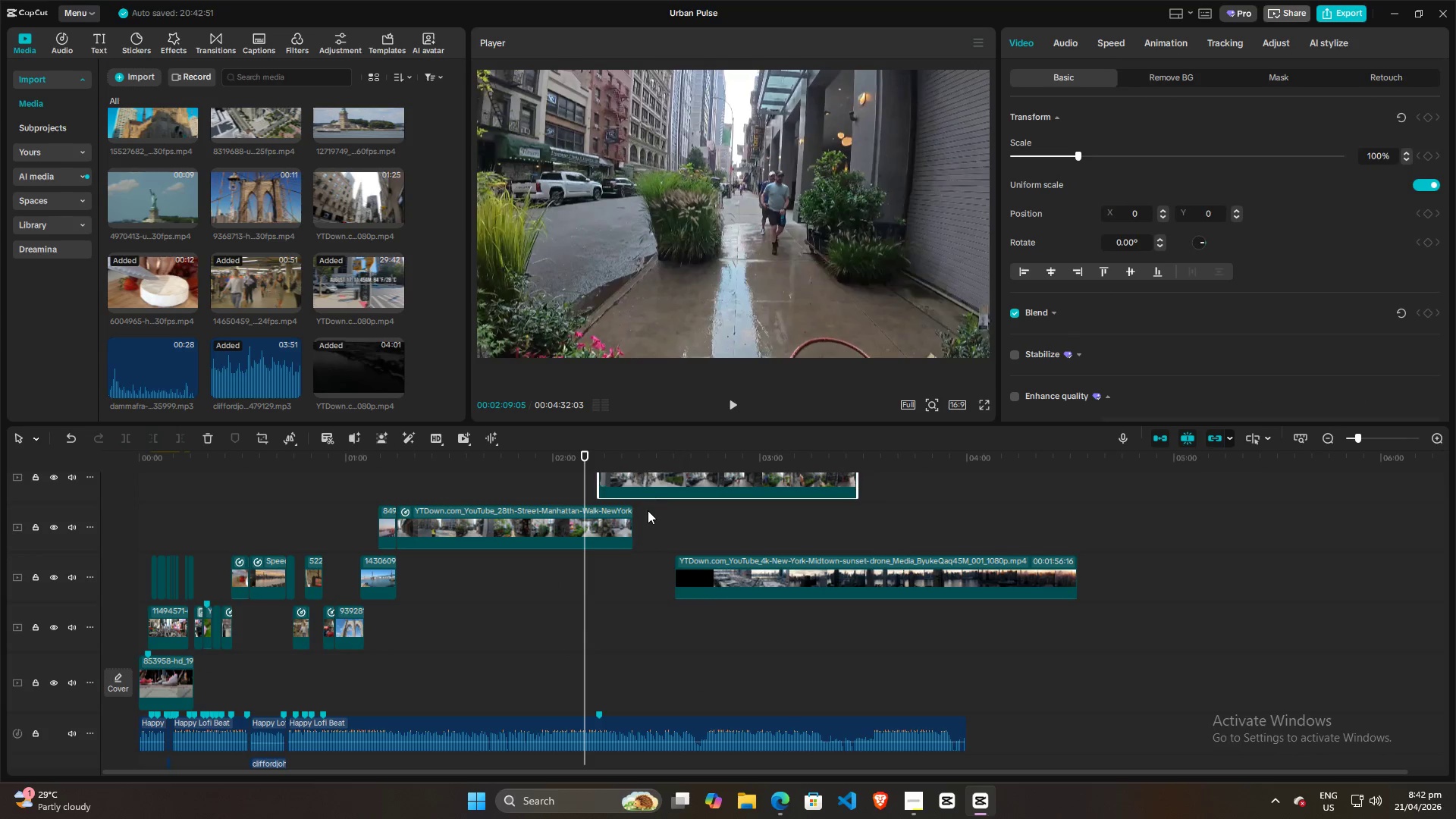 
key(Space)
 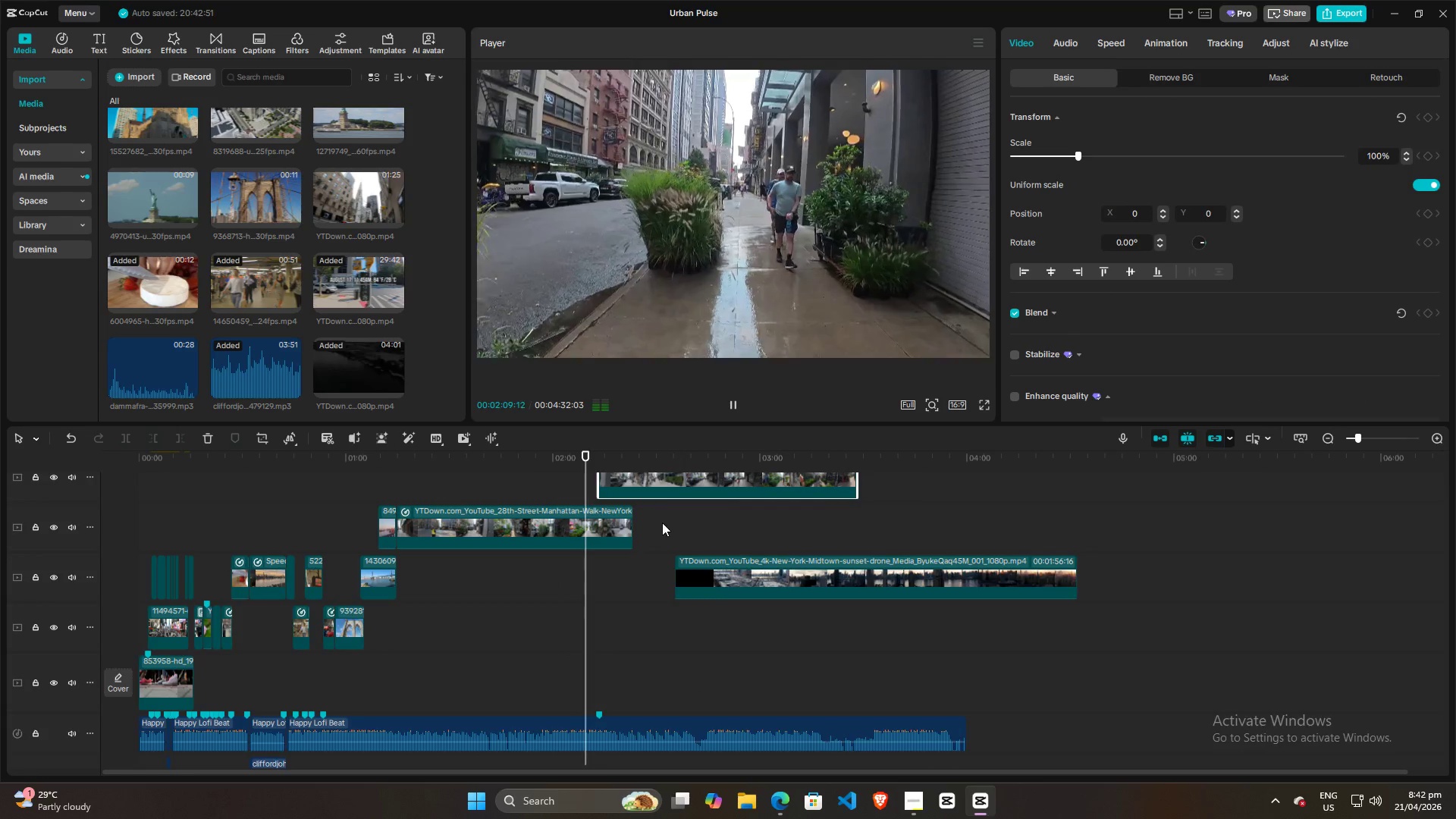 
scroll: coordinate [684, 557], scroll_direction: up, amount: 7.0
 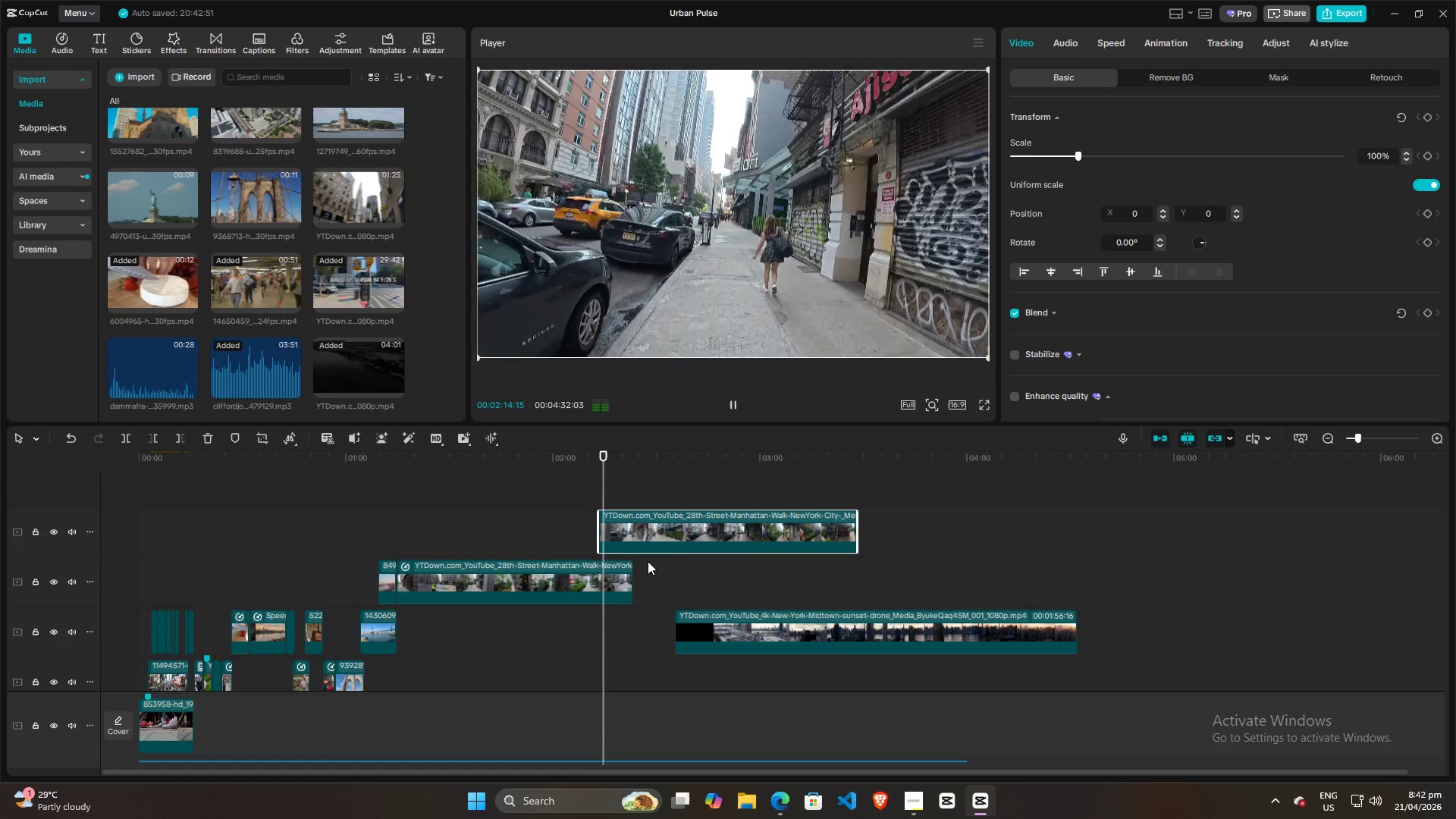 
wait(5.68)
 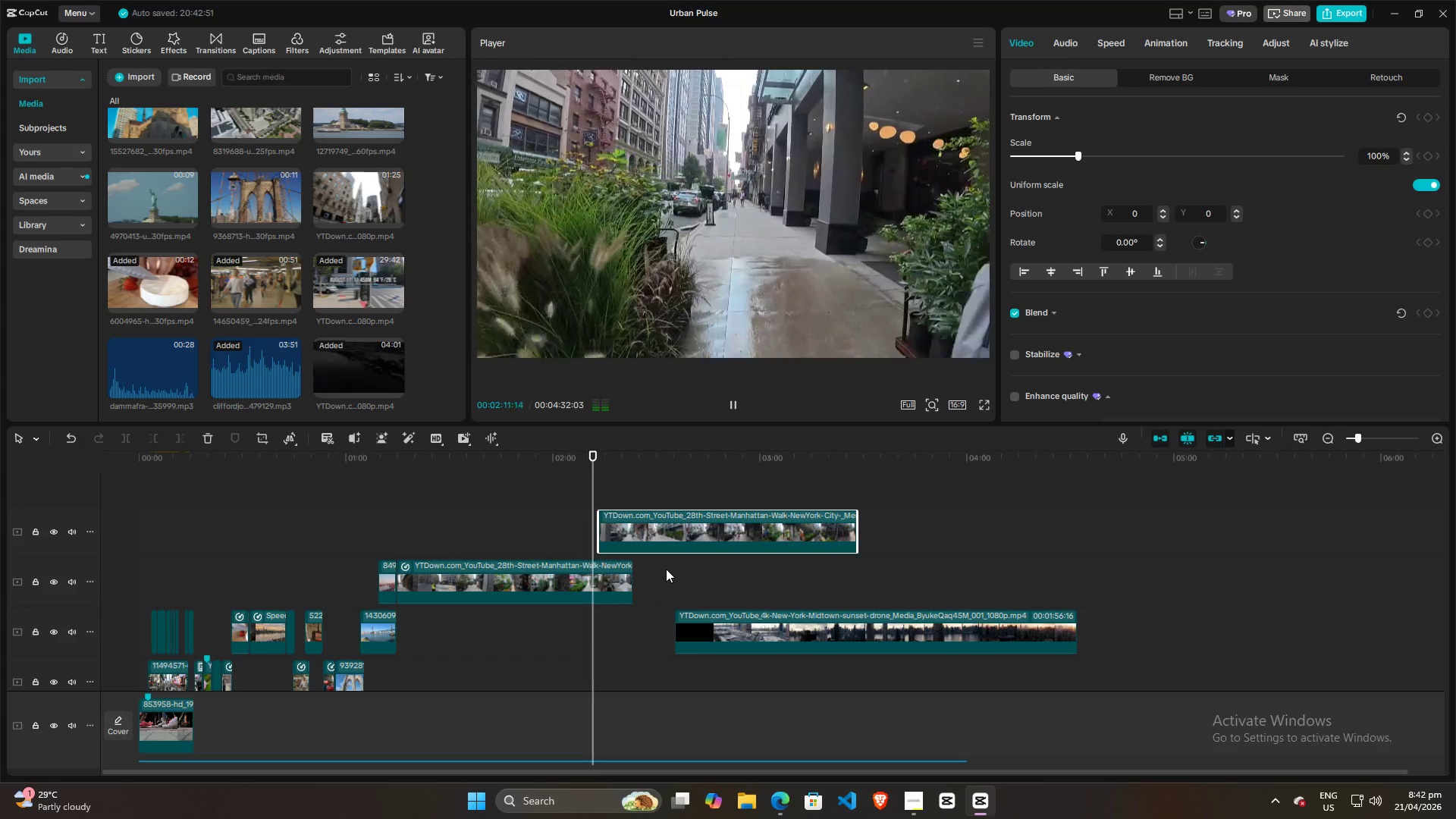 
left_click_drag(start_coordinate=[608, 478], to_coordinate=[599, 479])
 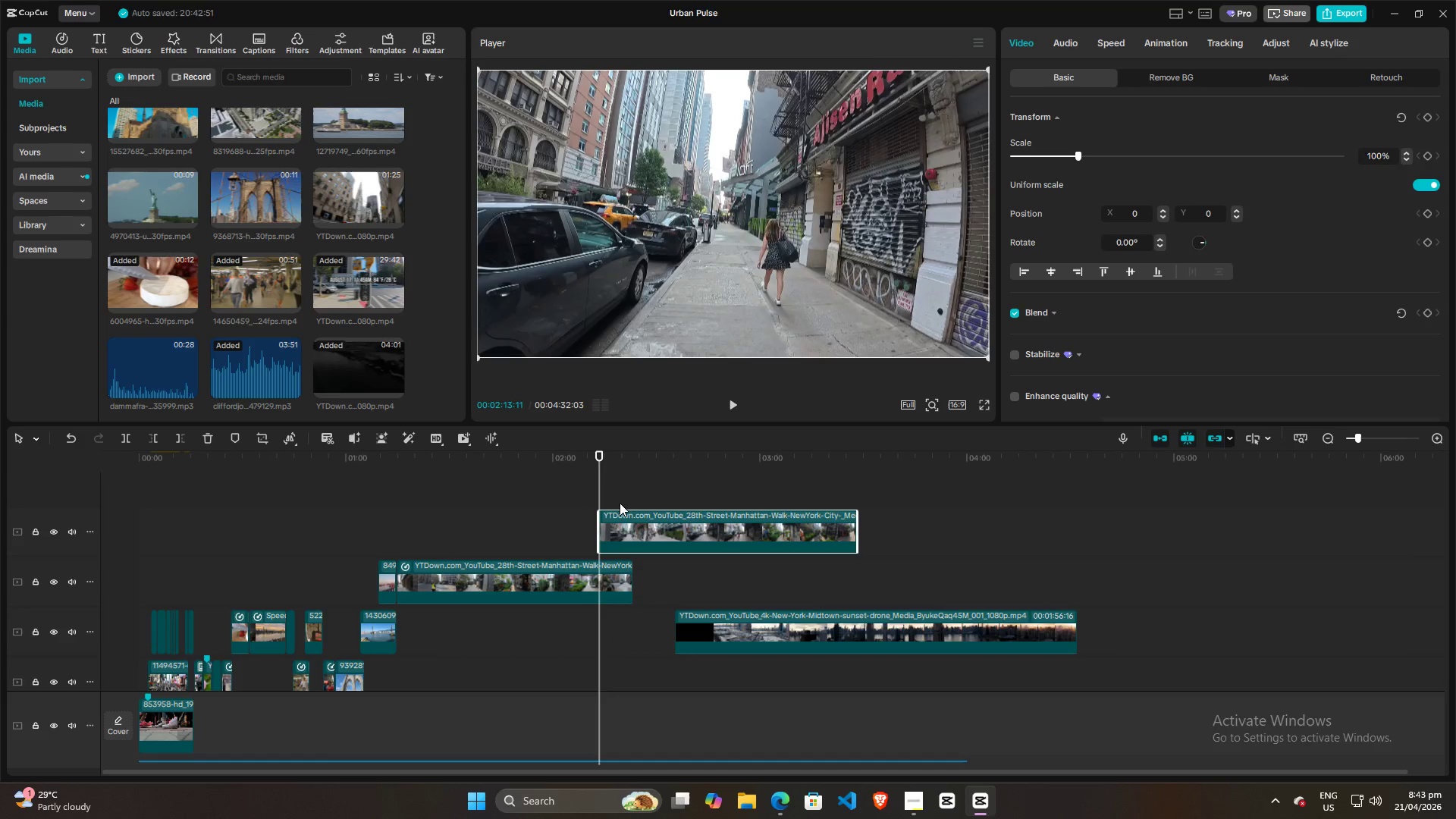 
key(Space)
 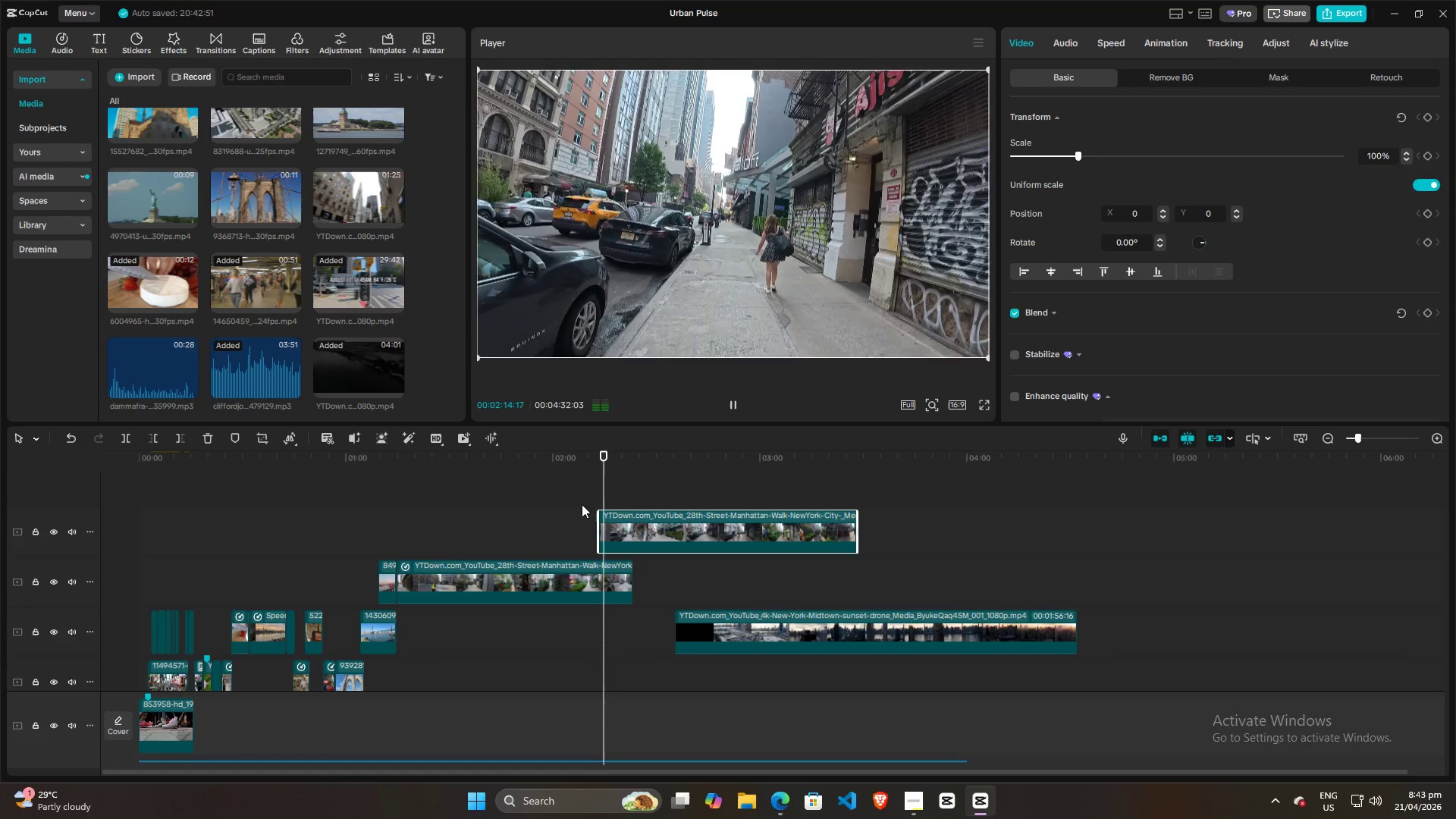 
key(Space)
 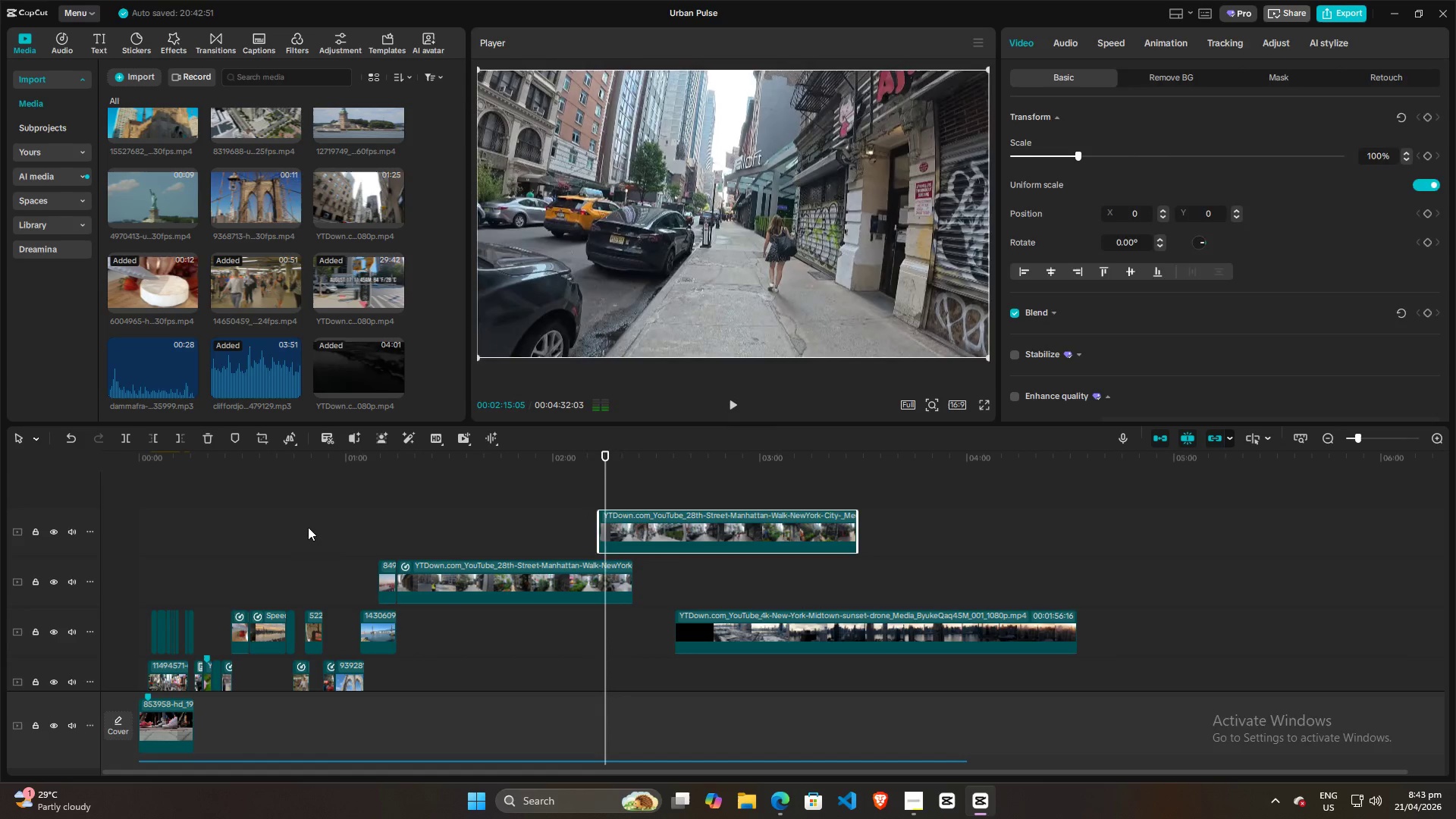 
left_click([305, 529])
 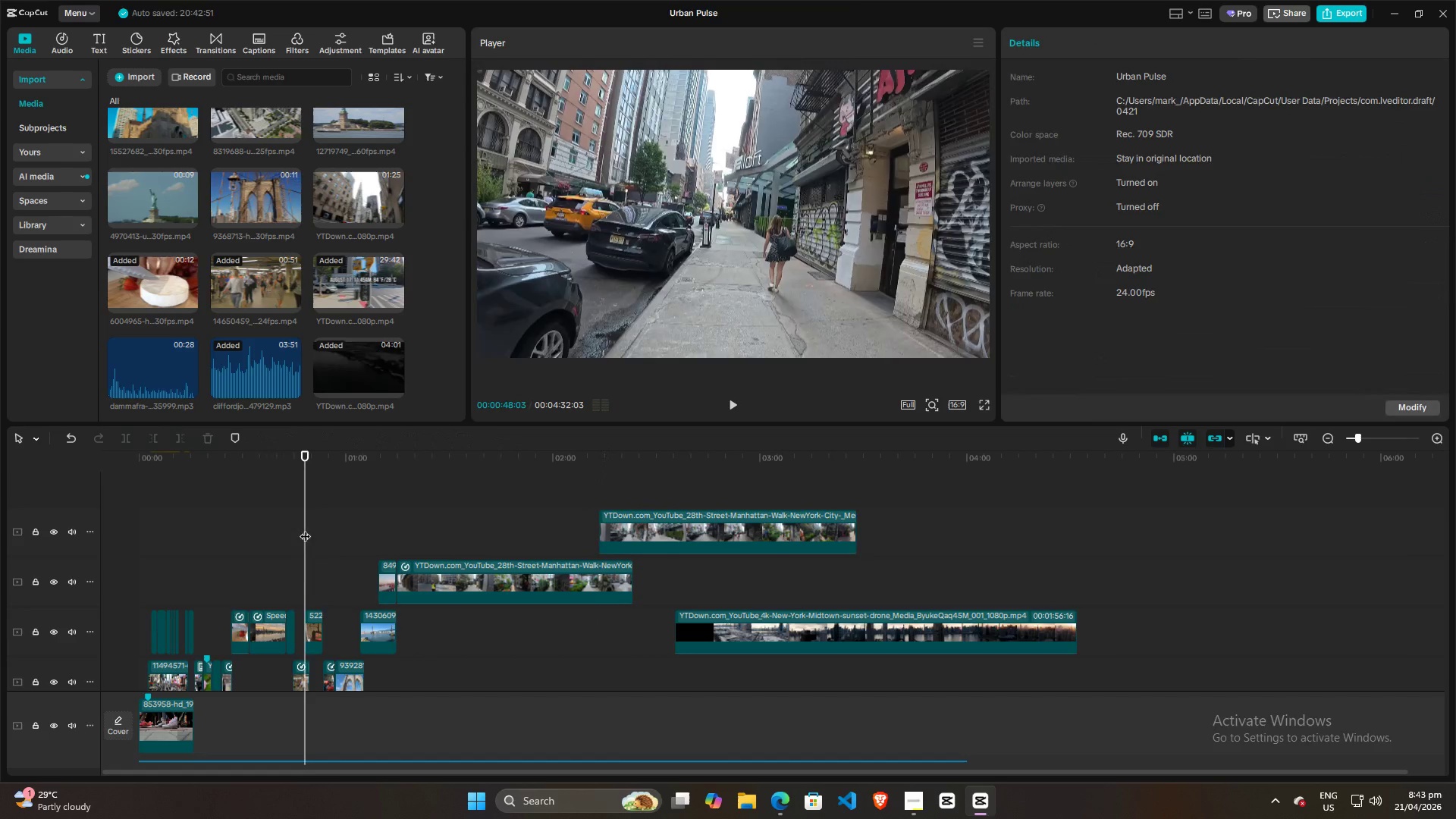 
left_click_drag(start_coordinate=[305, 529], to_coordinate=[0, 533])
 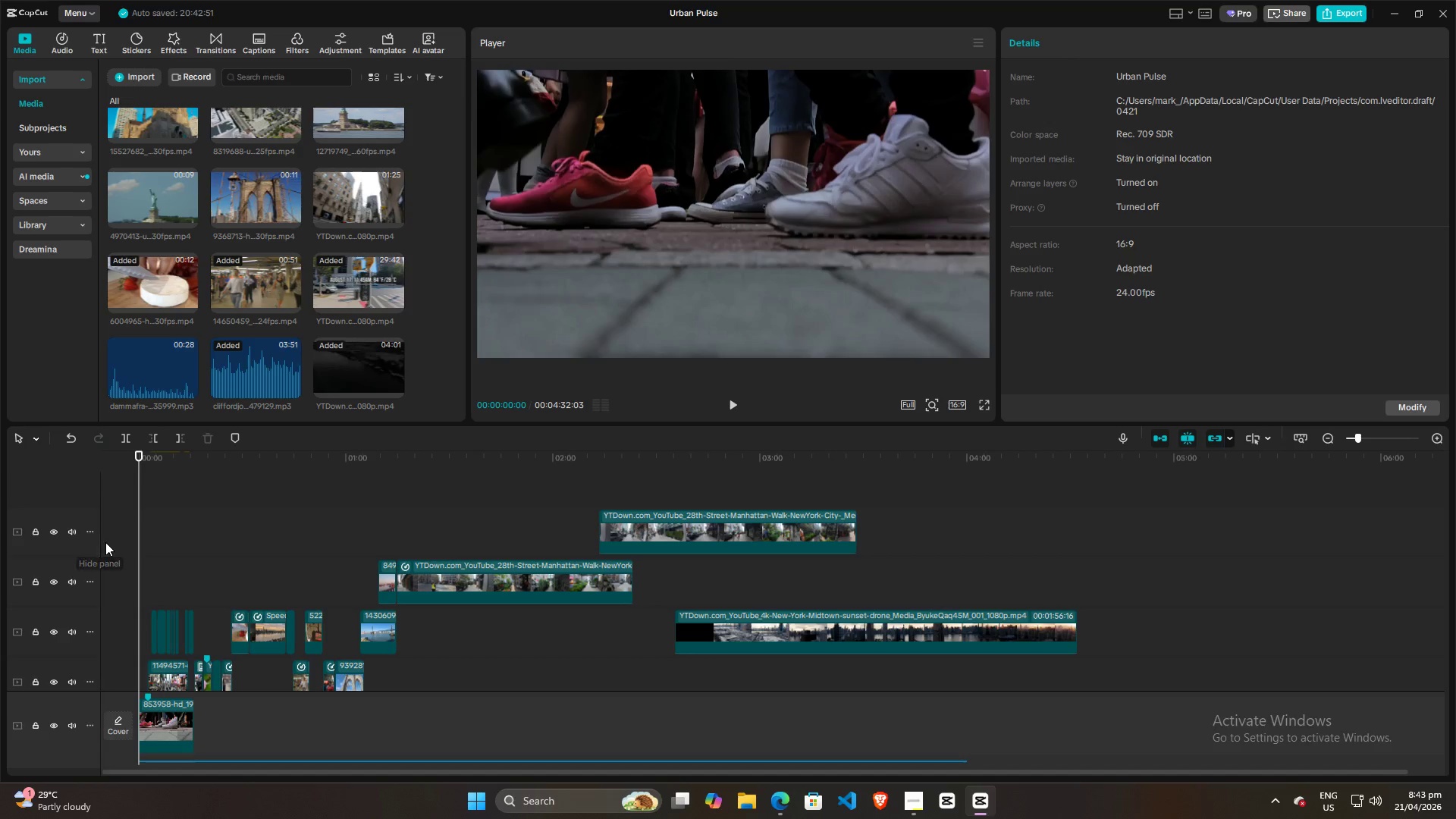 
key(Space)
 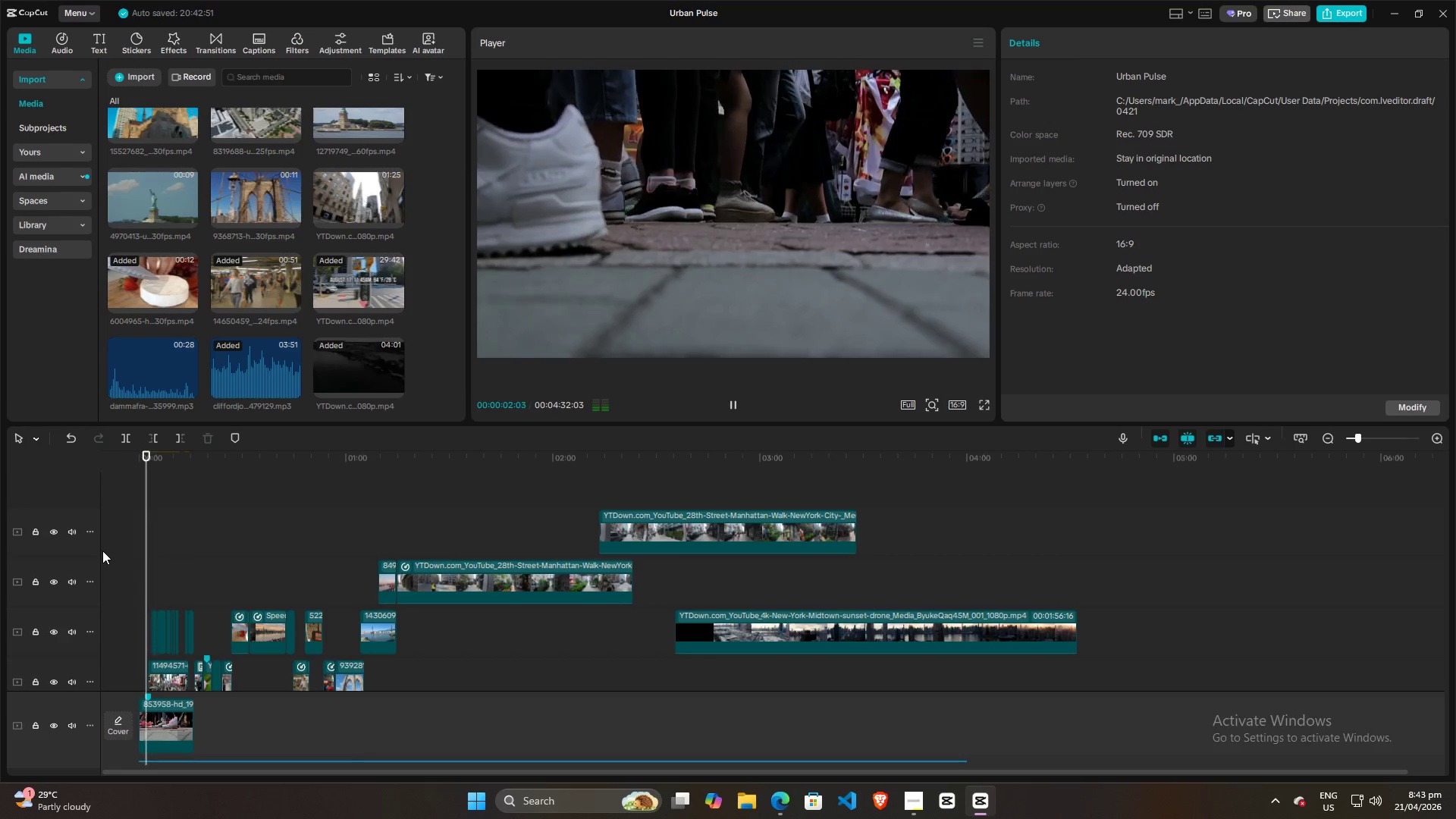 
scroll: coordinate [432, 642], scroll_direction: up, amount: 1.0
 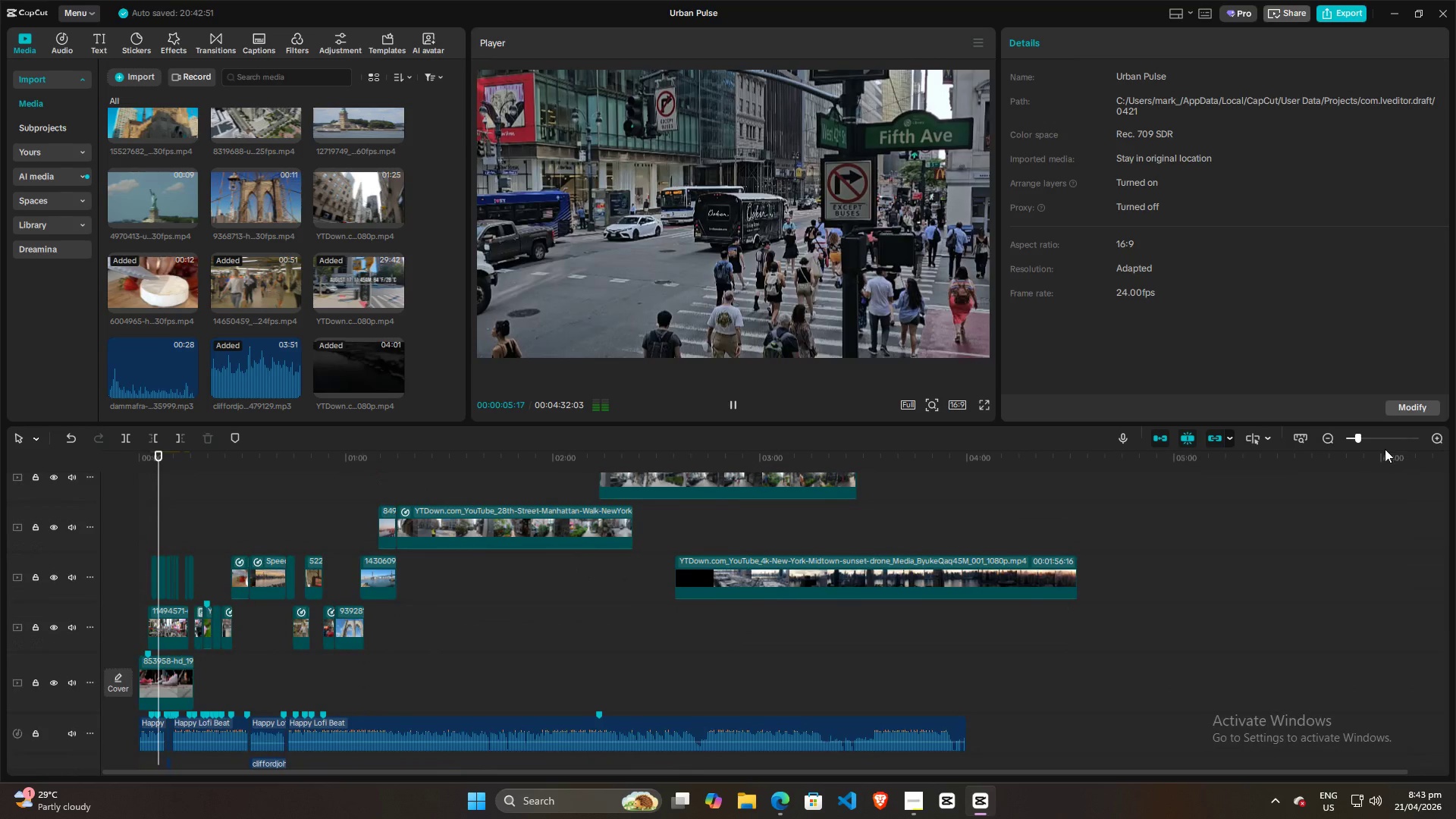 
key(Space)
 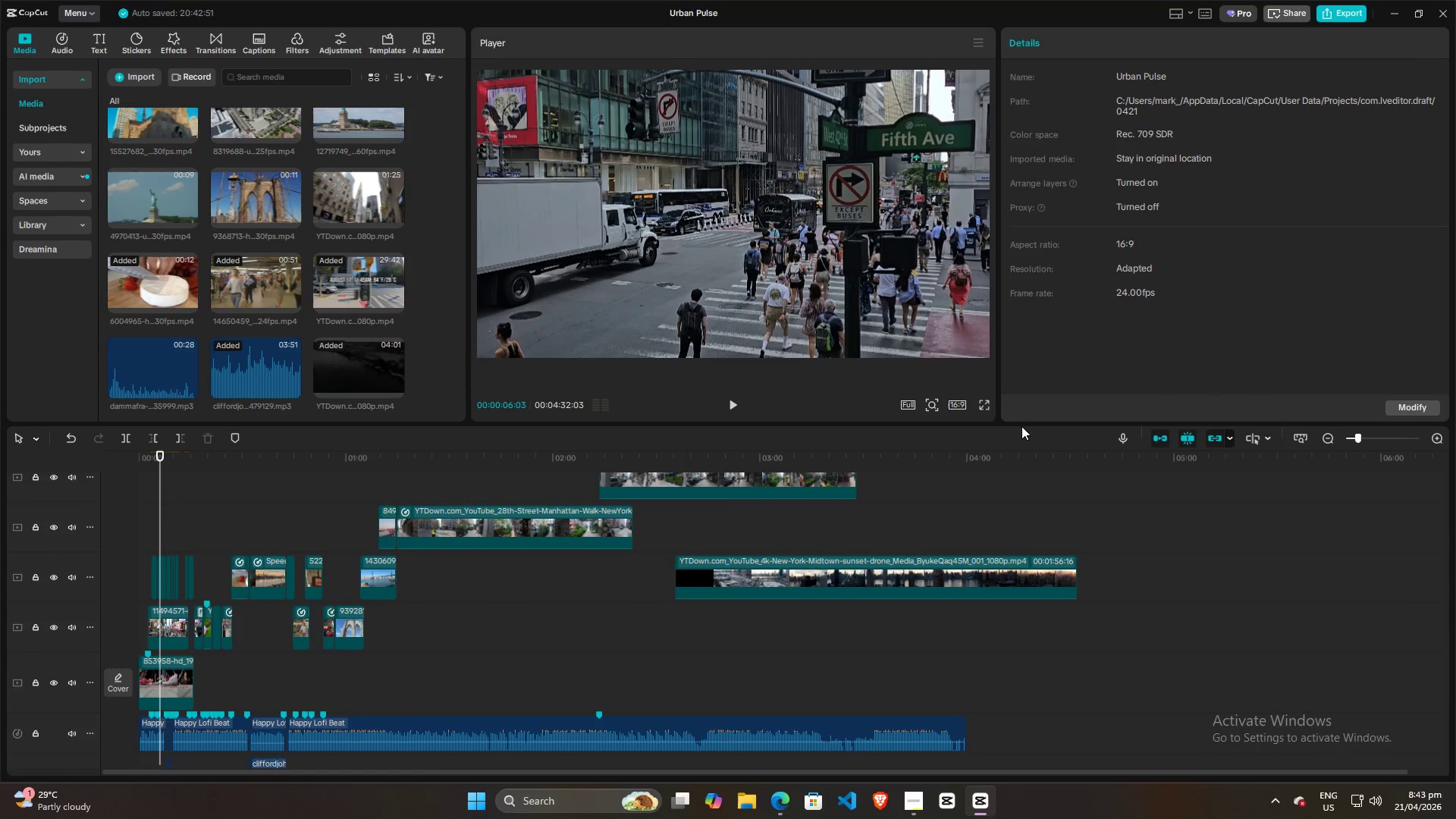 
left_click_drag(start_coordinate=[1021, 425], to_coordinate=[1028, 344])
 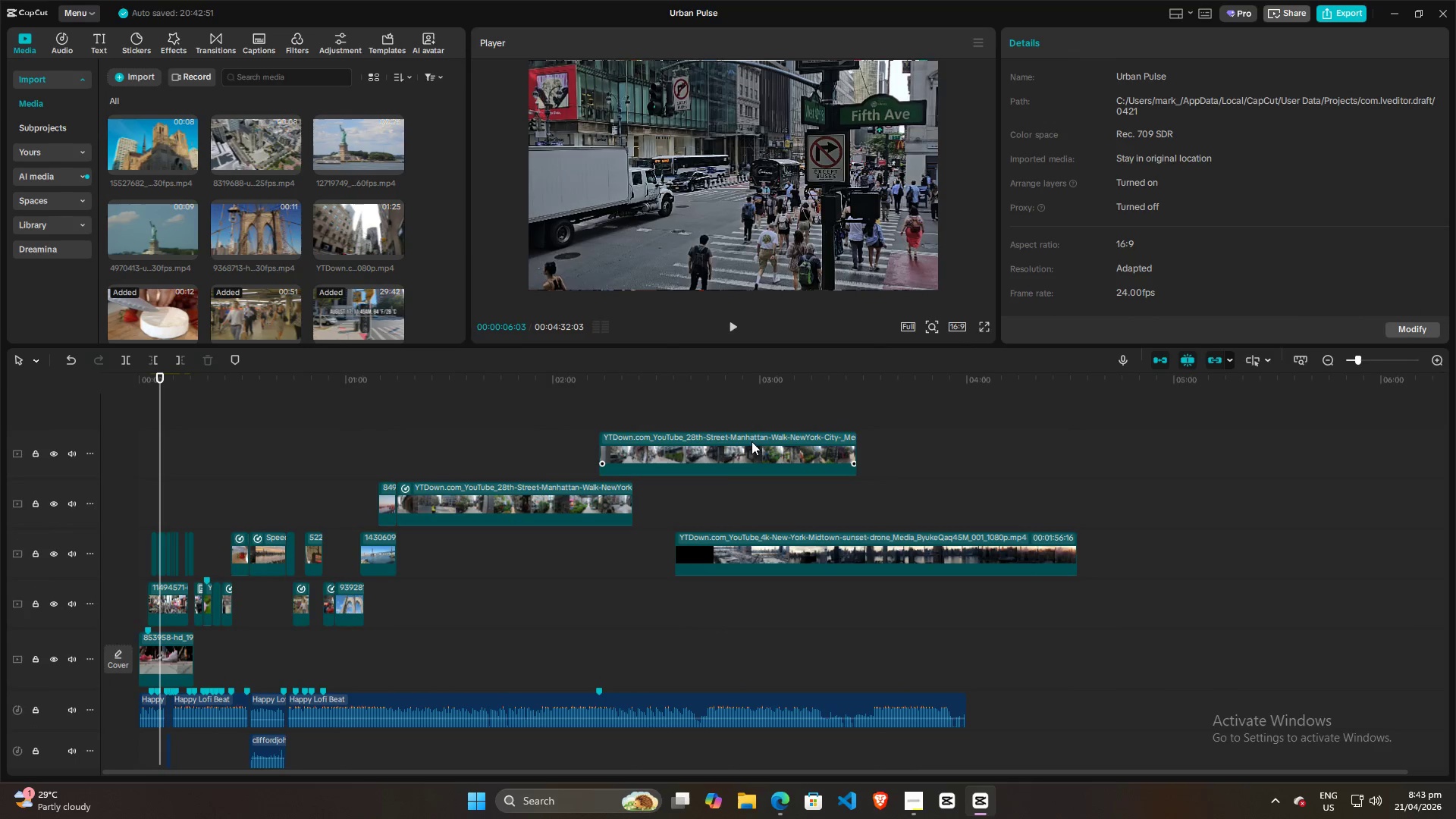 
key(Space)
 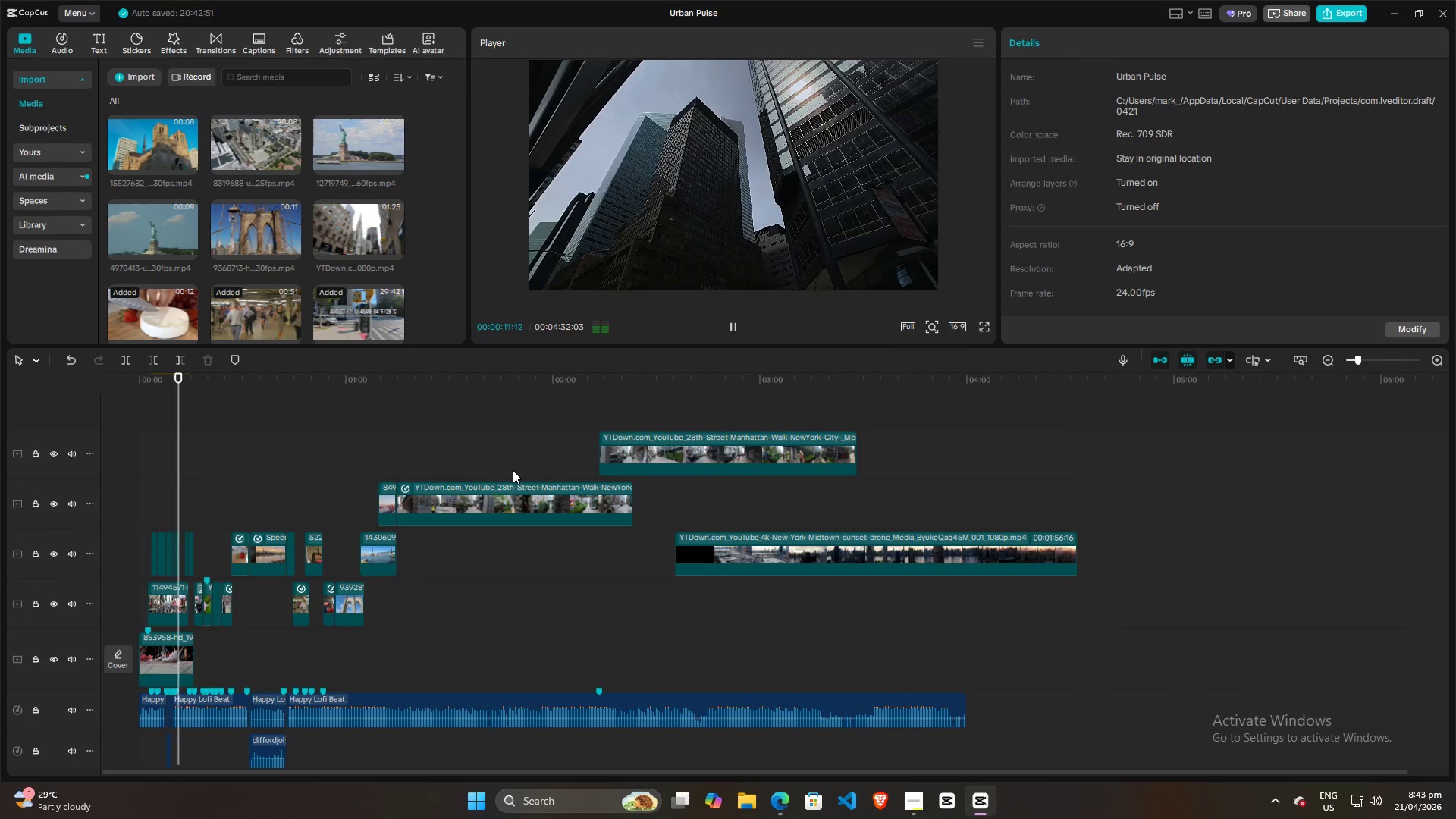 
wait(7.19)
 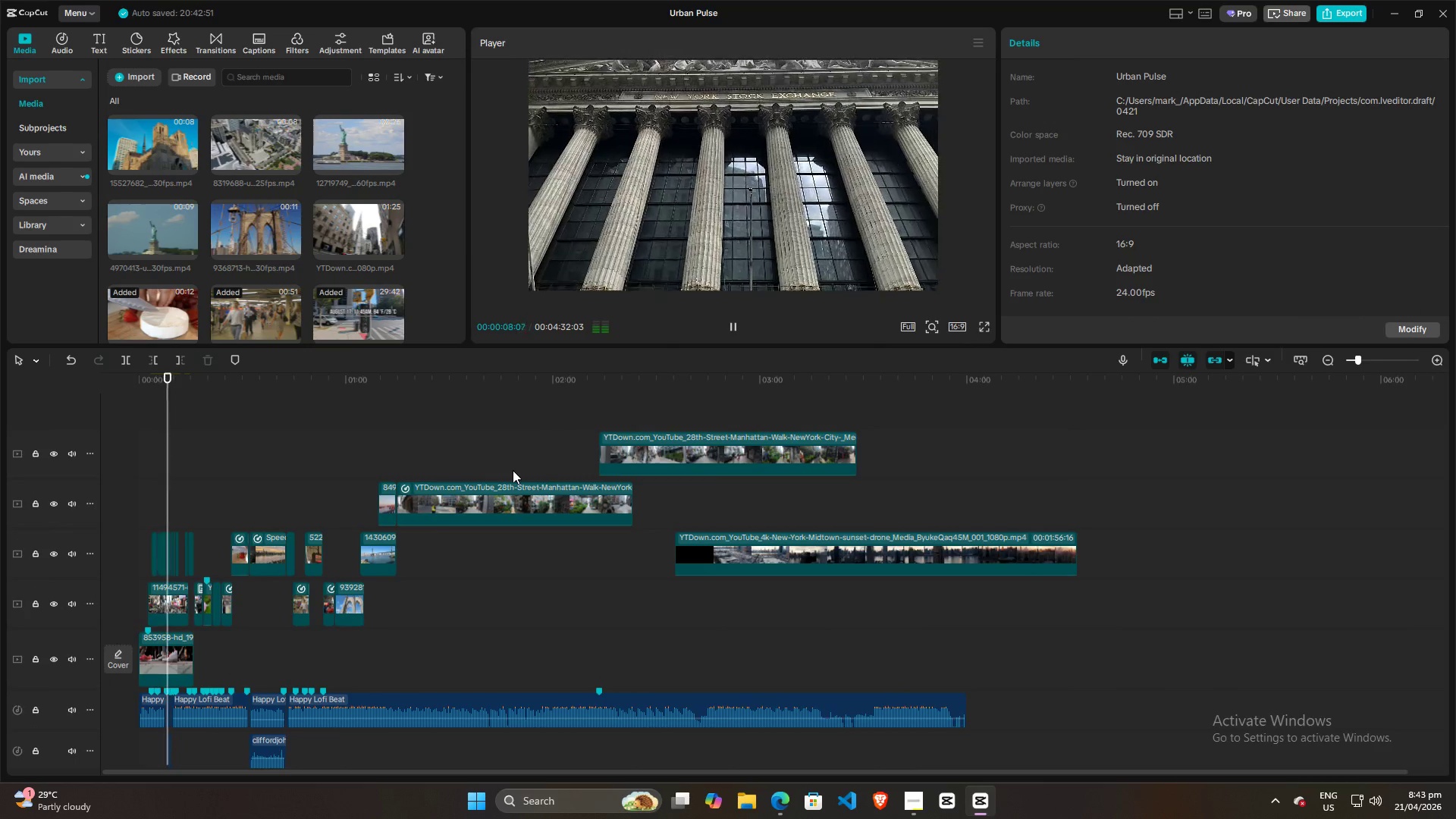 
left_click_drag(start_coordinate=[185, 456], to_coordinate=[0, 456])
 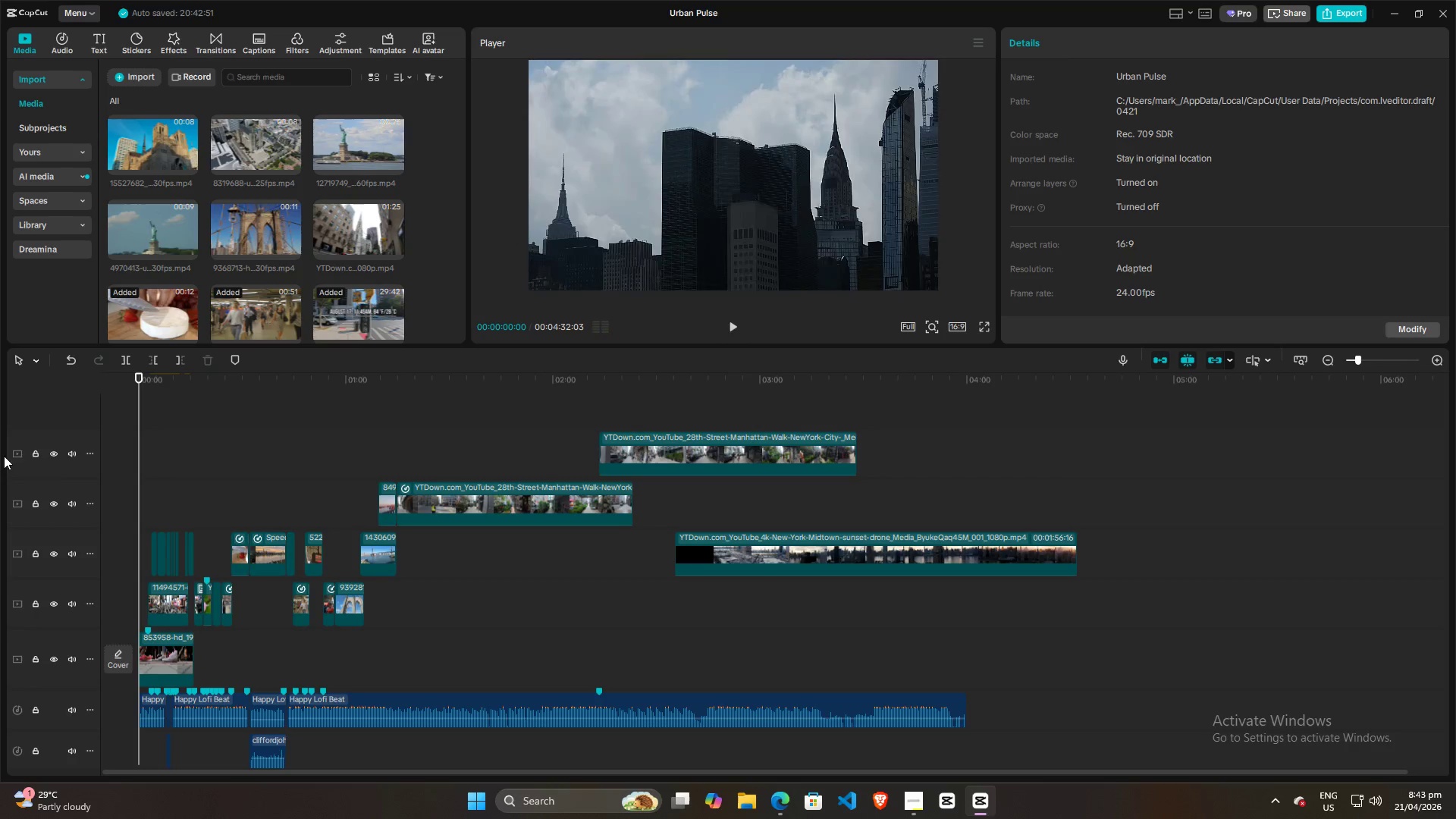 
key(Space)
 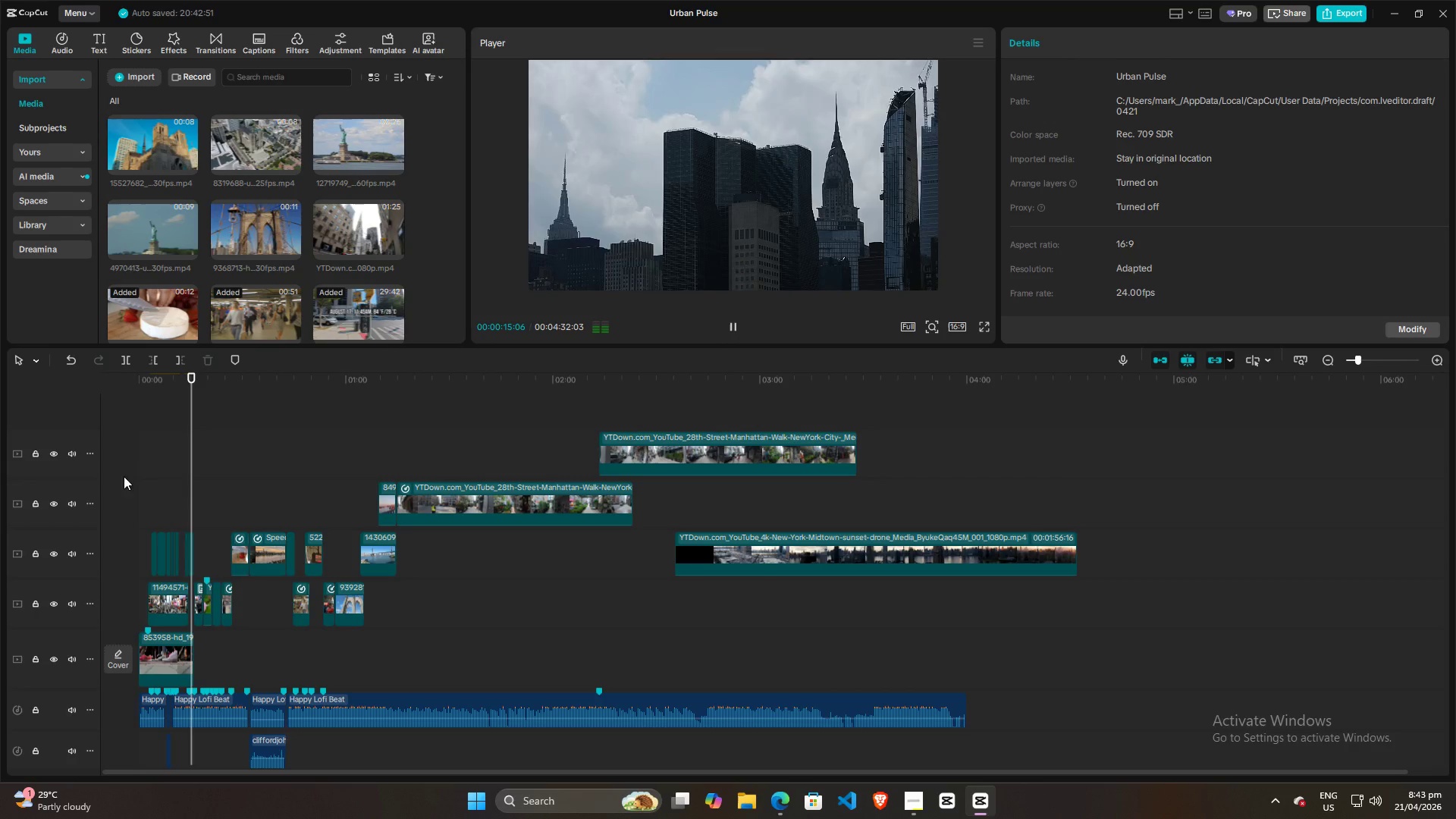 
left_click([166, 454])
 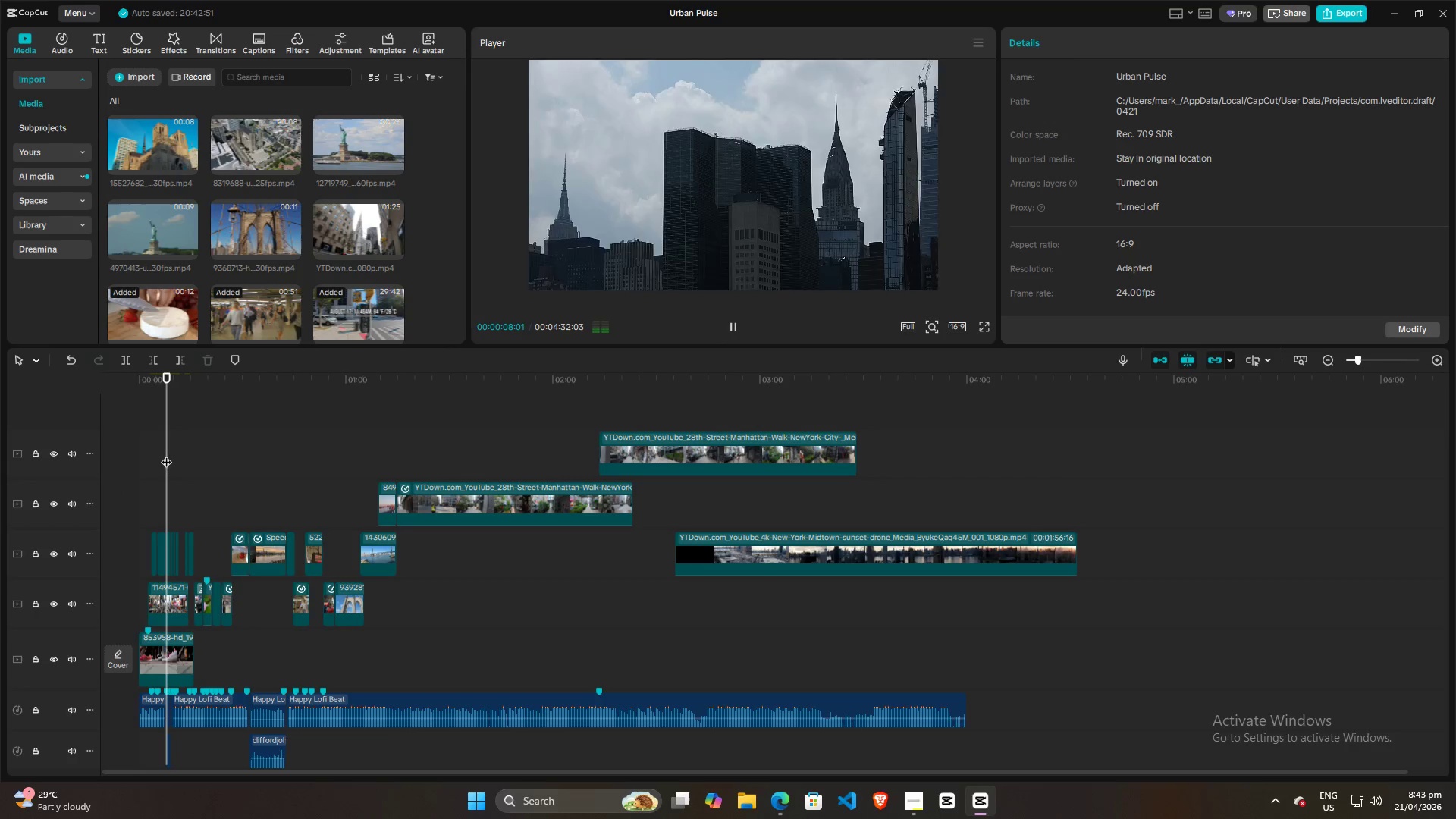 
left_click_drag(start_coordinate=[166, 454], to_coordinate=[60, 463])
 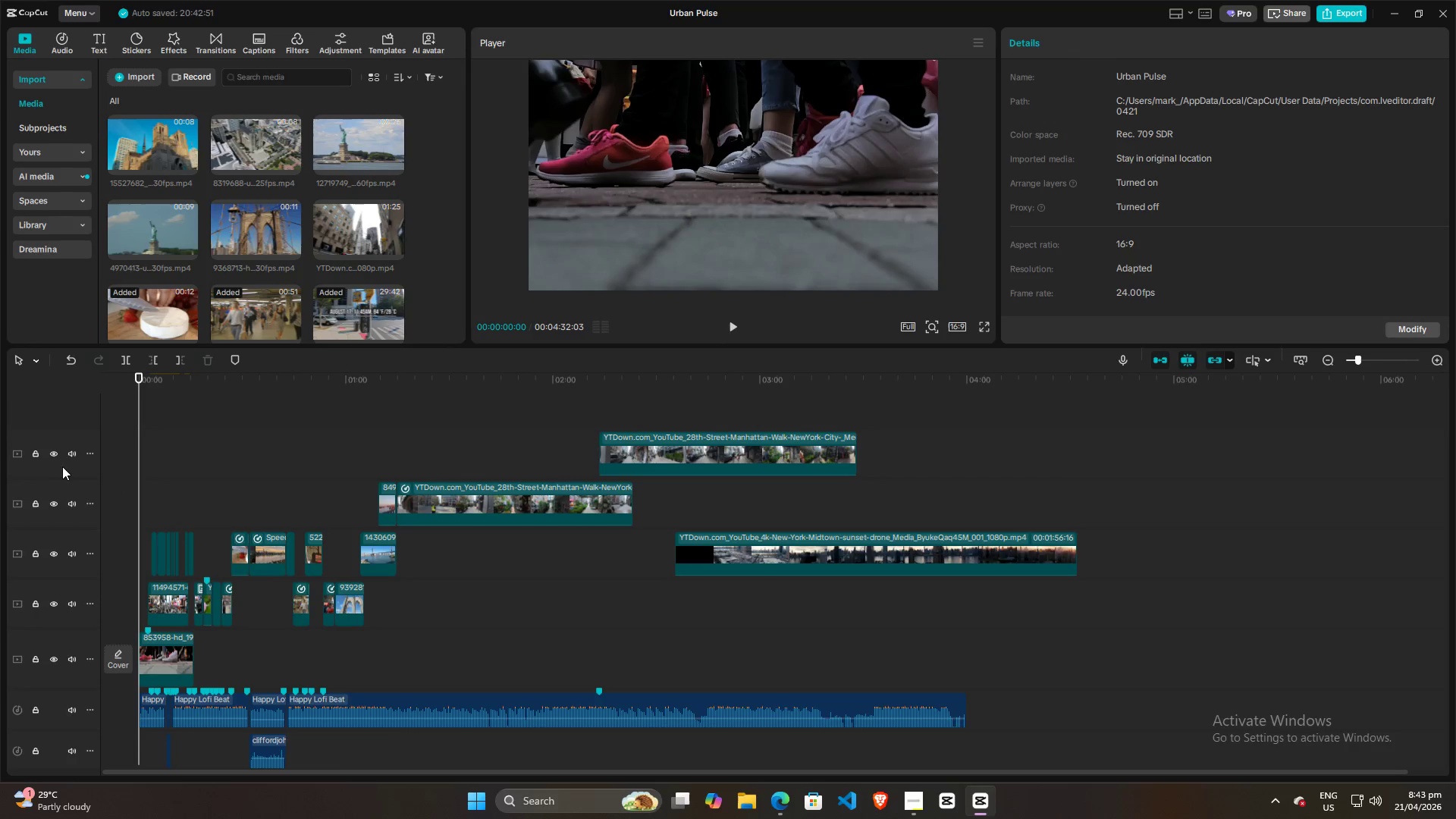 
key(Space)
 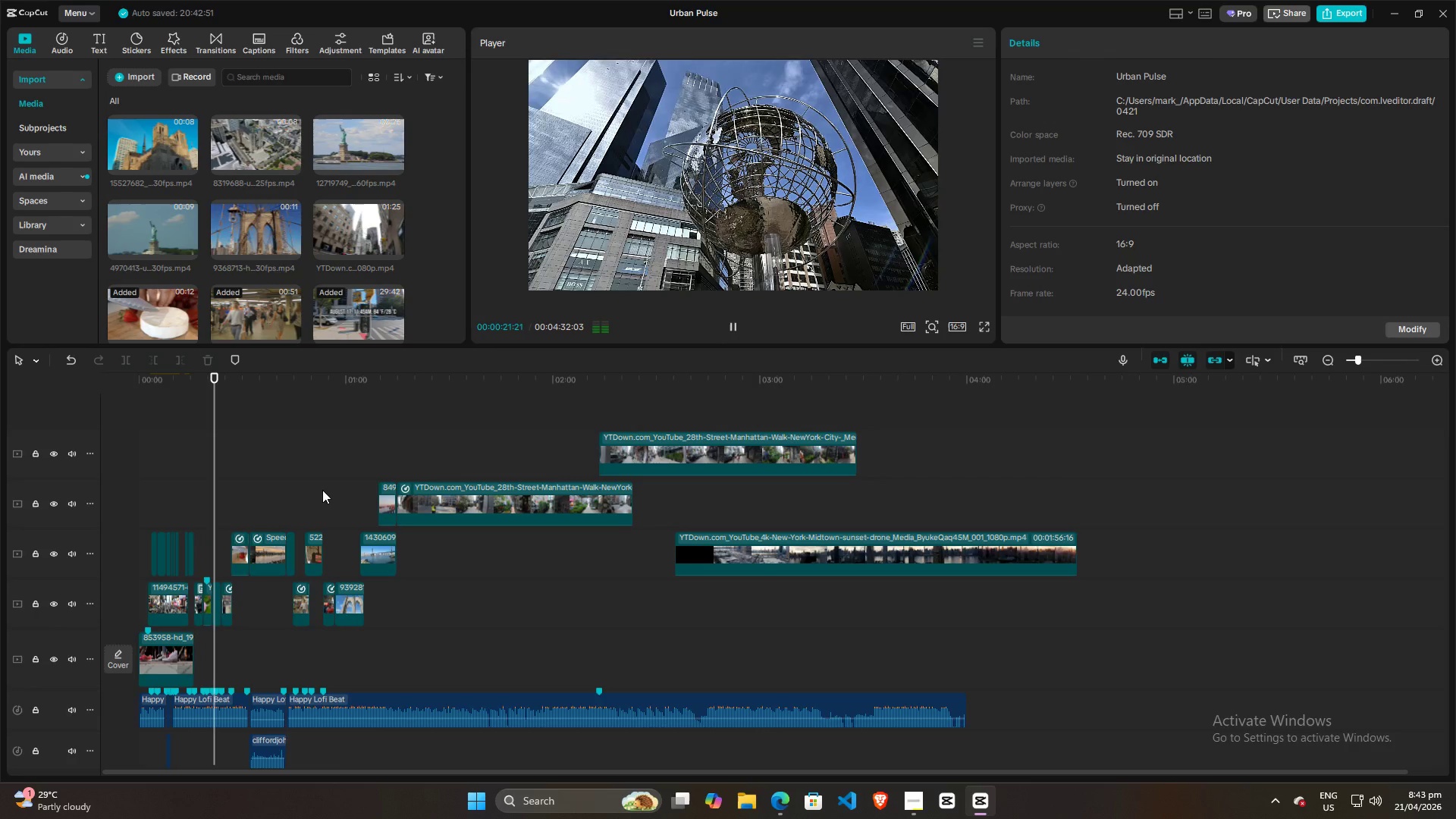 
wait(26.94)
 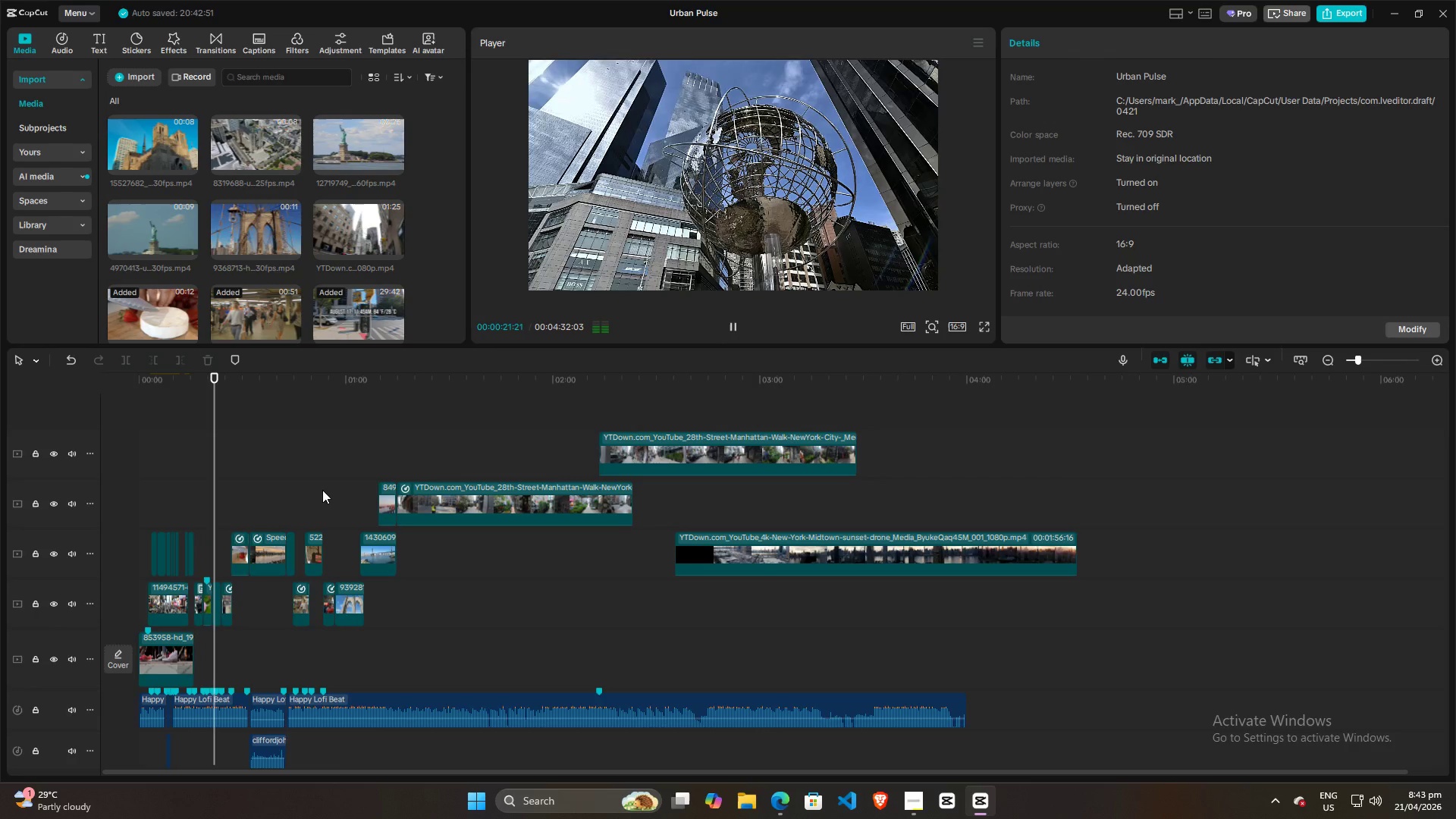 
left_click([145, 652])
 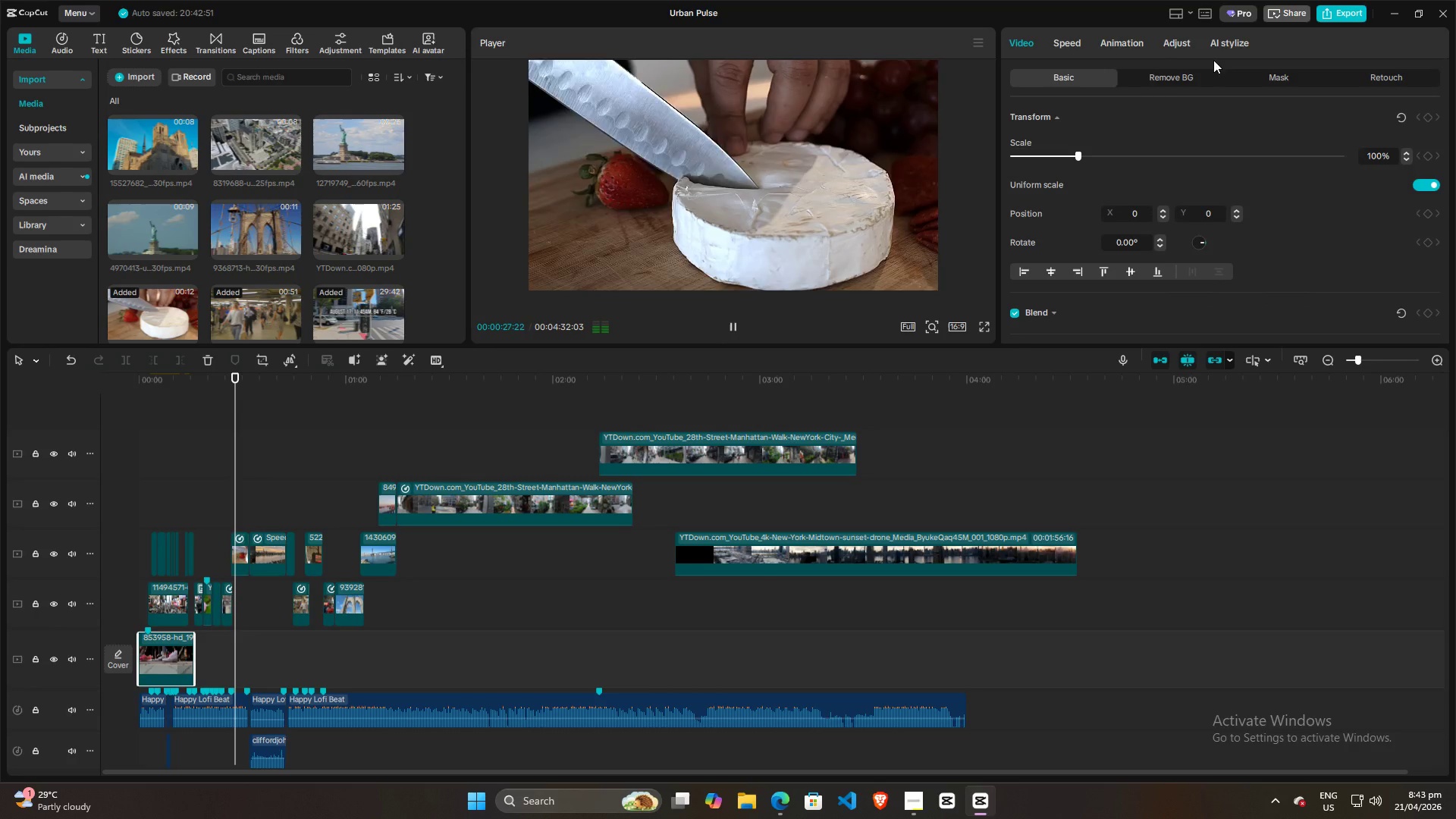 
left_click([1174, 42])
 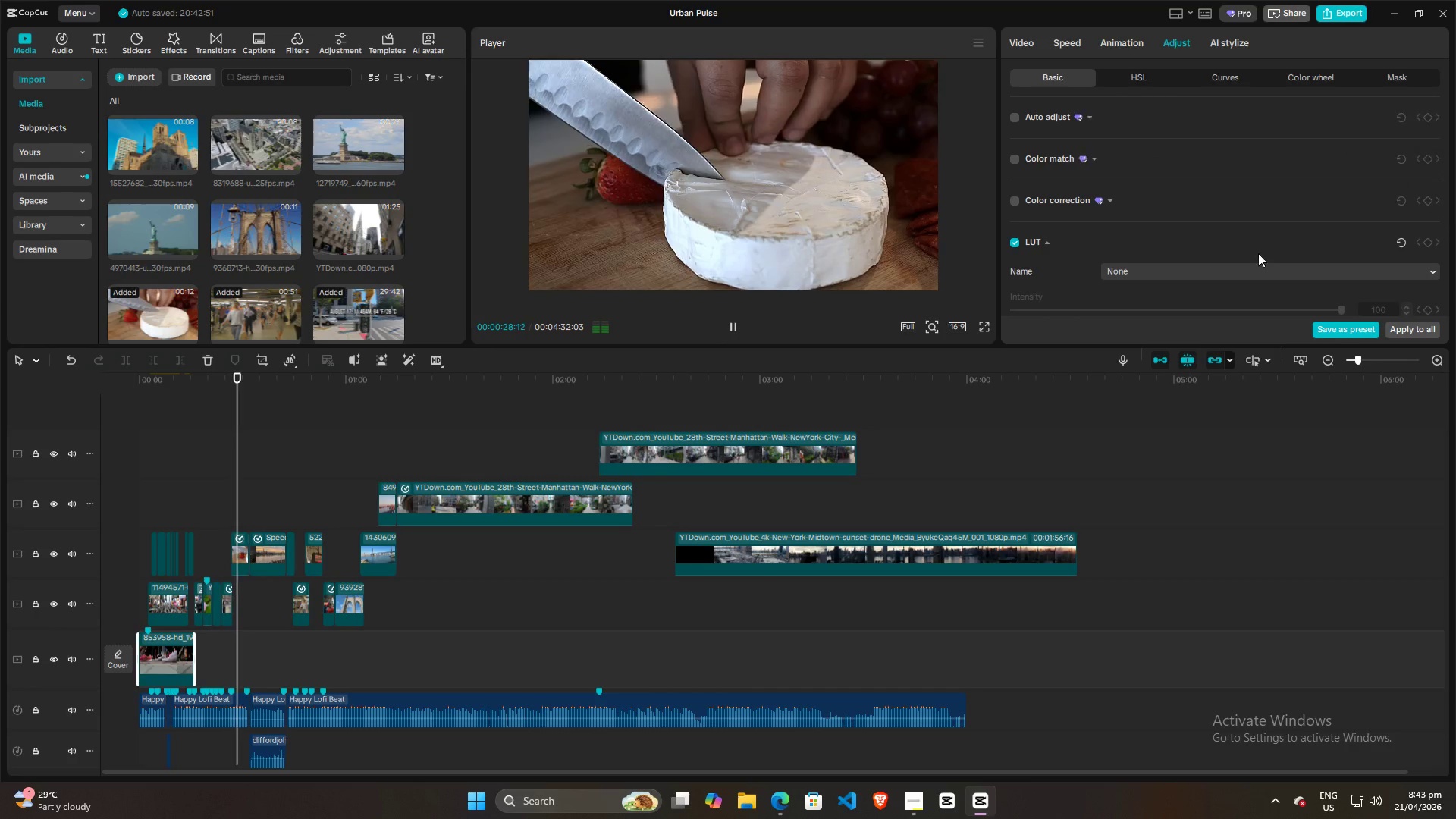 
scroll: coordinate [1273, 246], scroll_direction: down, amount: 12.0
 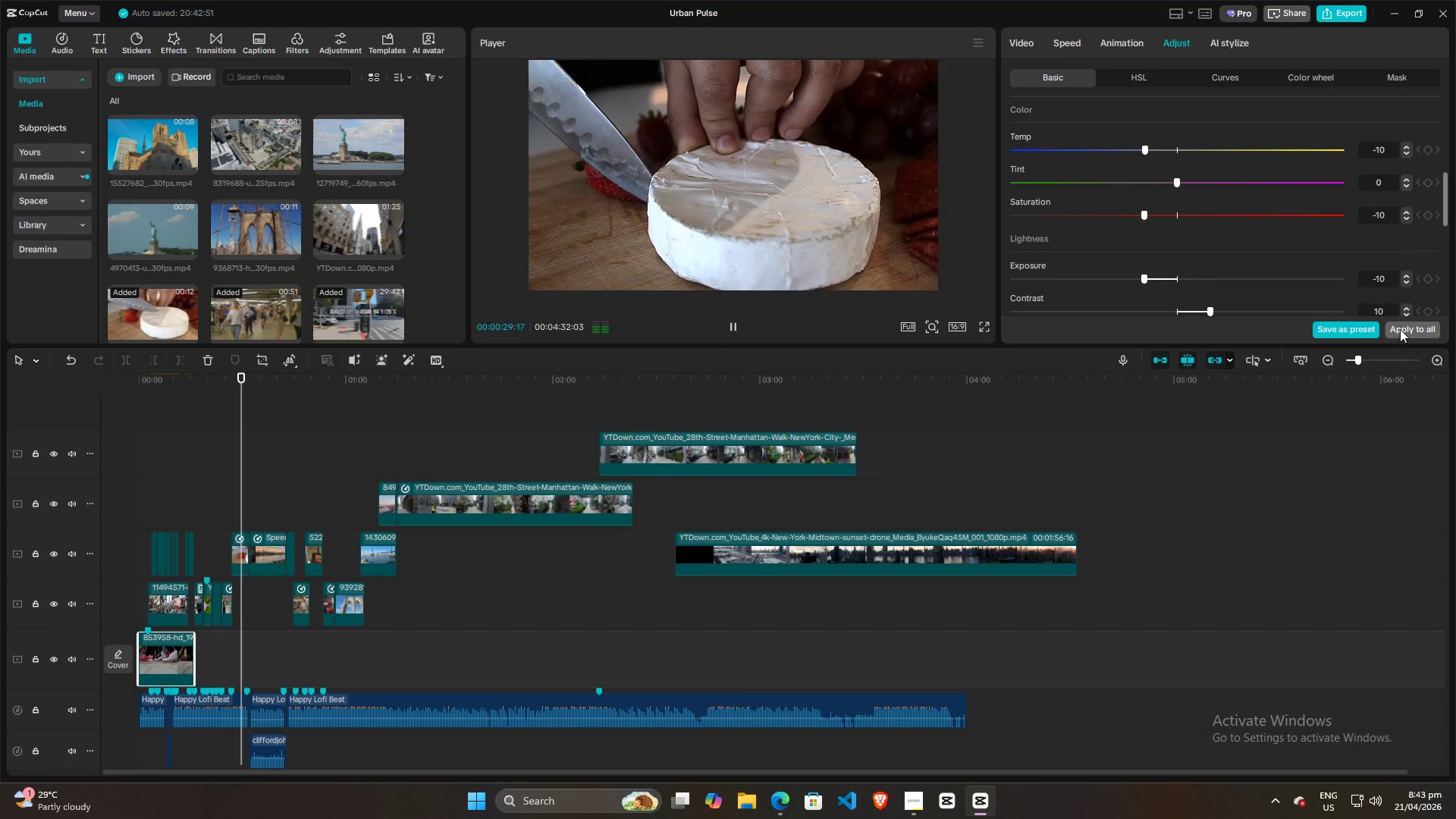 
double_click([1401, 327])
 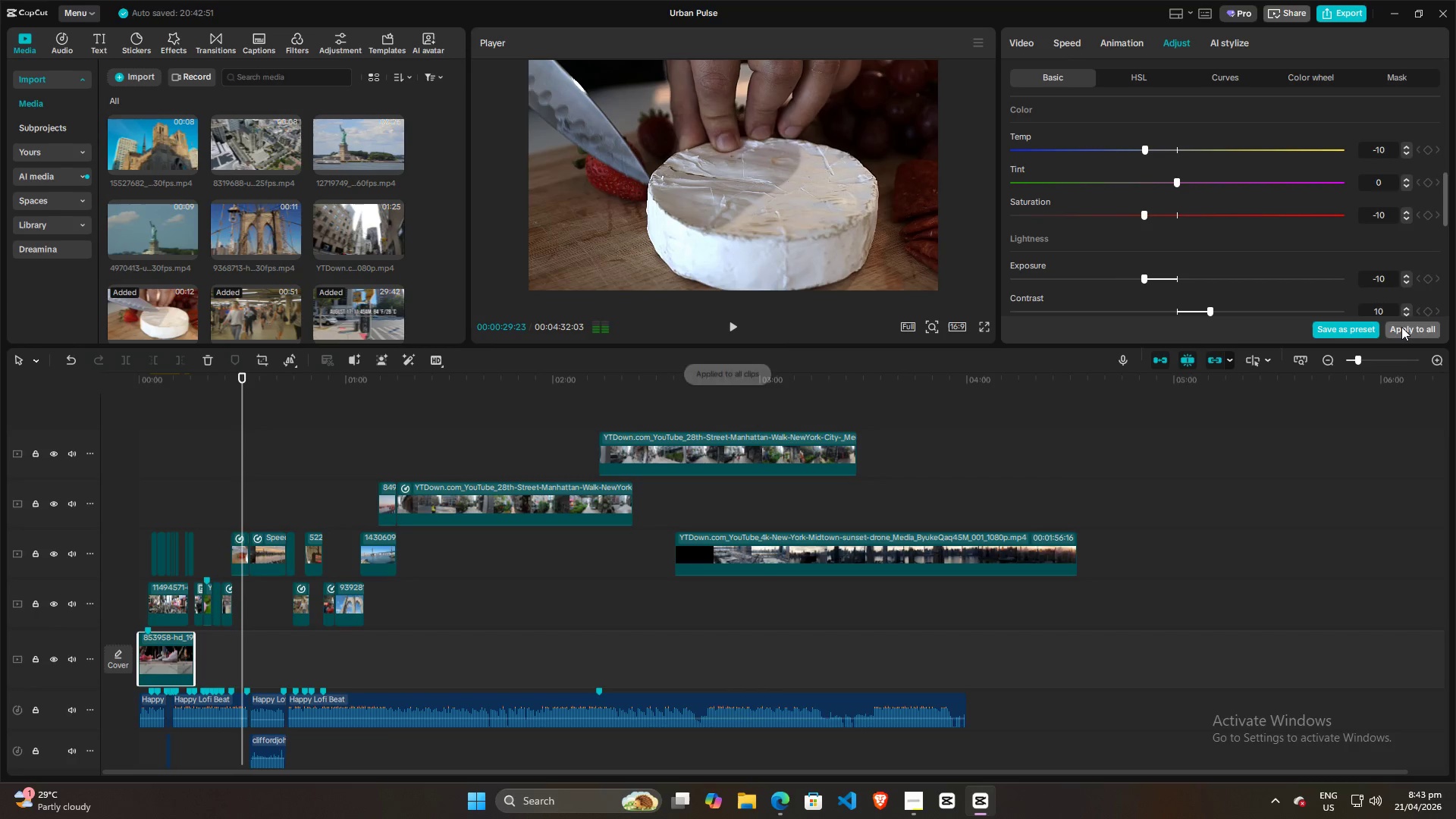 
triple_click([1401, 327])
 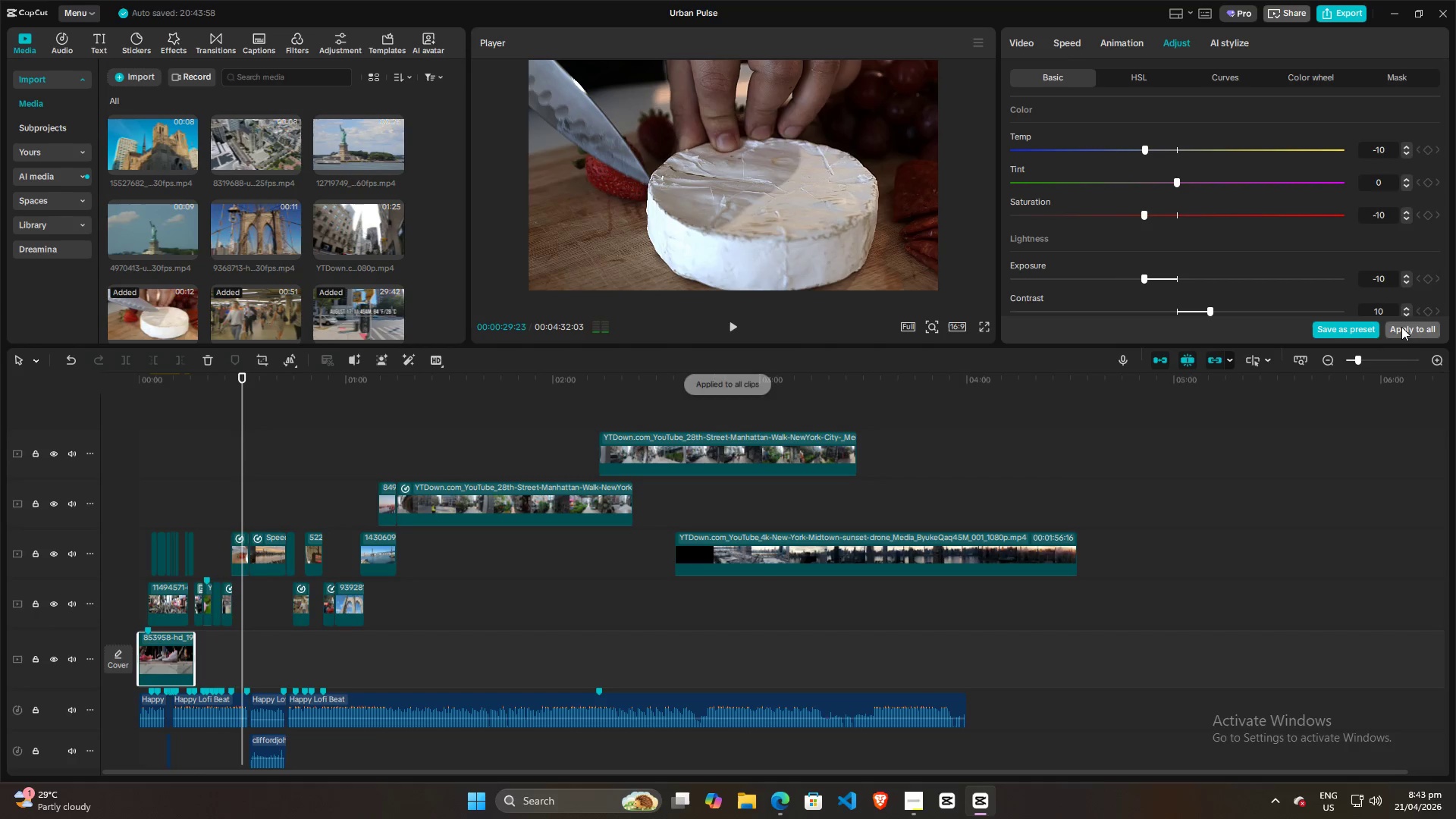 
triple_click([1401, 327])
 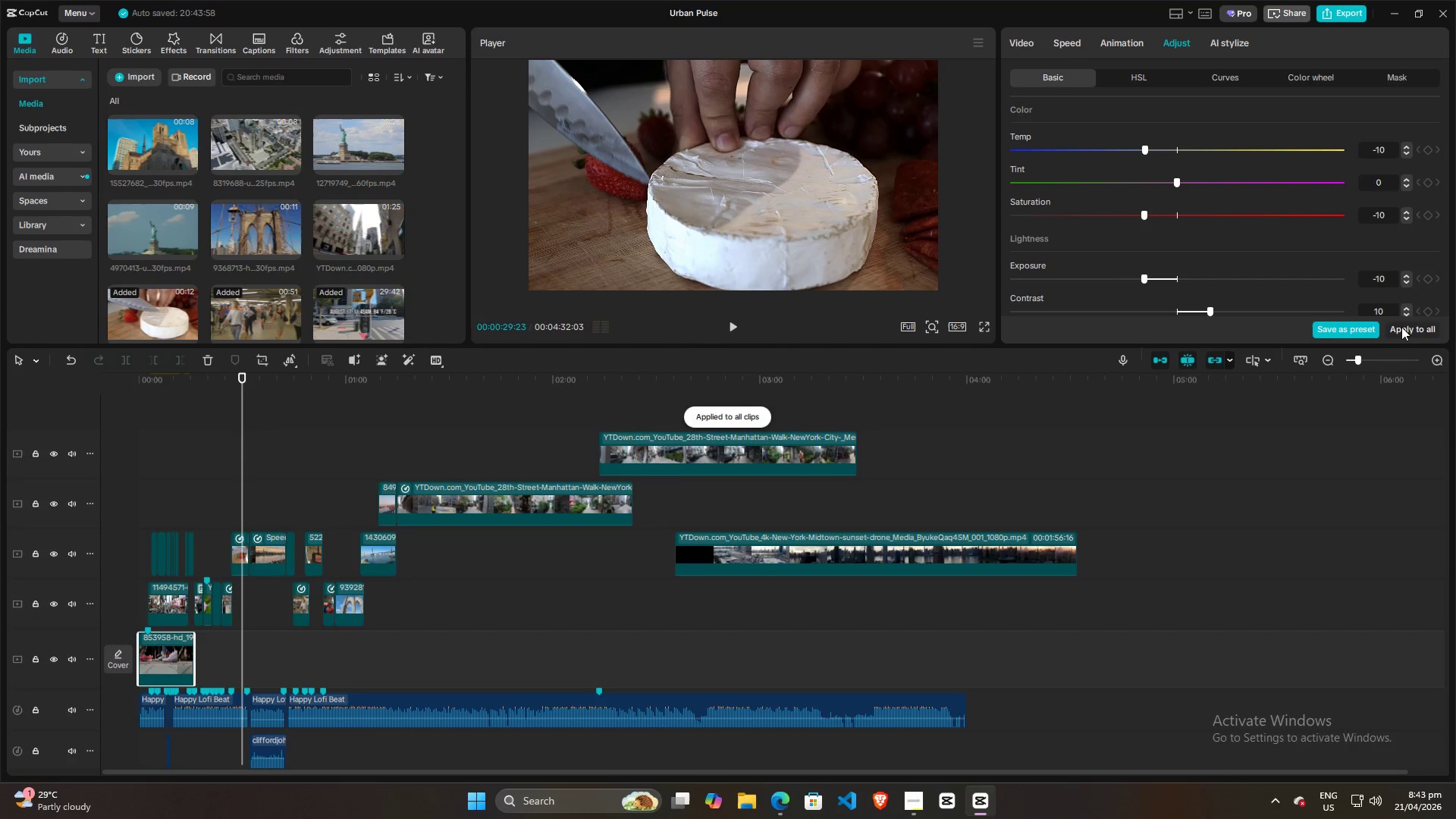 
triple_click([1401, 327])
 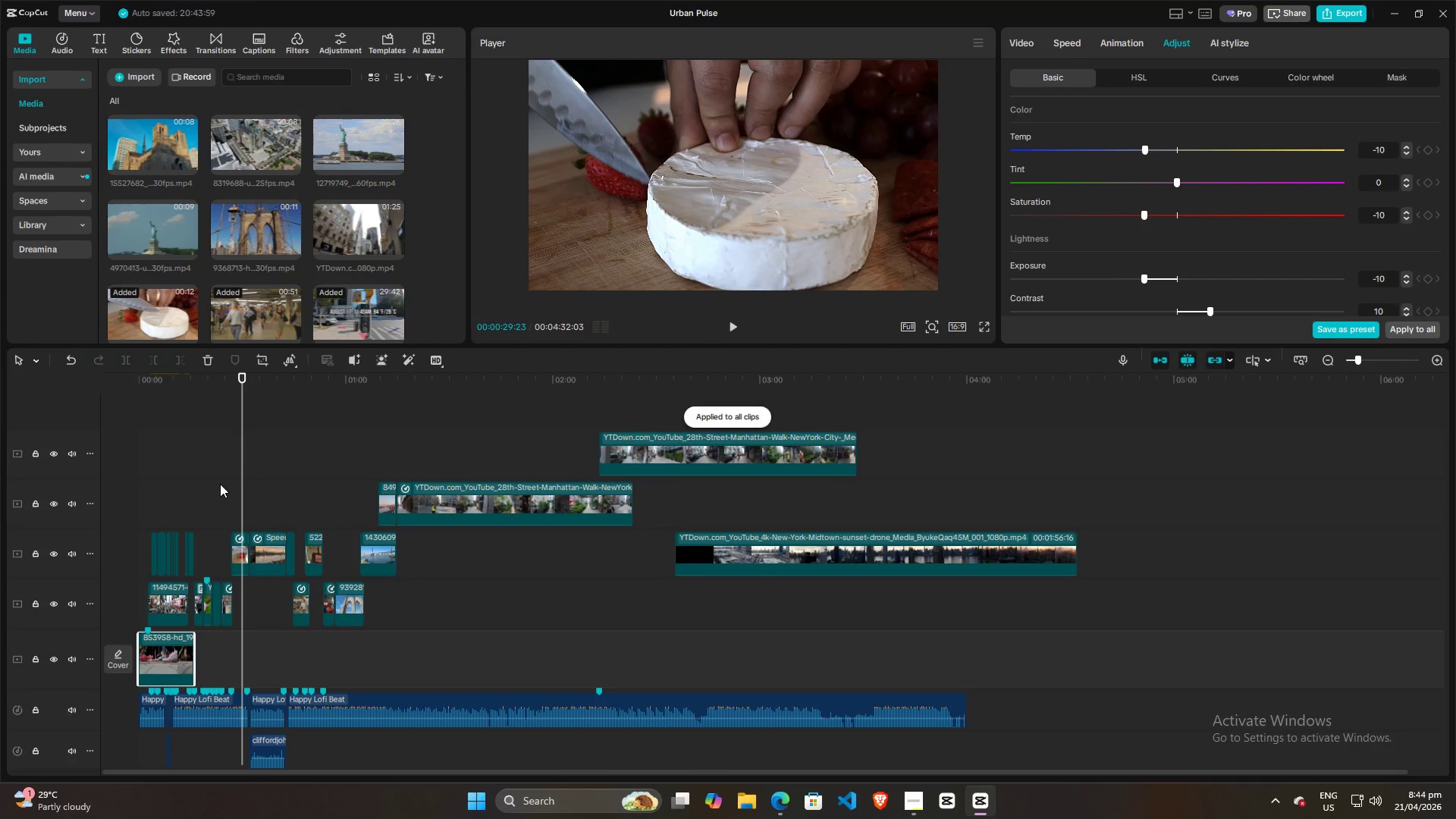 
key(Space)
 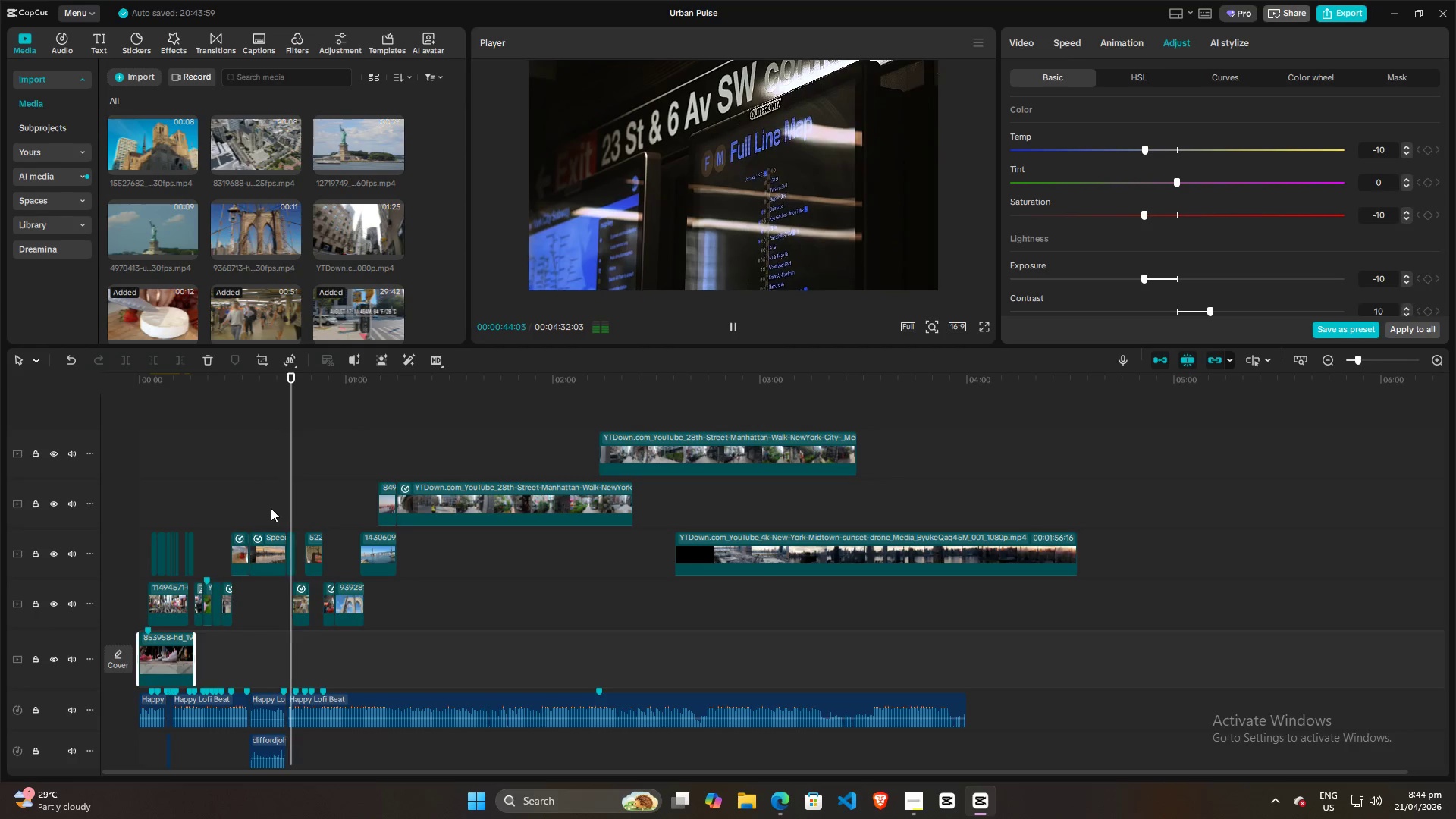 
wait(19.23)
 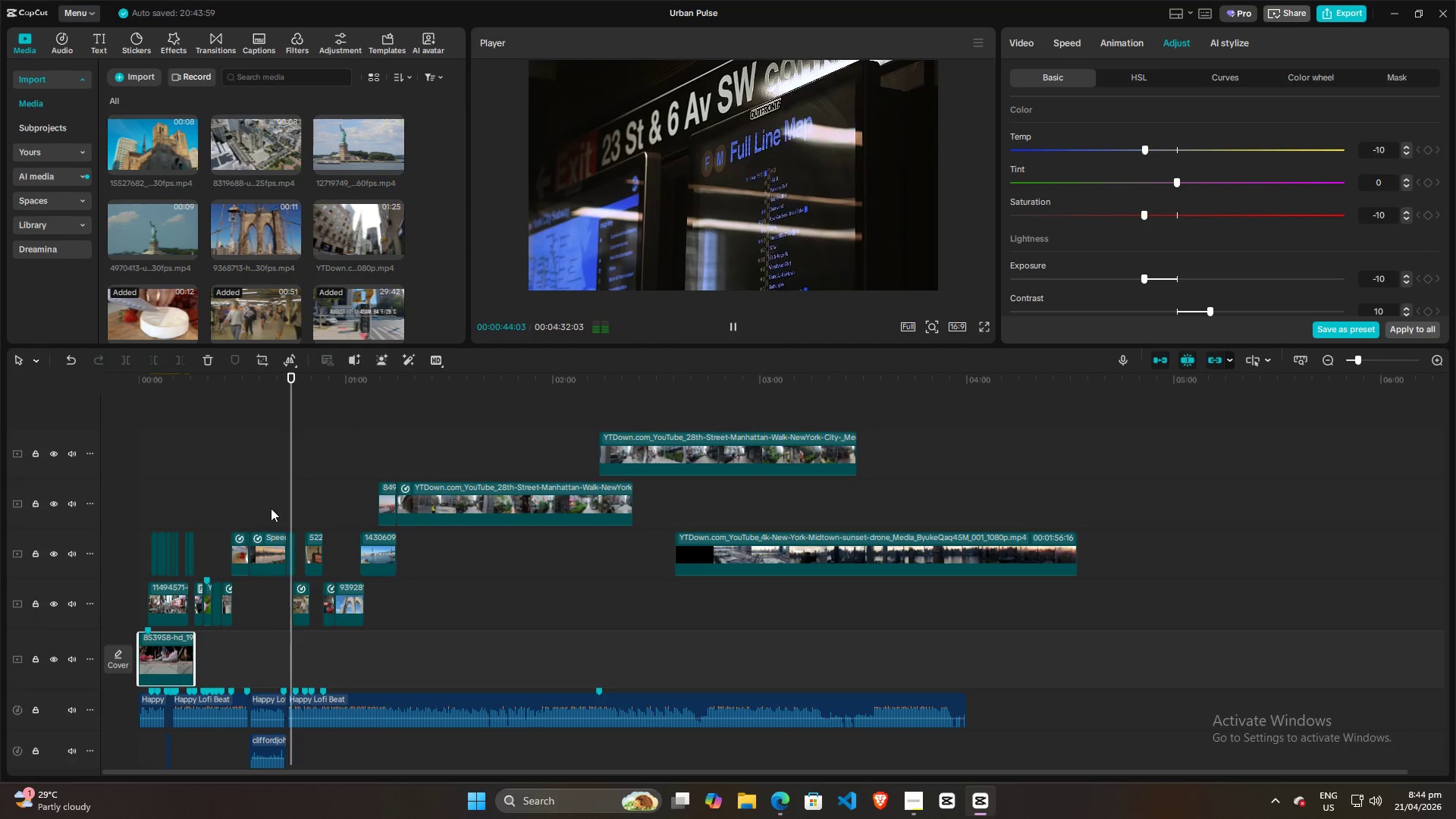 
left_click([302, 500])
 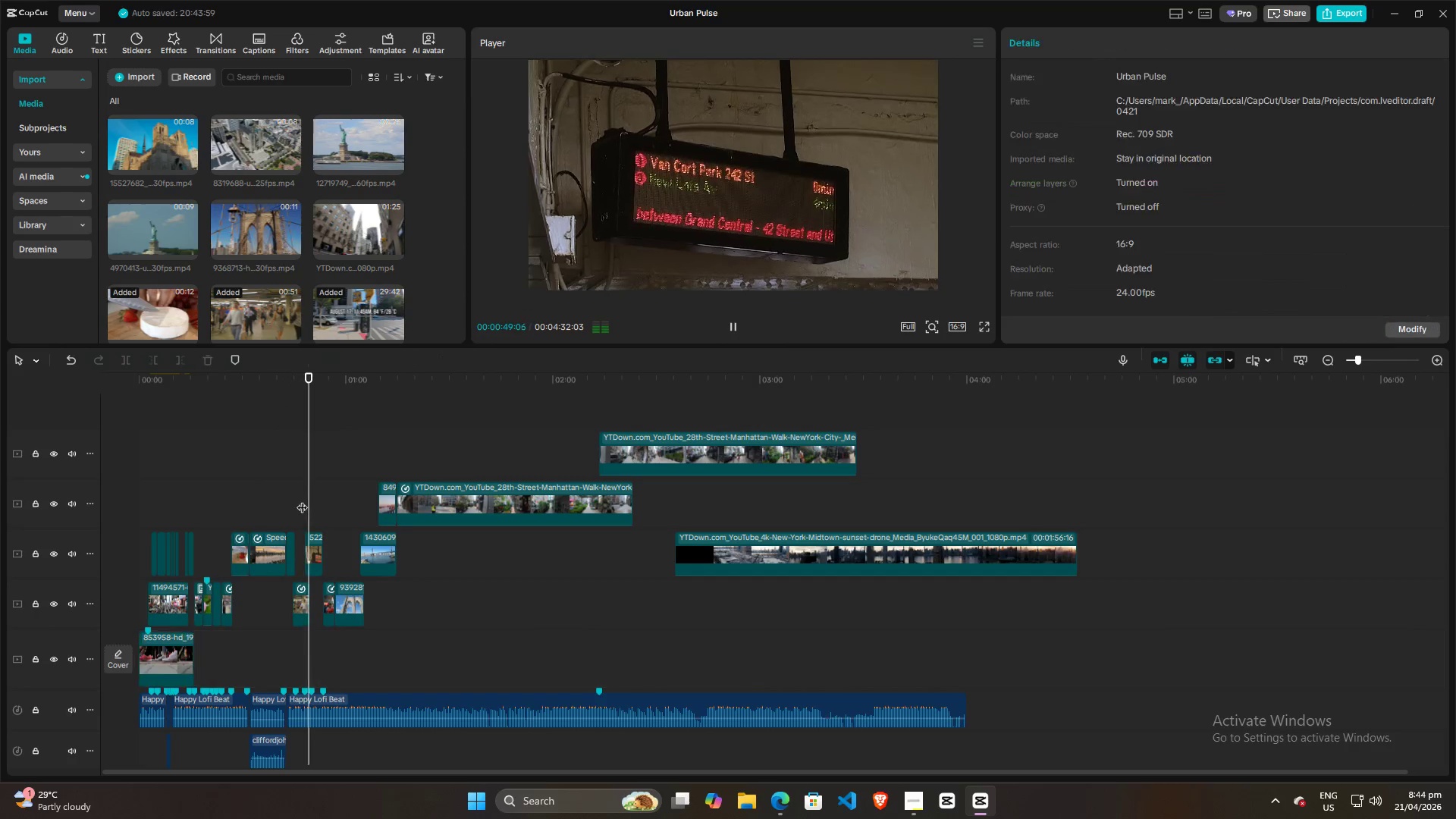 
key(Control+ControlLeft)
 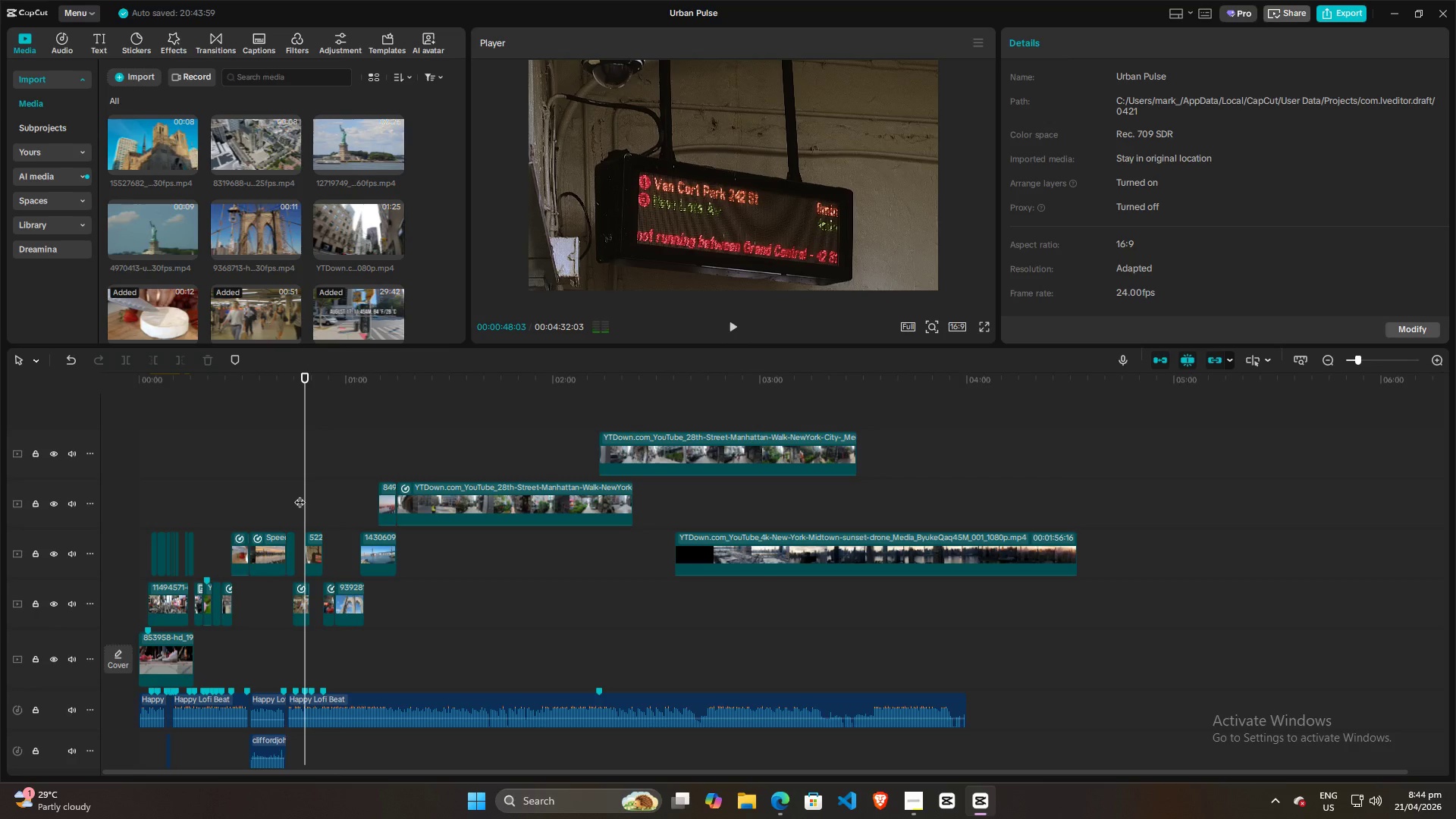 
double_click([297, 492])
 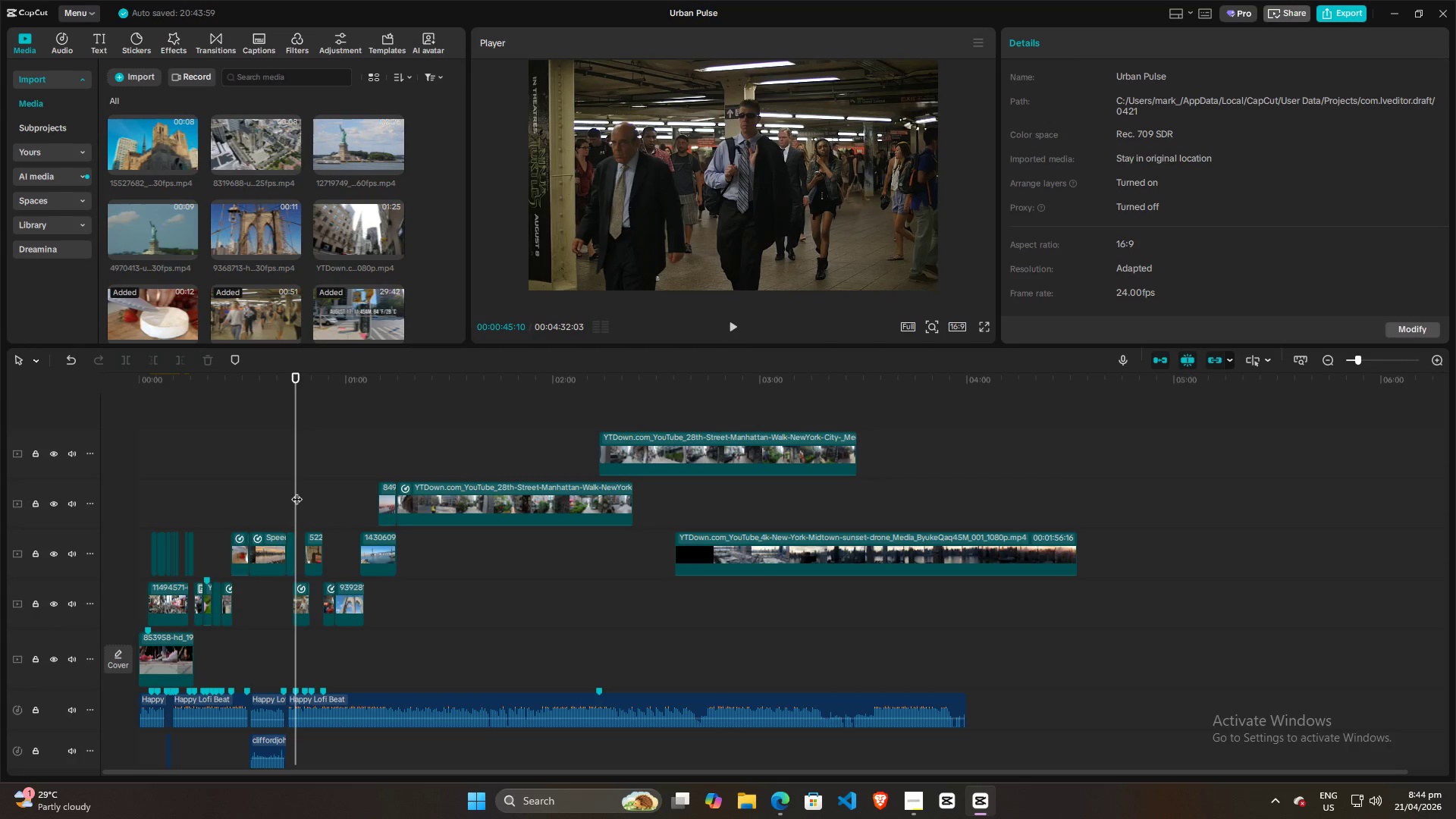 
key(Space)
 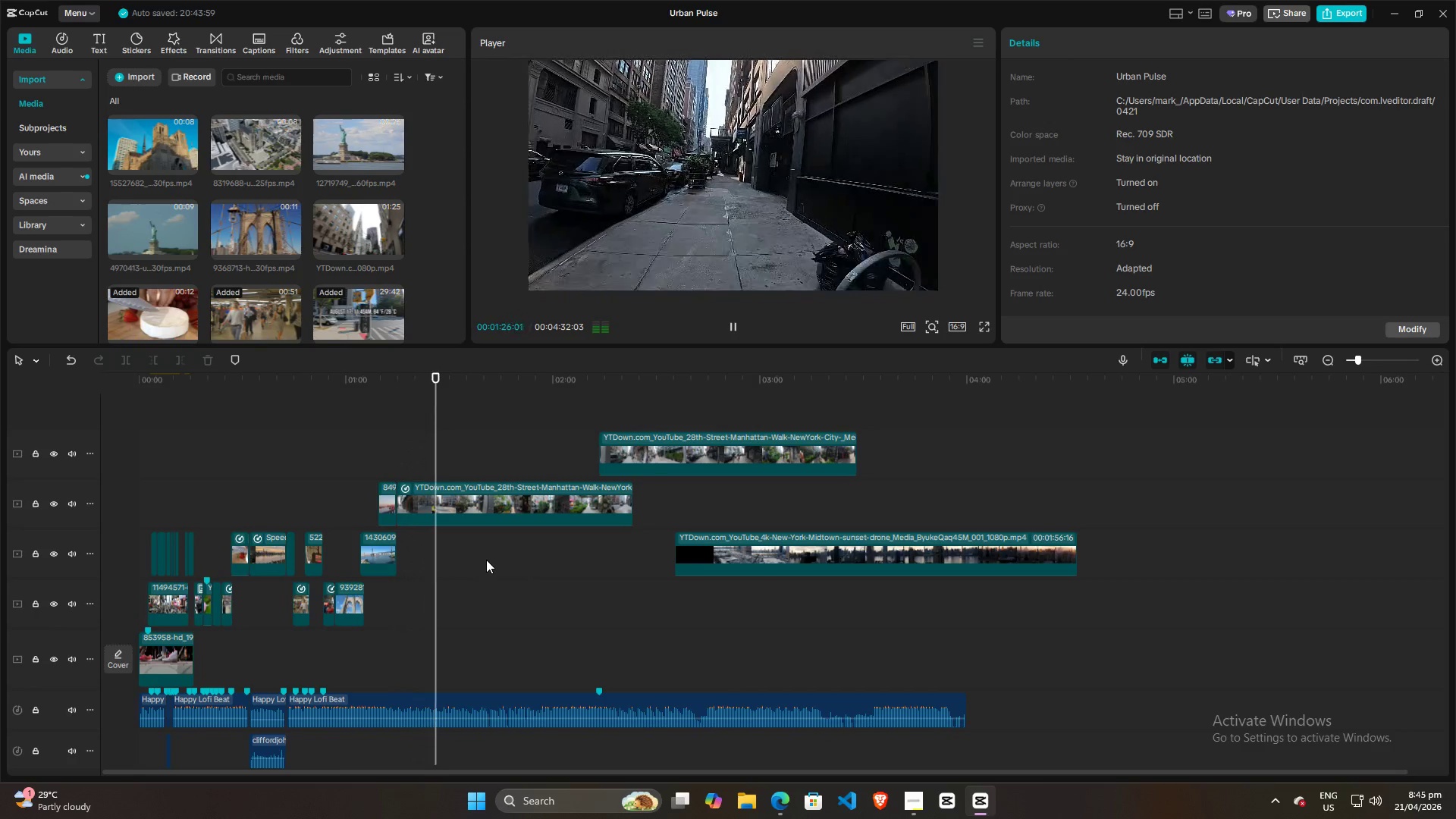 
wait(45.73)
 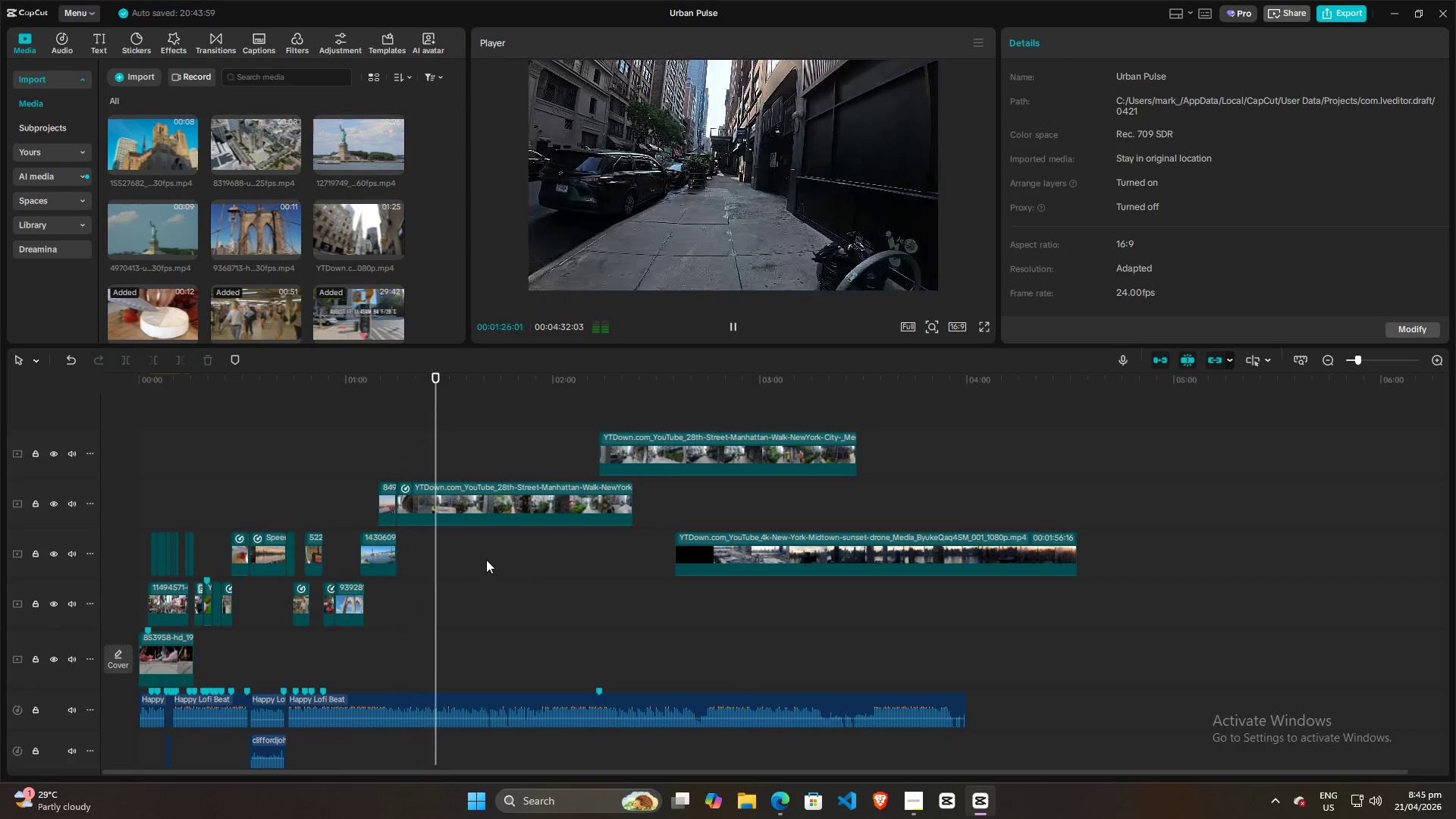 
left_click([444, 450])
 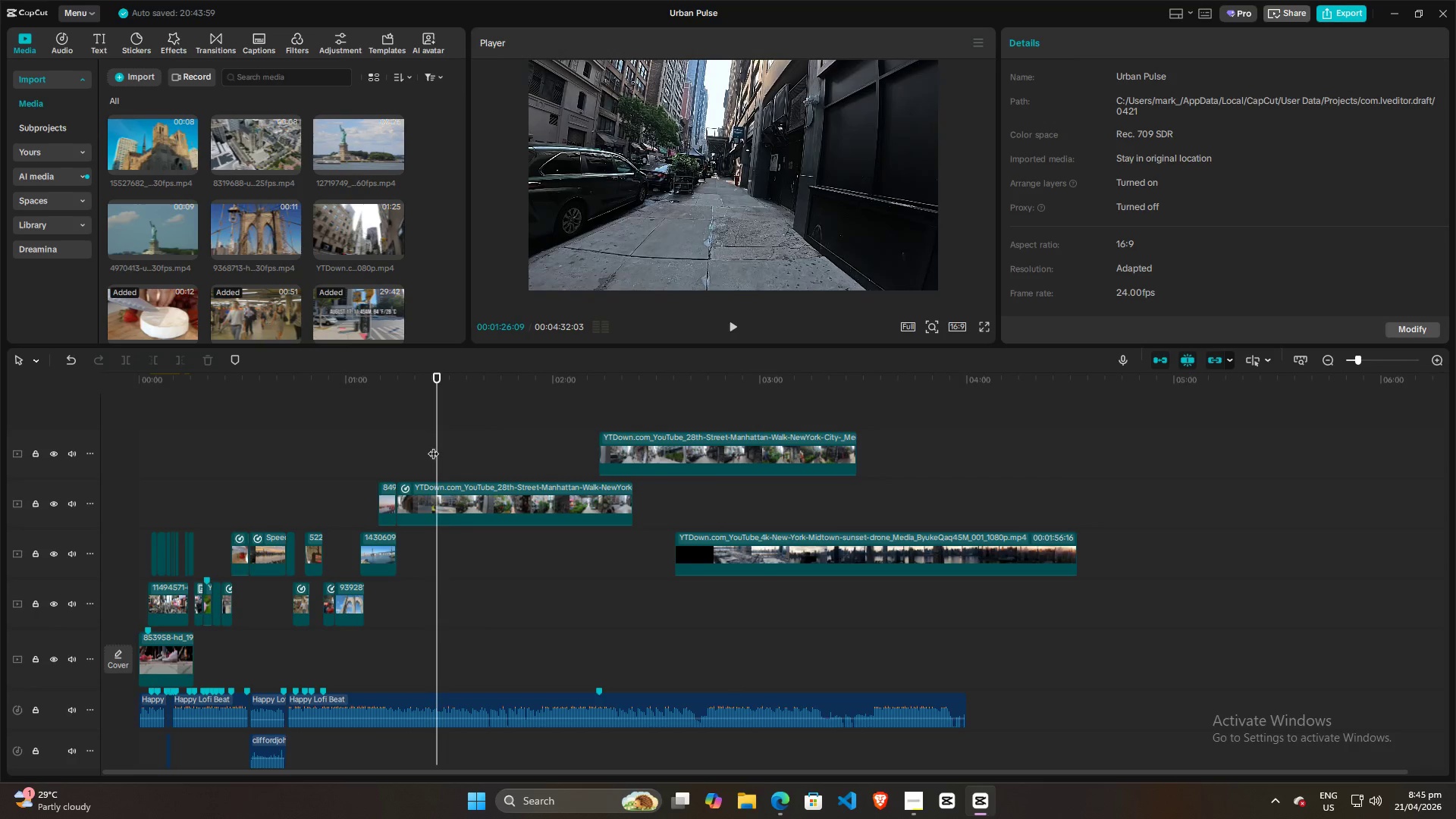 
key(Space)
 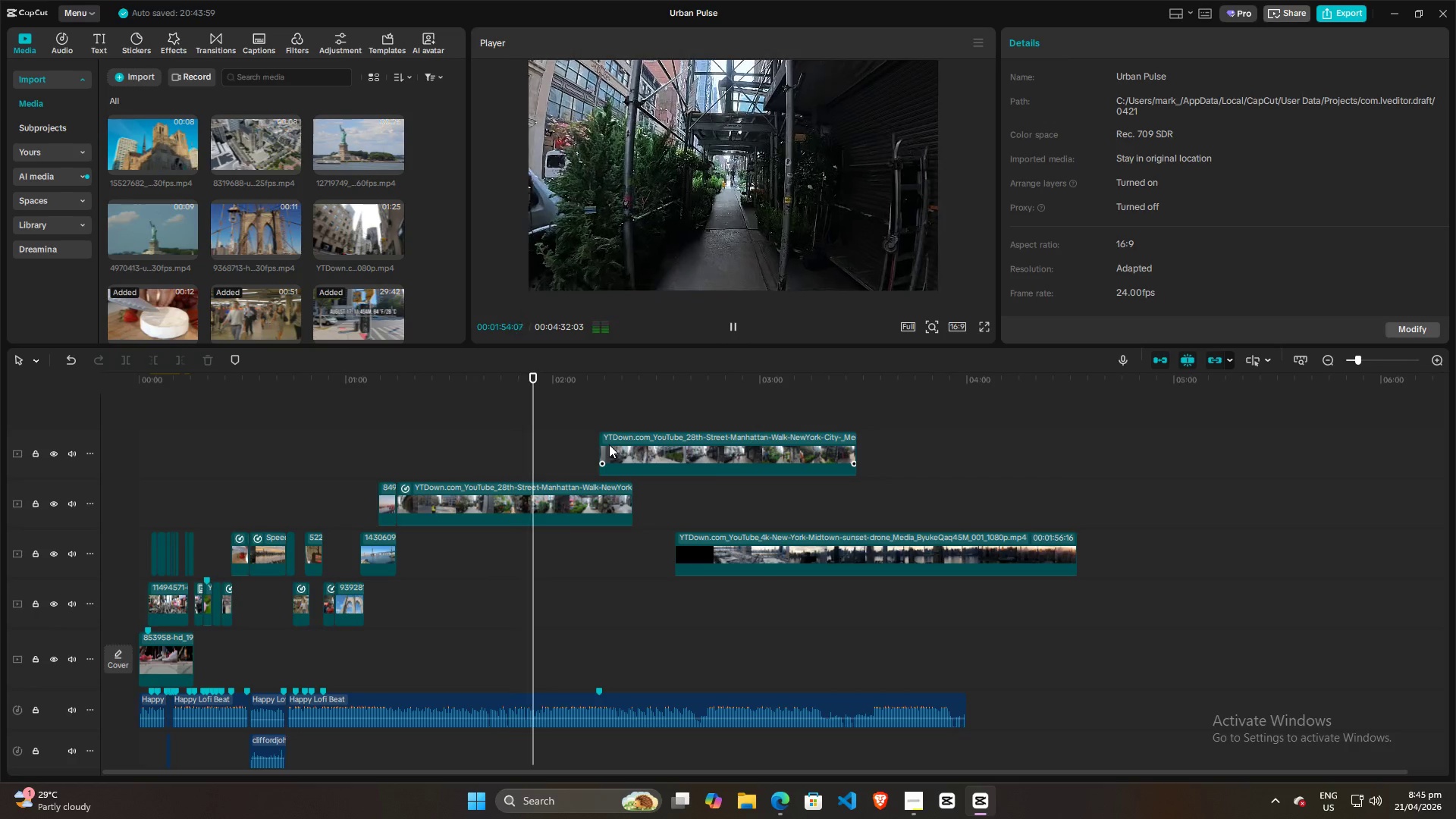 
wait(32.97)
 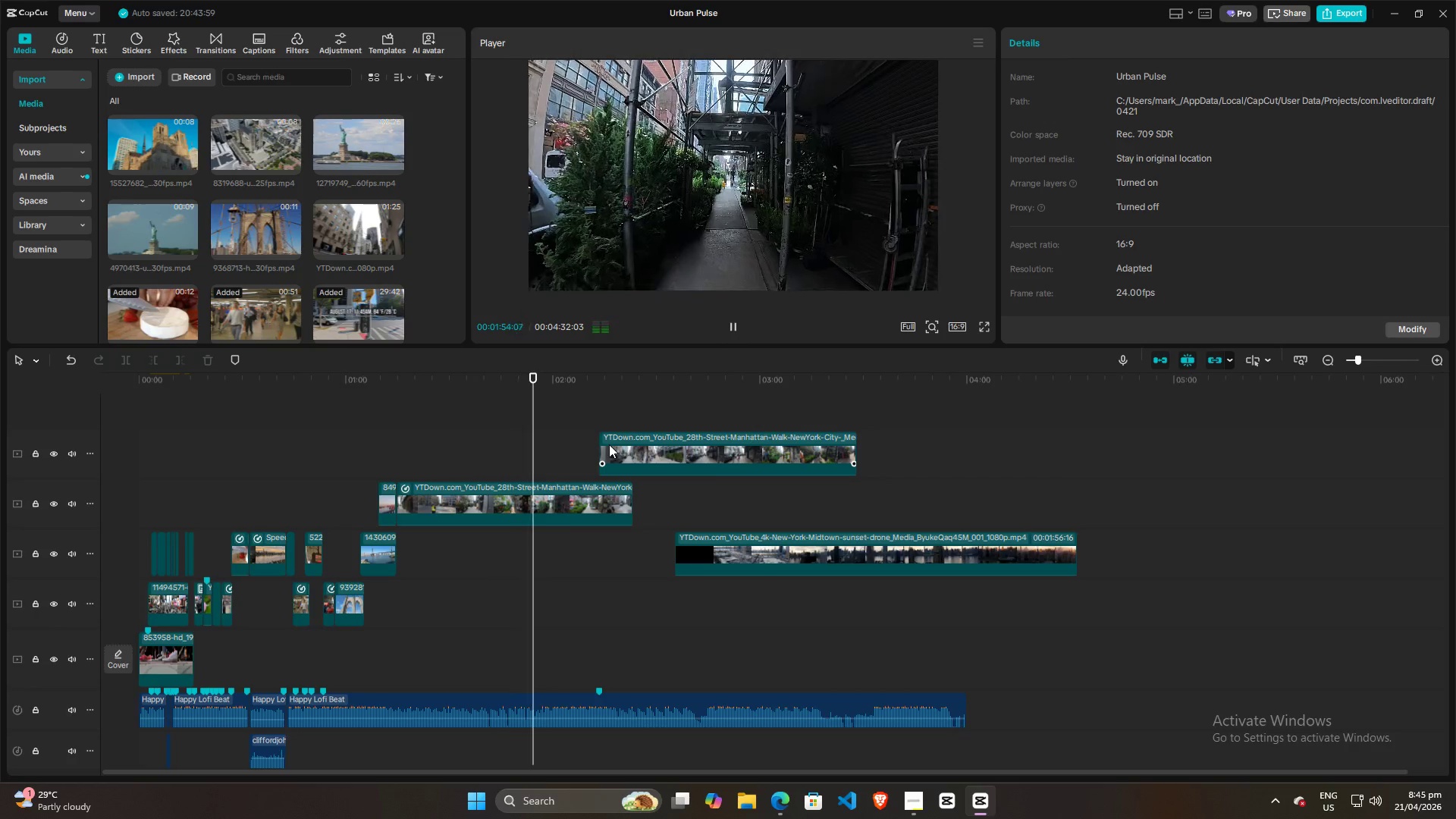 
left_click([526, 460])
 